 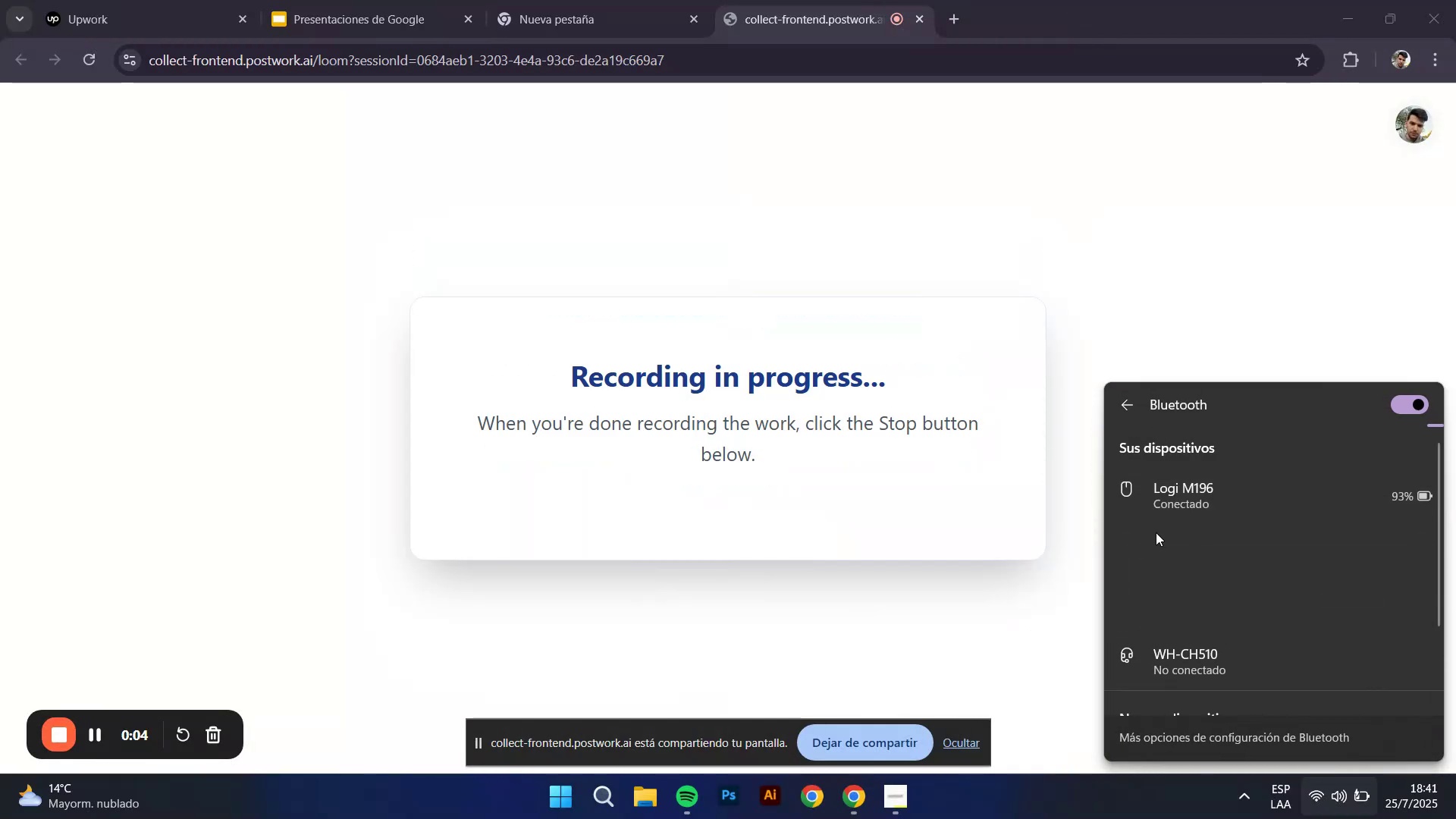 
left_click([1118, 242])
 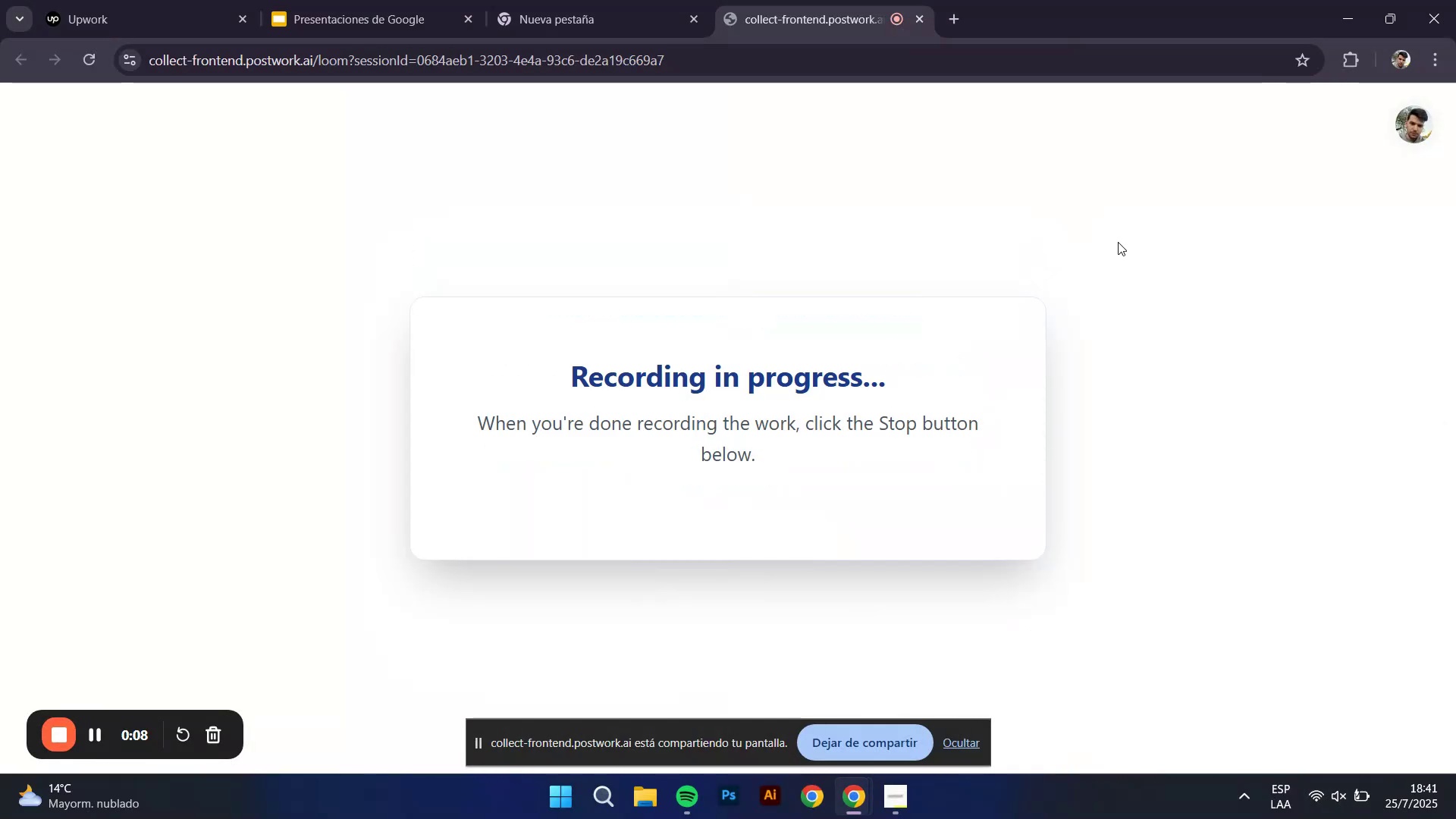 
left_click([1162, 266])
 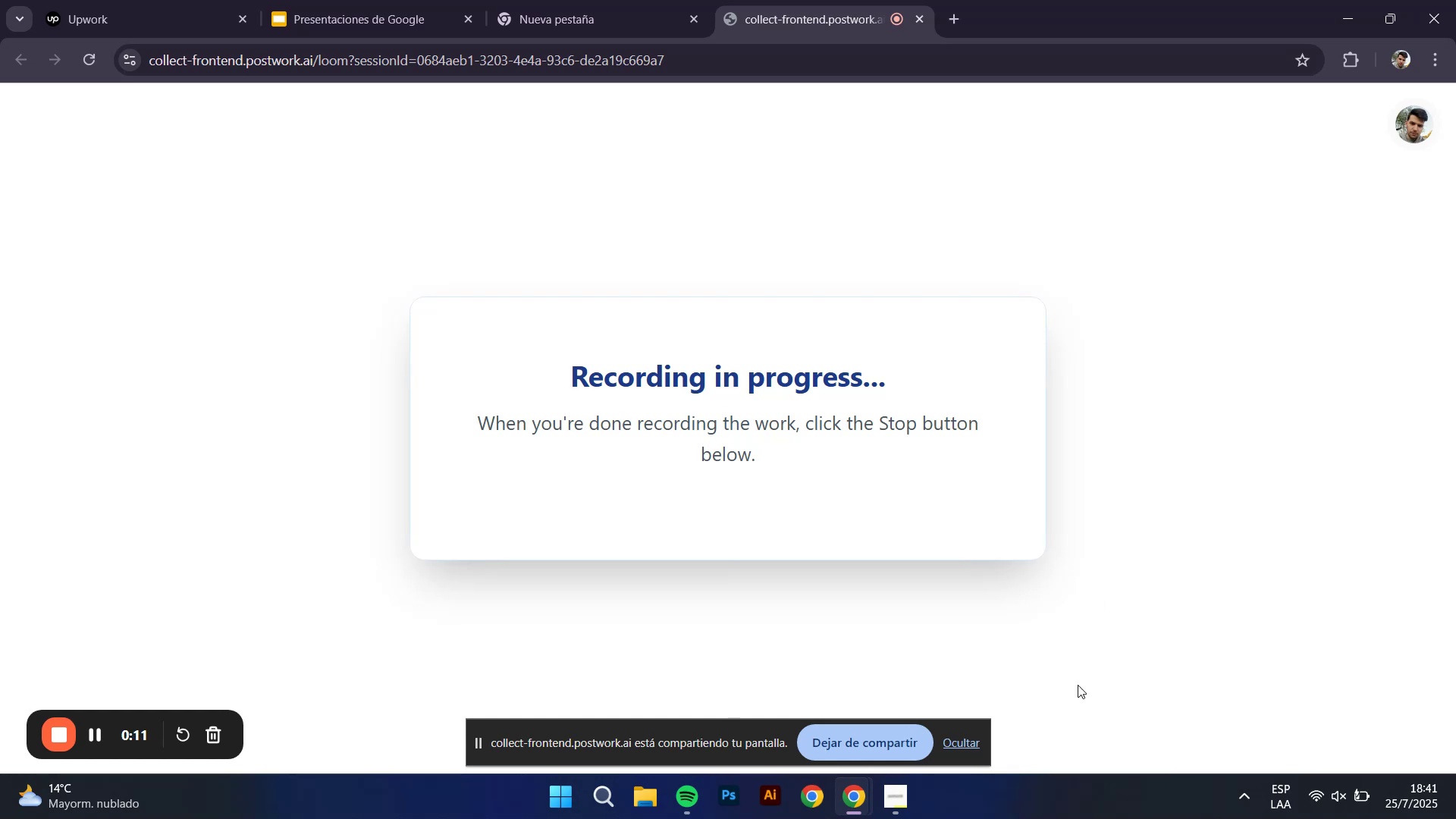 
left_click([896, 805])
 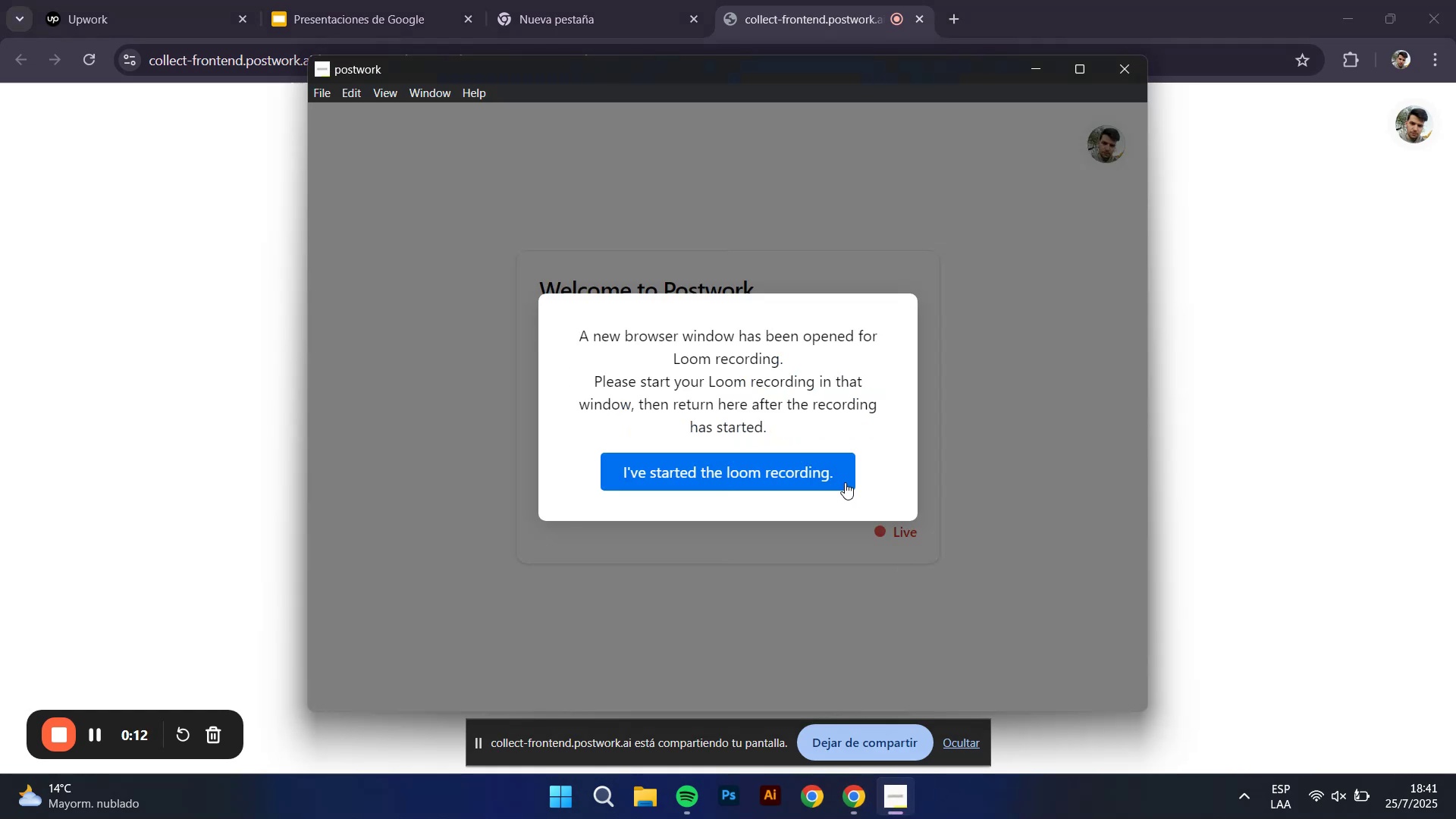 
left_click([824, 459])
 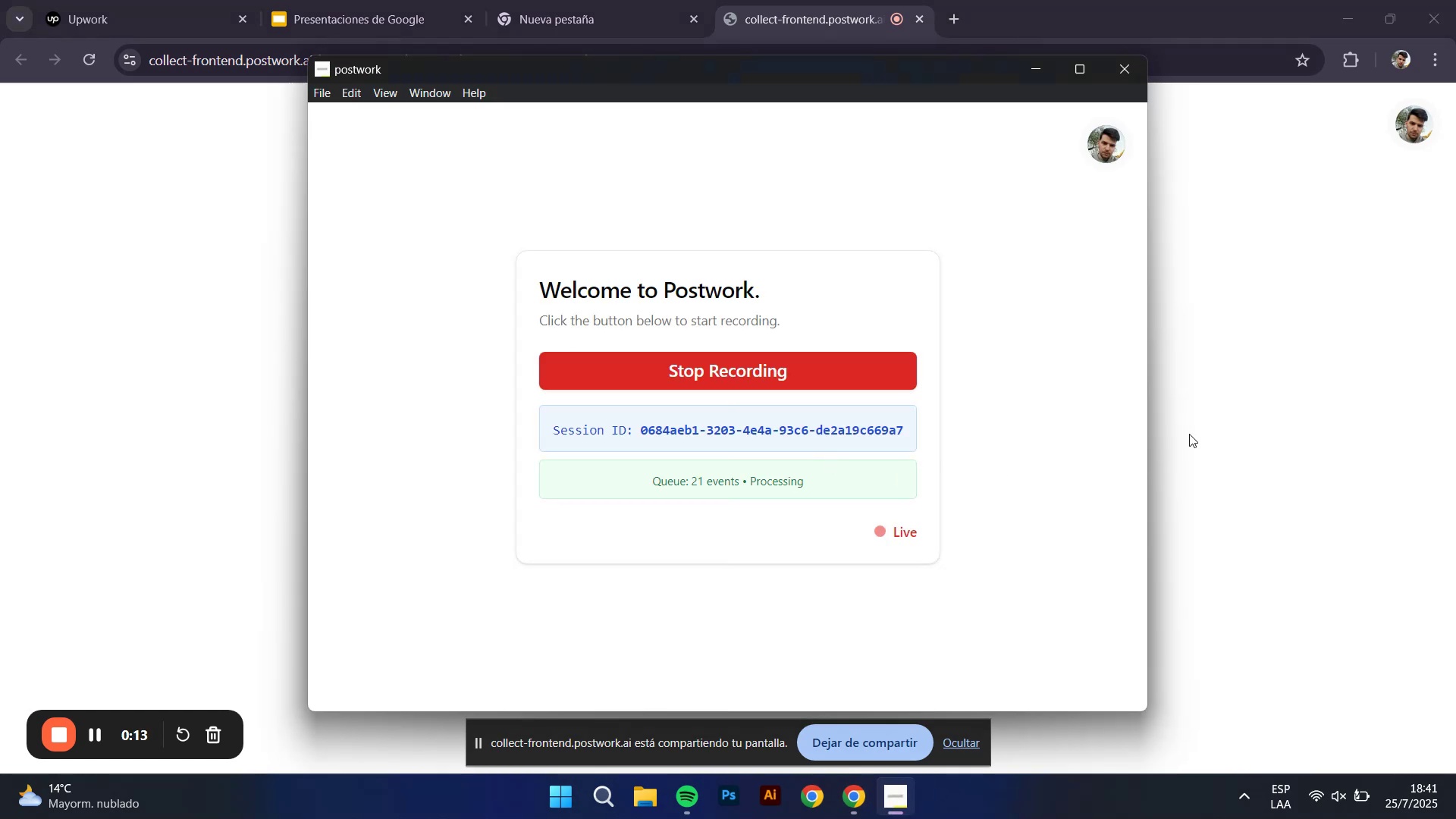 
left_click([1190, 433])
 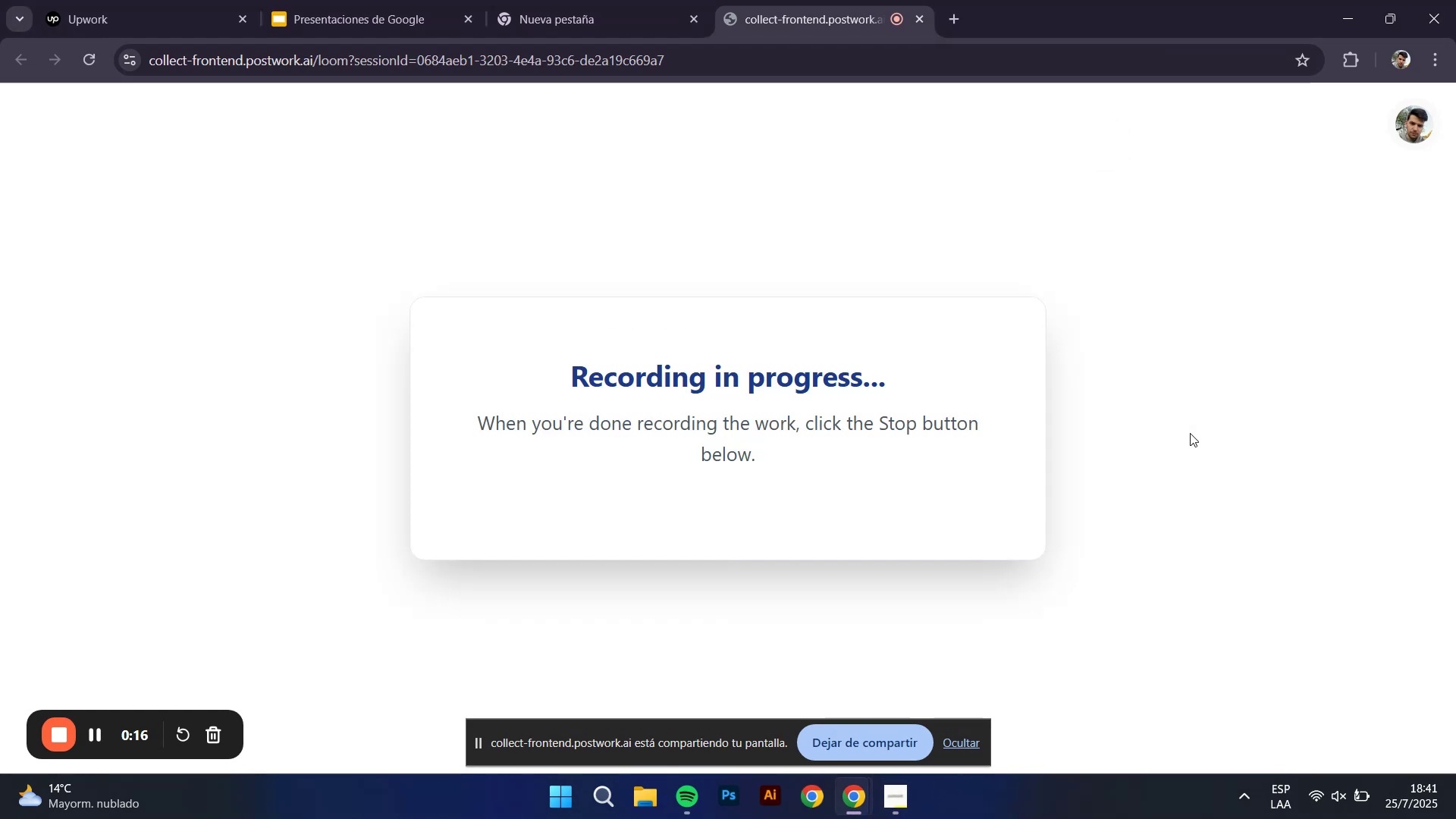 
left_click([407, 0])
 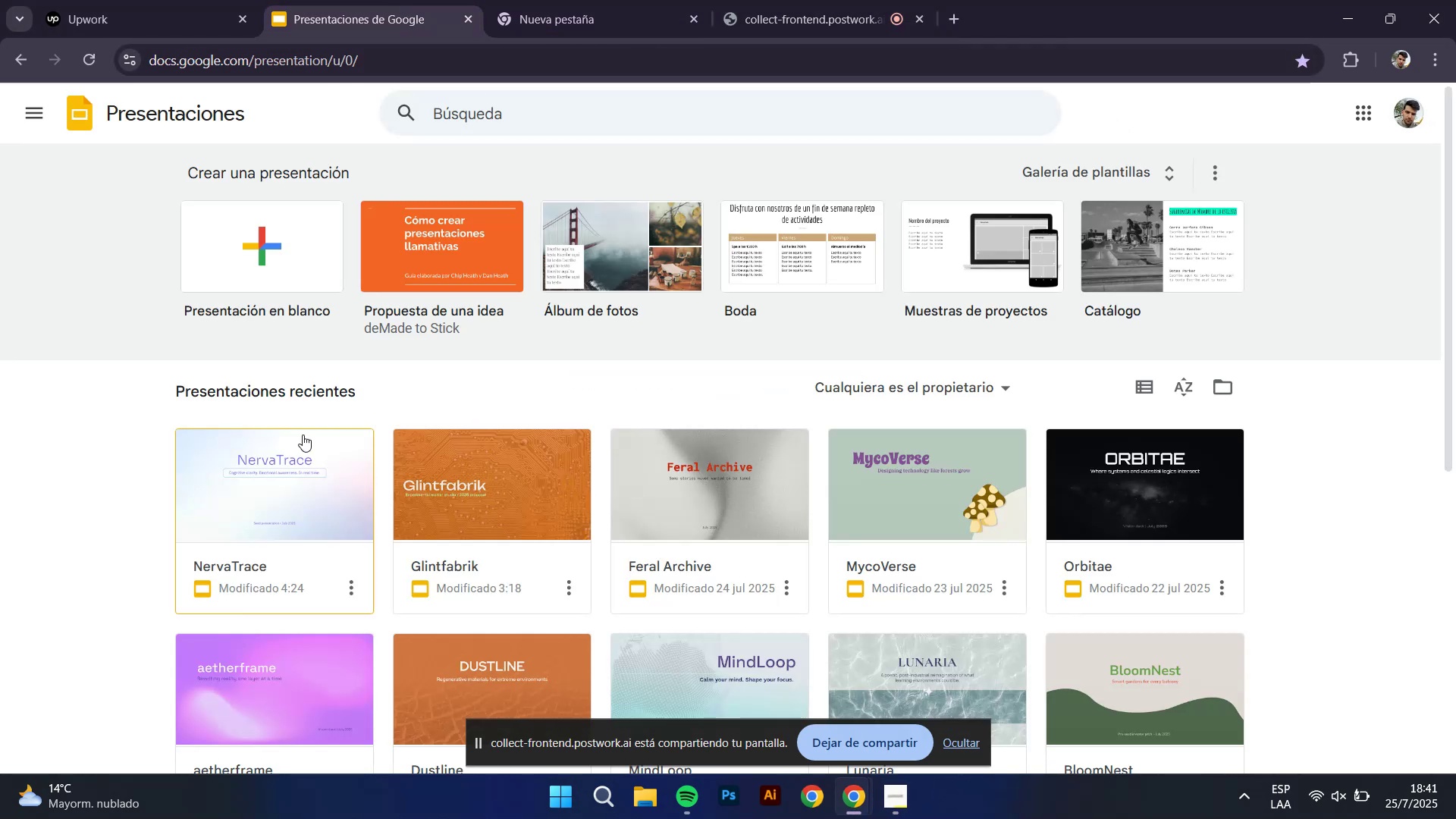 
left_click([279, 472])
 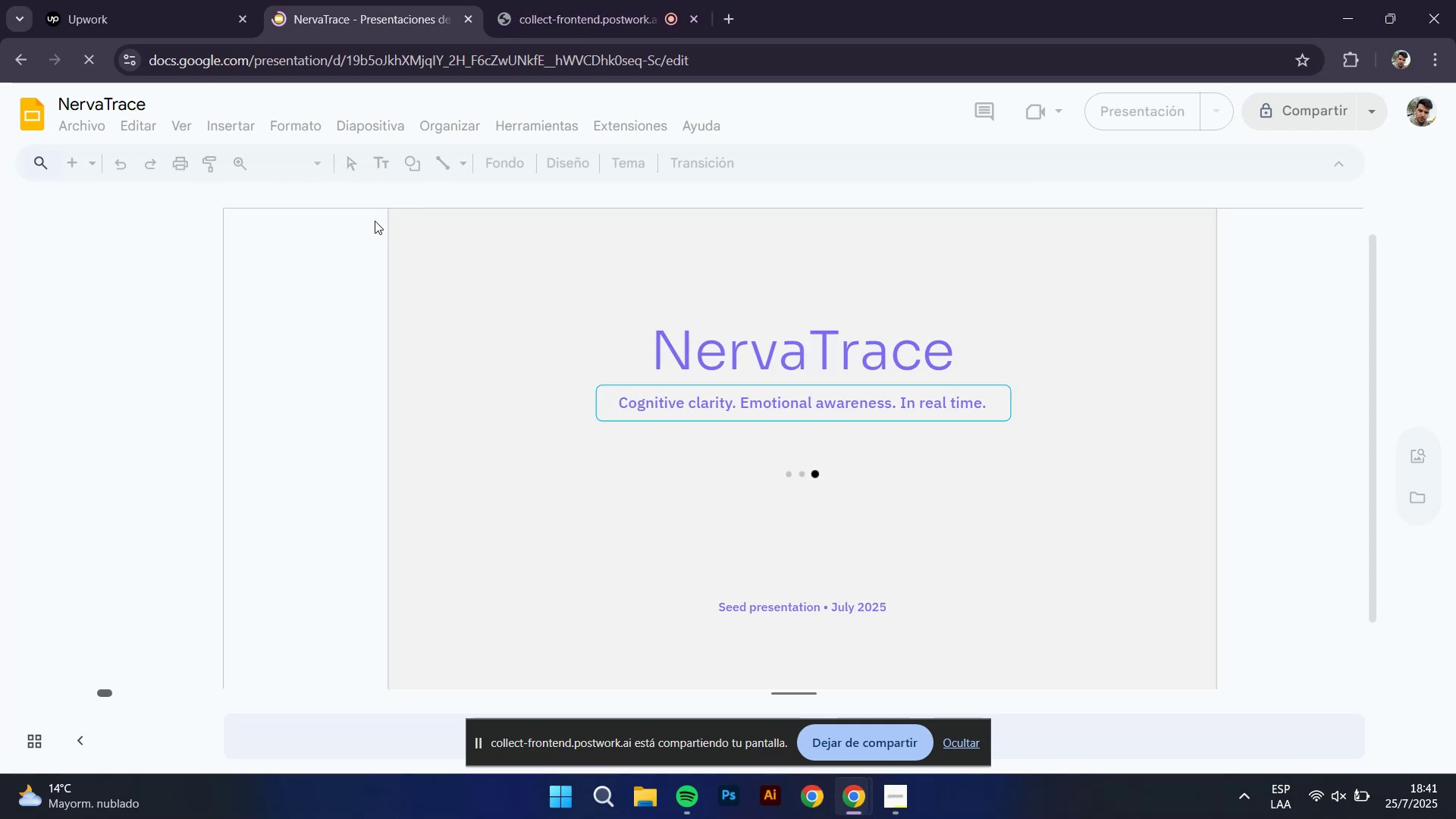 
left_click([542, 0])
 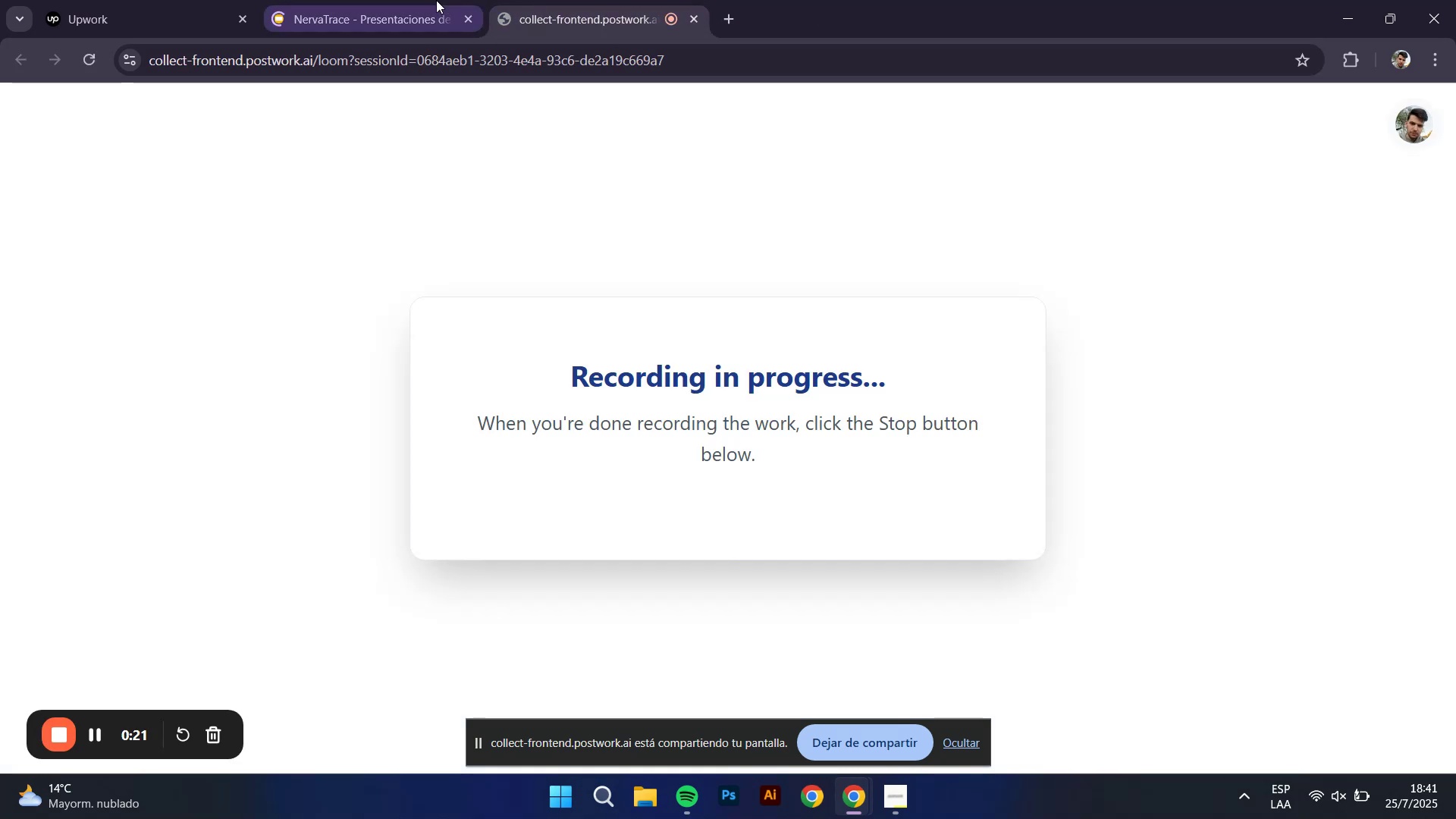 
left_click([422, 0])
 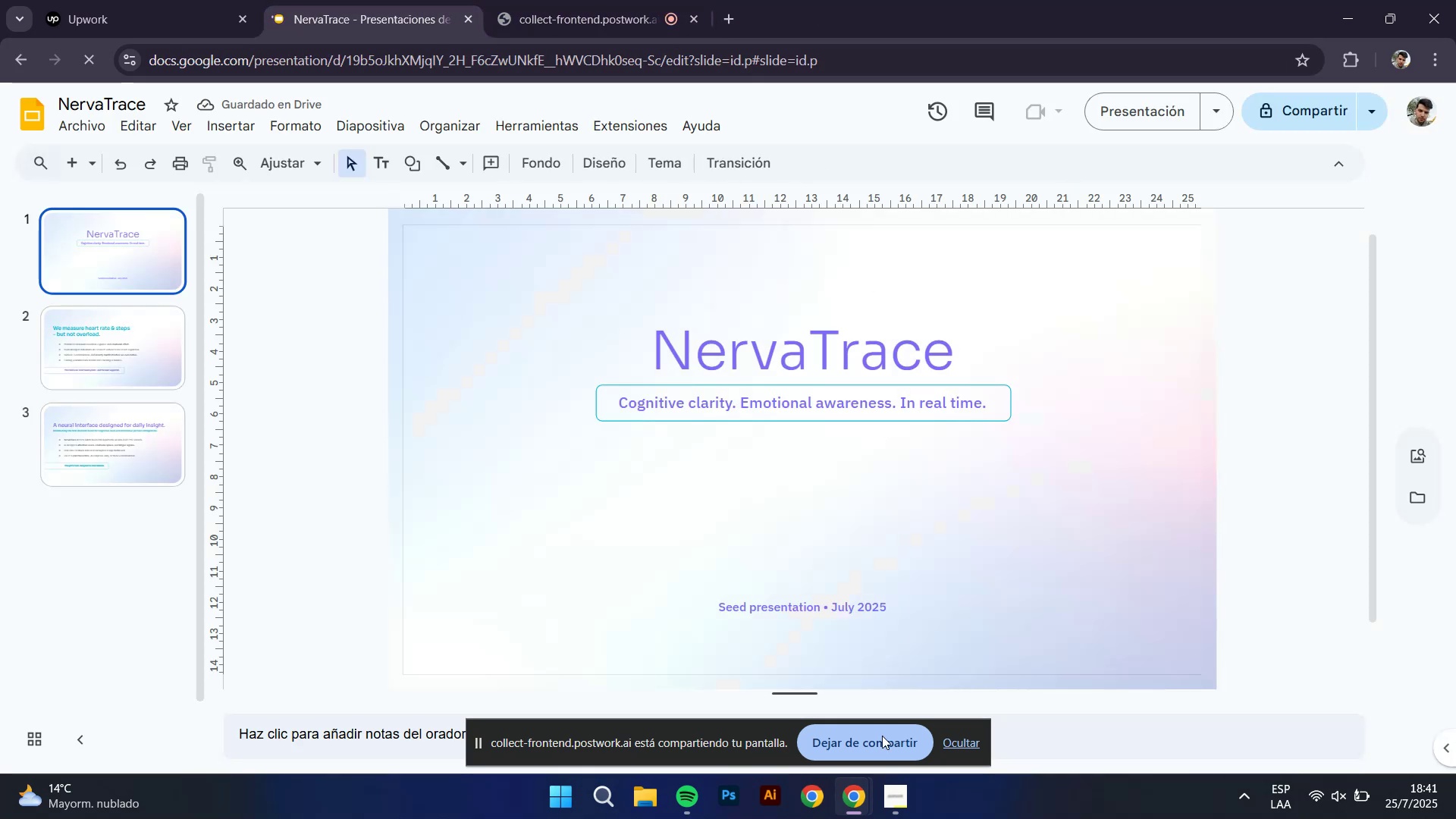 
left_click([907, 817])
 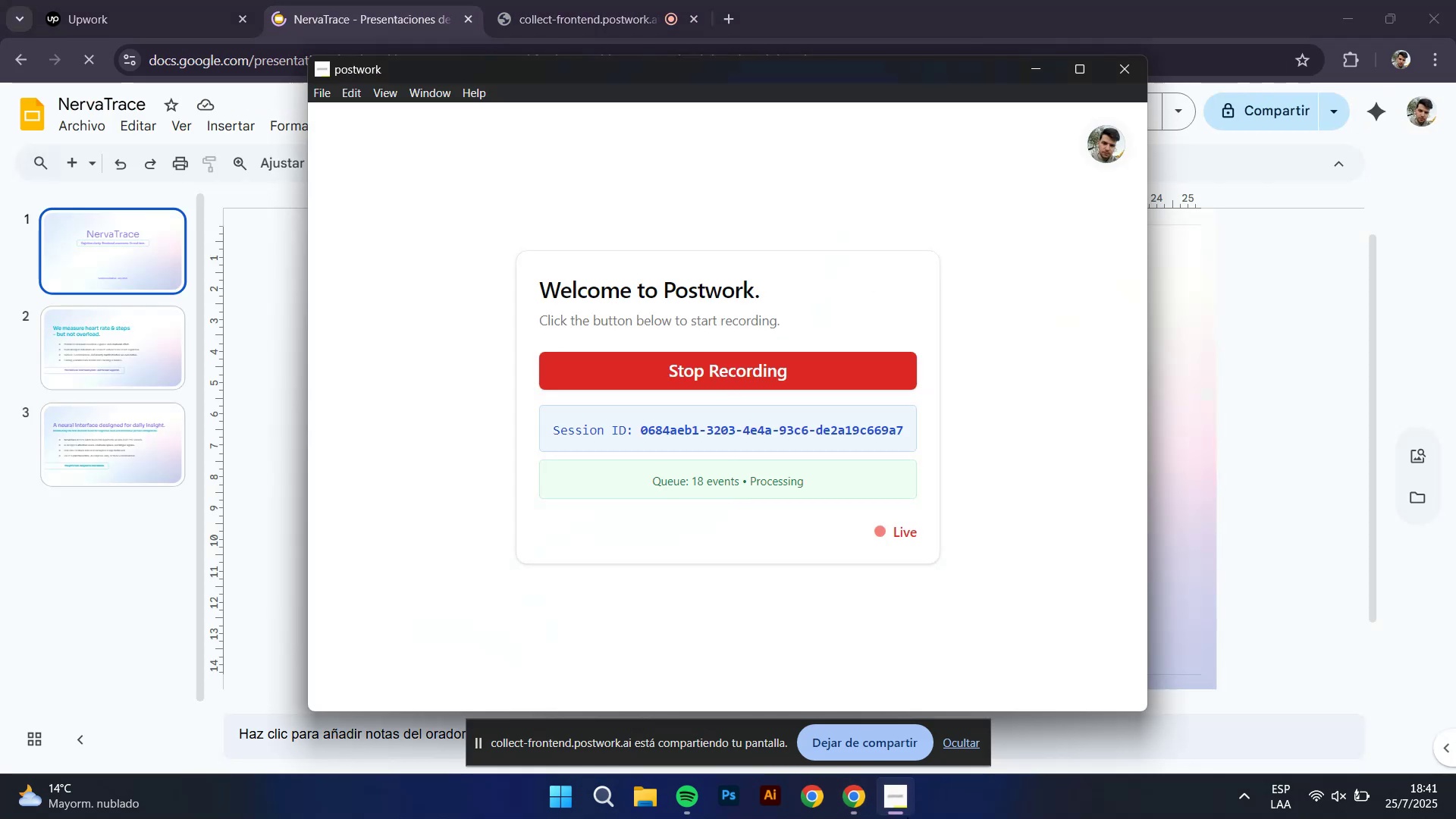 
left_click([907, 817])
 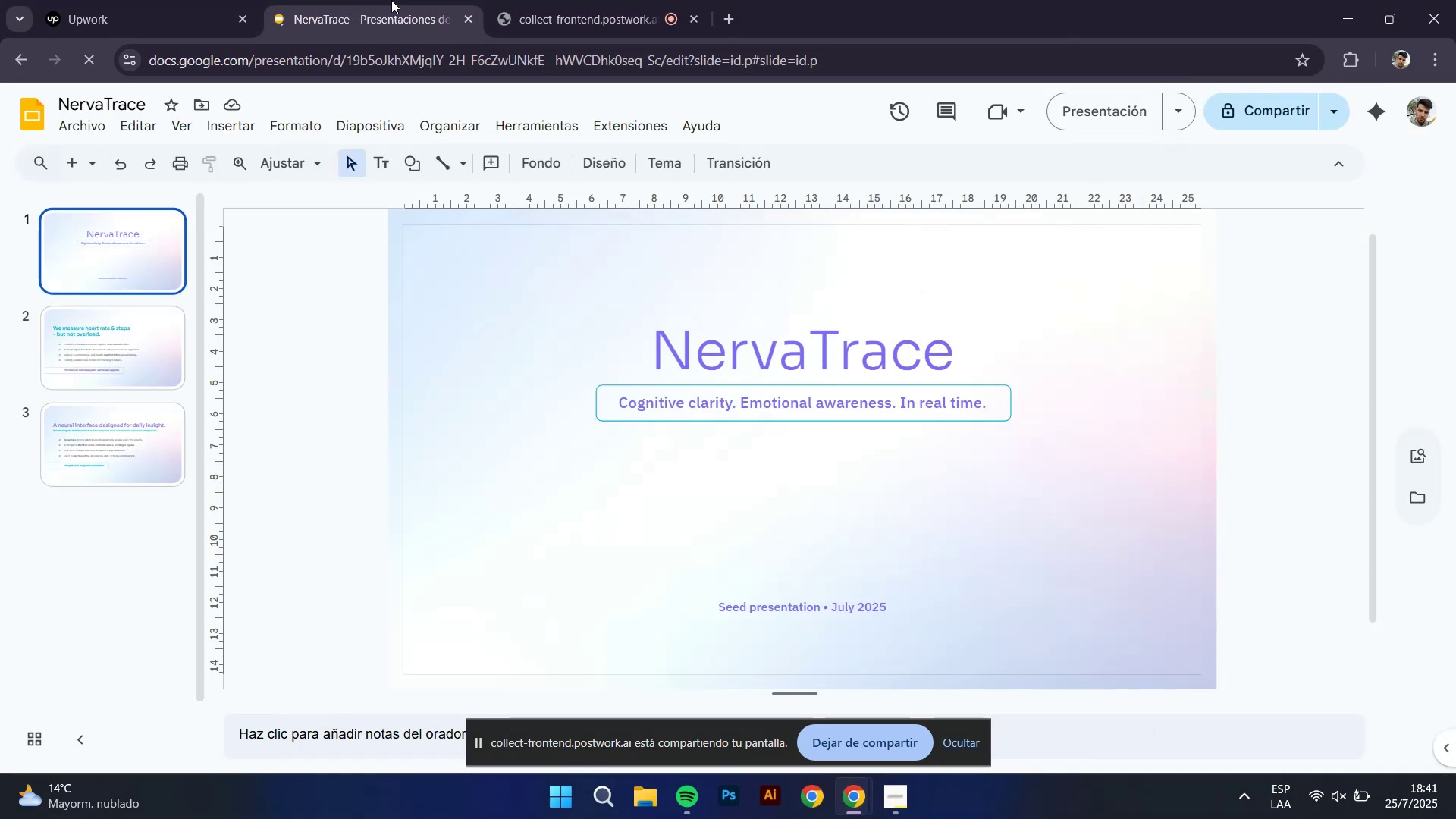 
left_click([366, 0])
 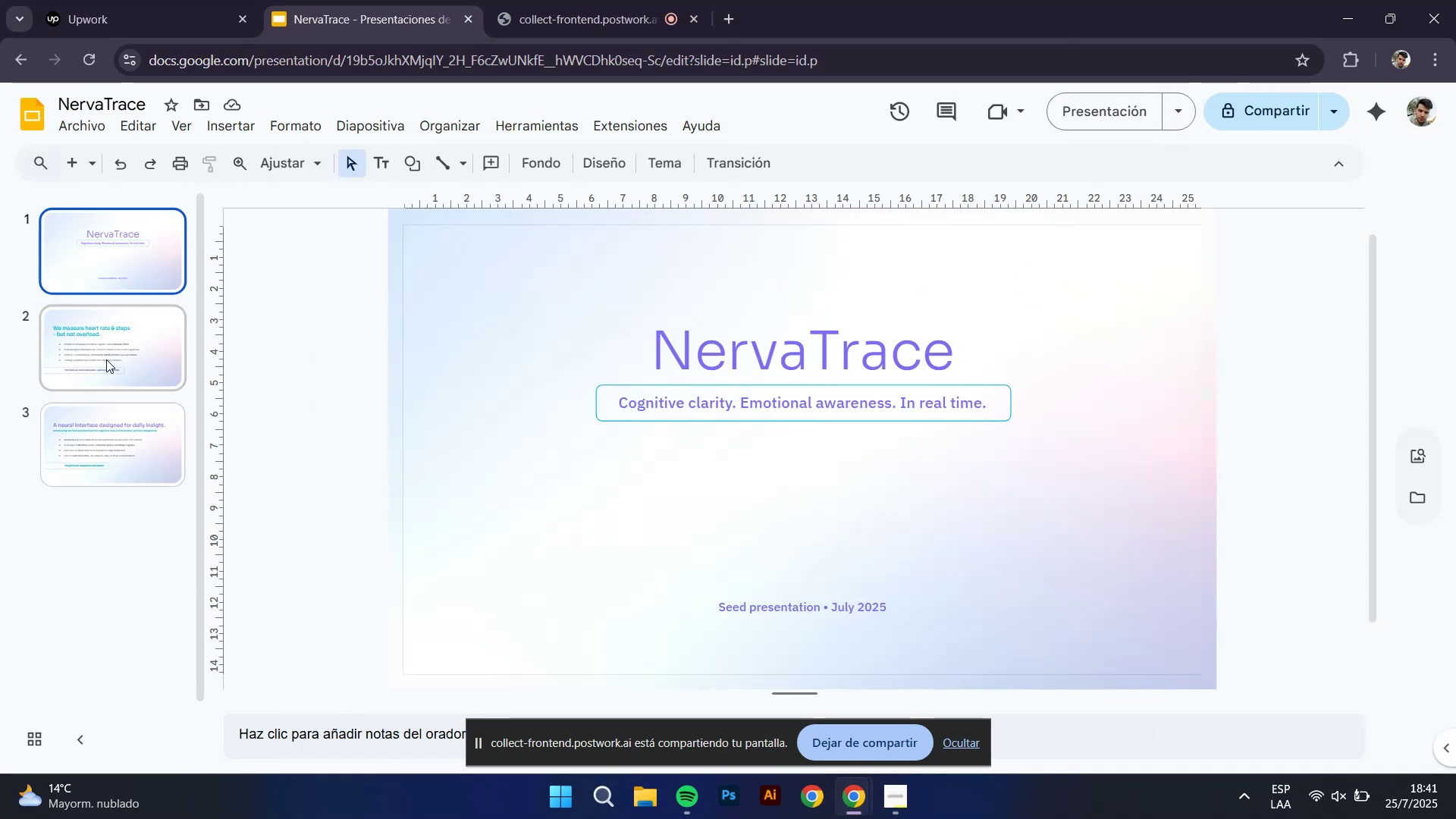 
left_click([123, 333])
 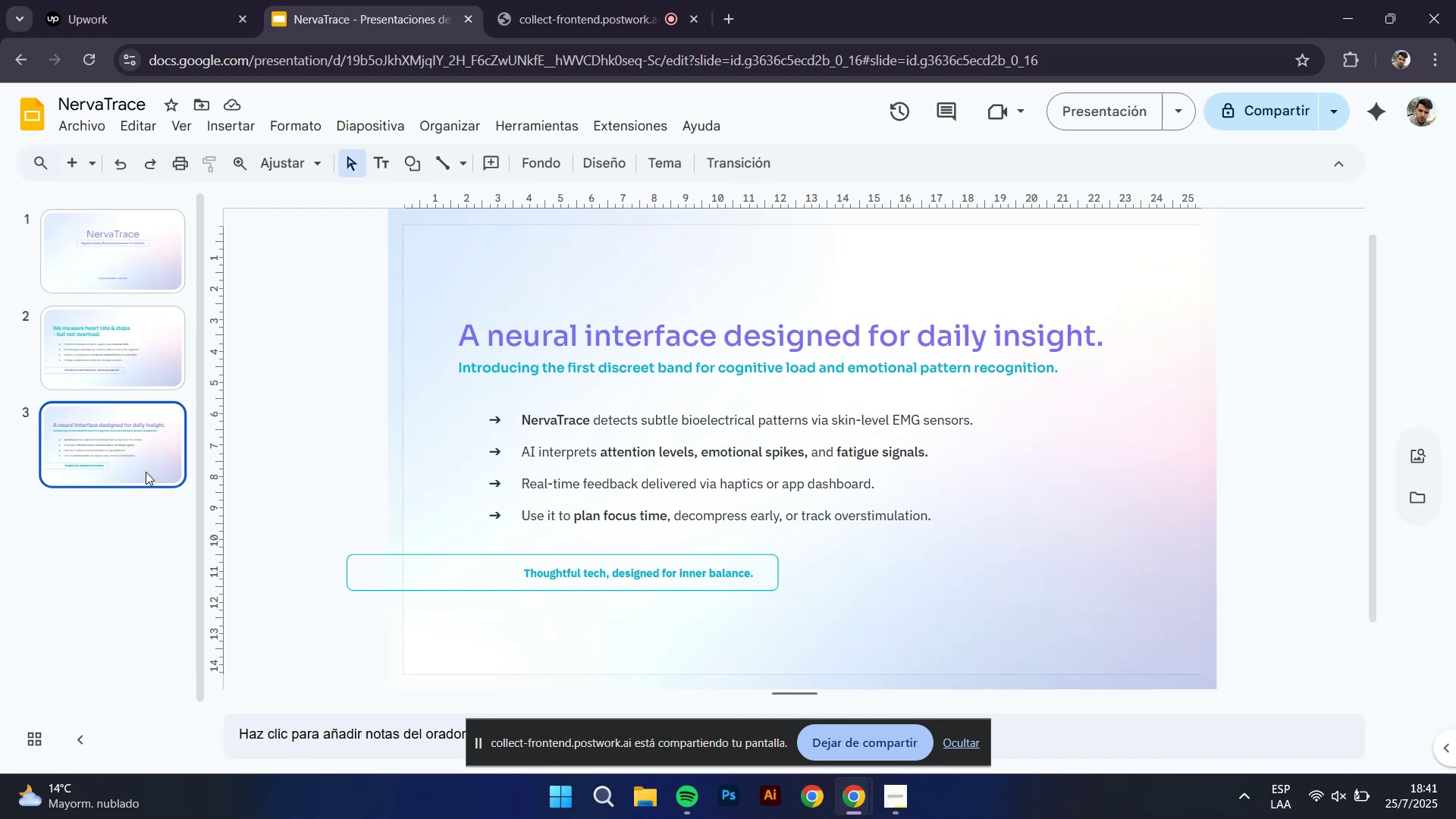 
wait(17.7)
 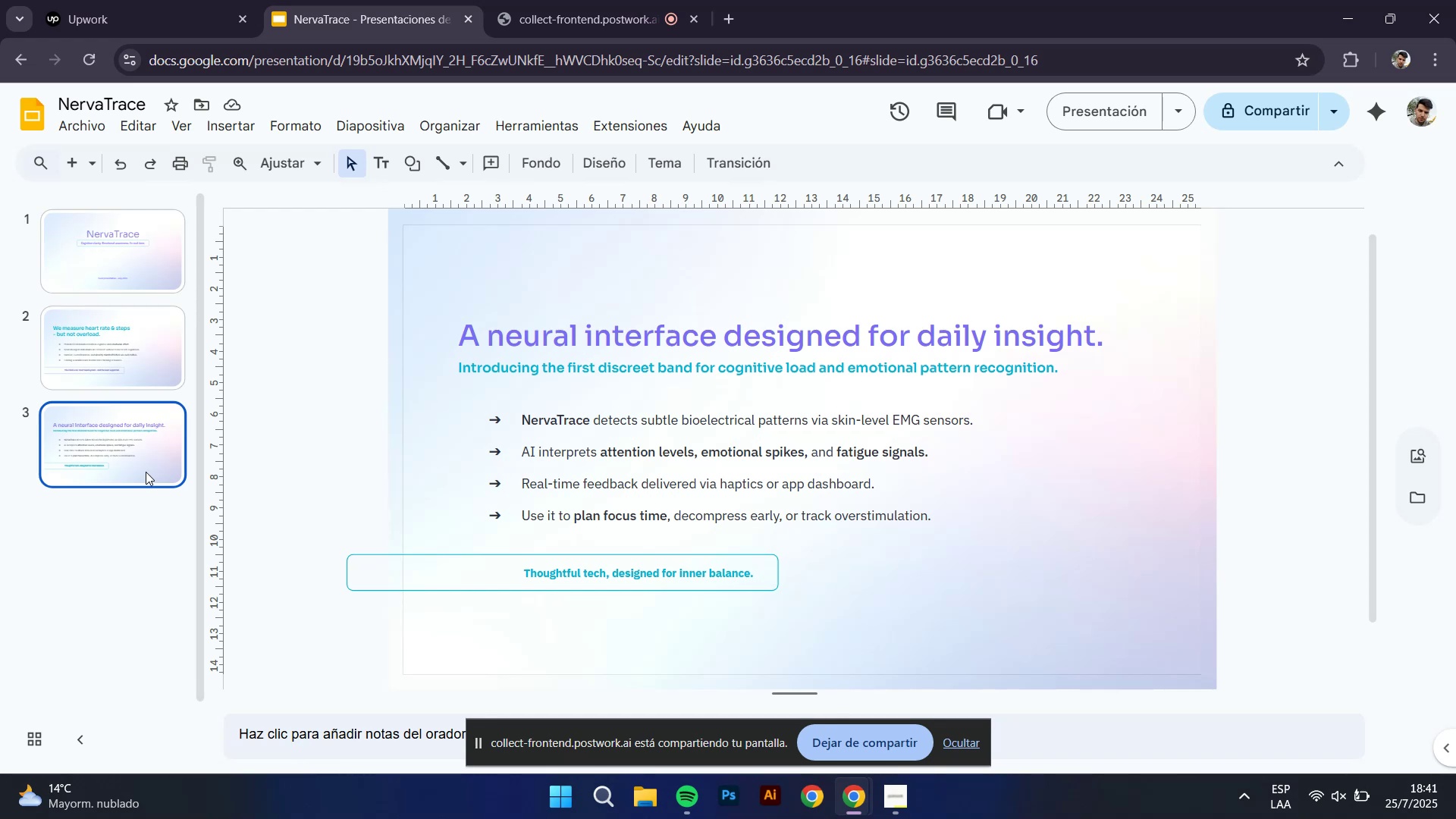 
right_click([108, 448])
 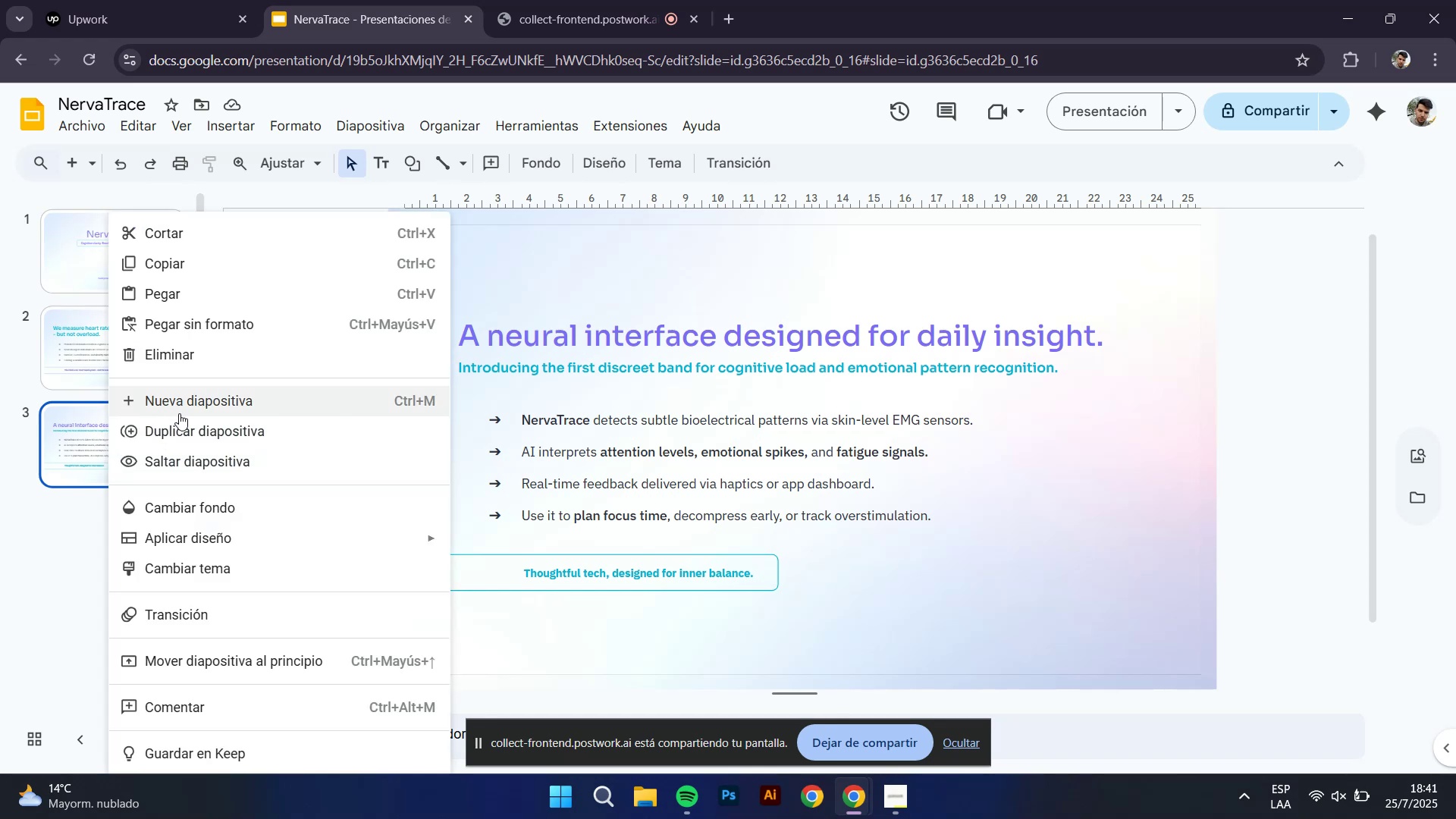 
left_click([182, 423])
 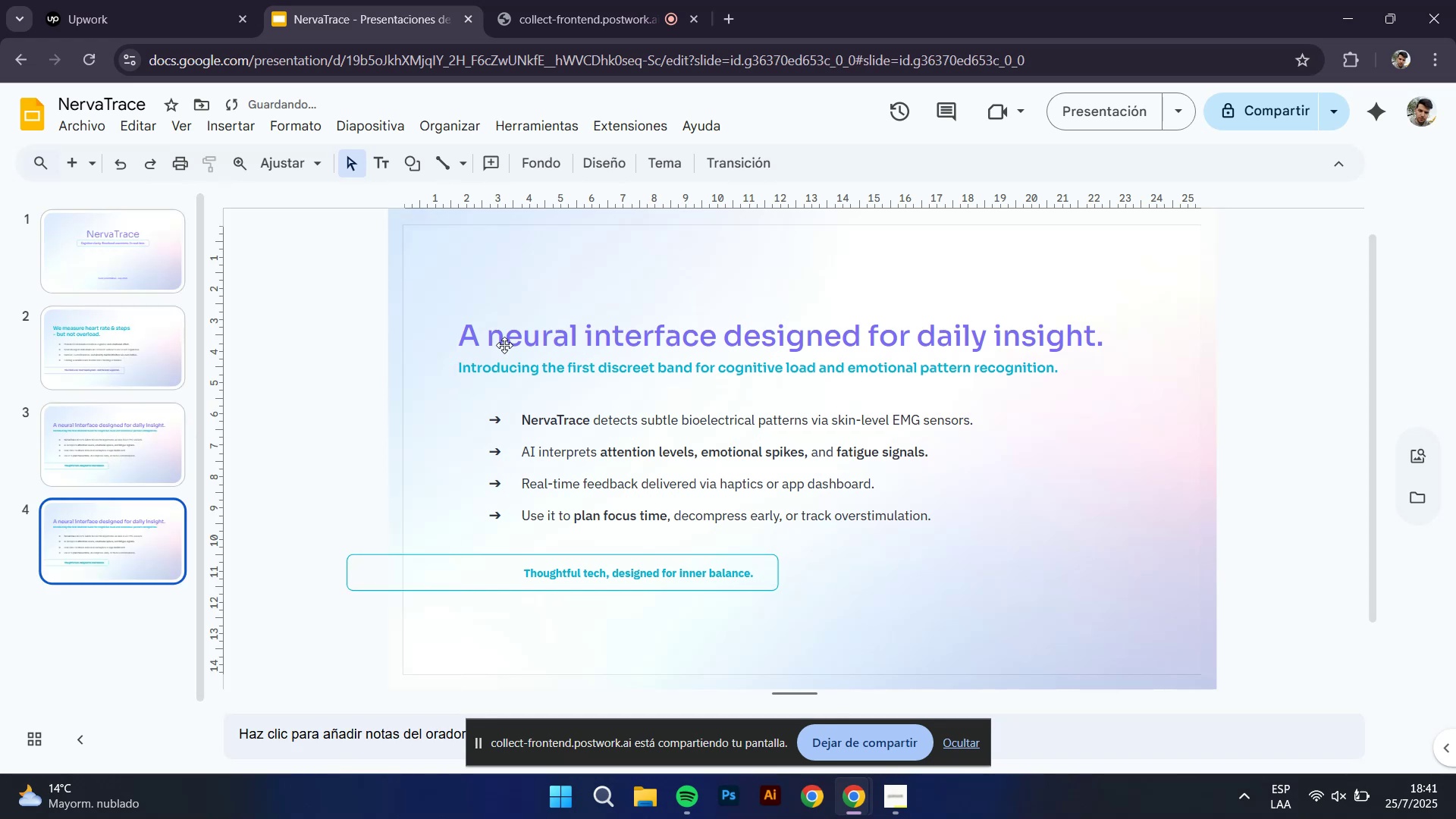 
left_click([507, 337])
 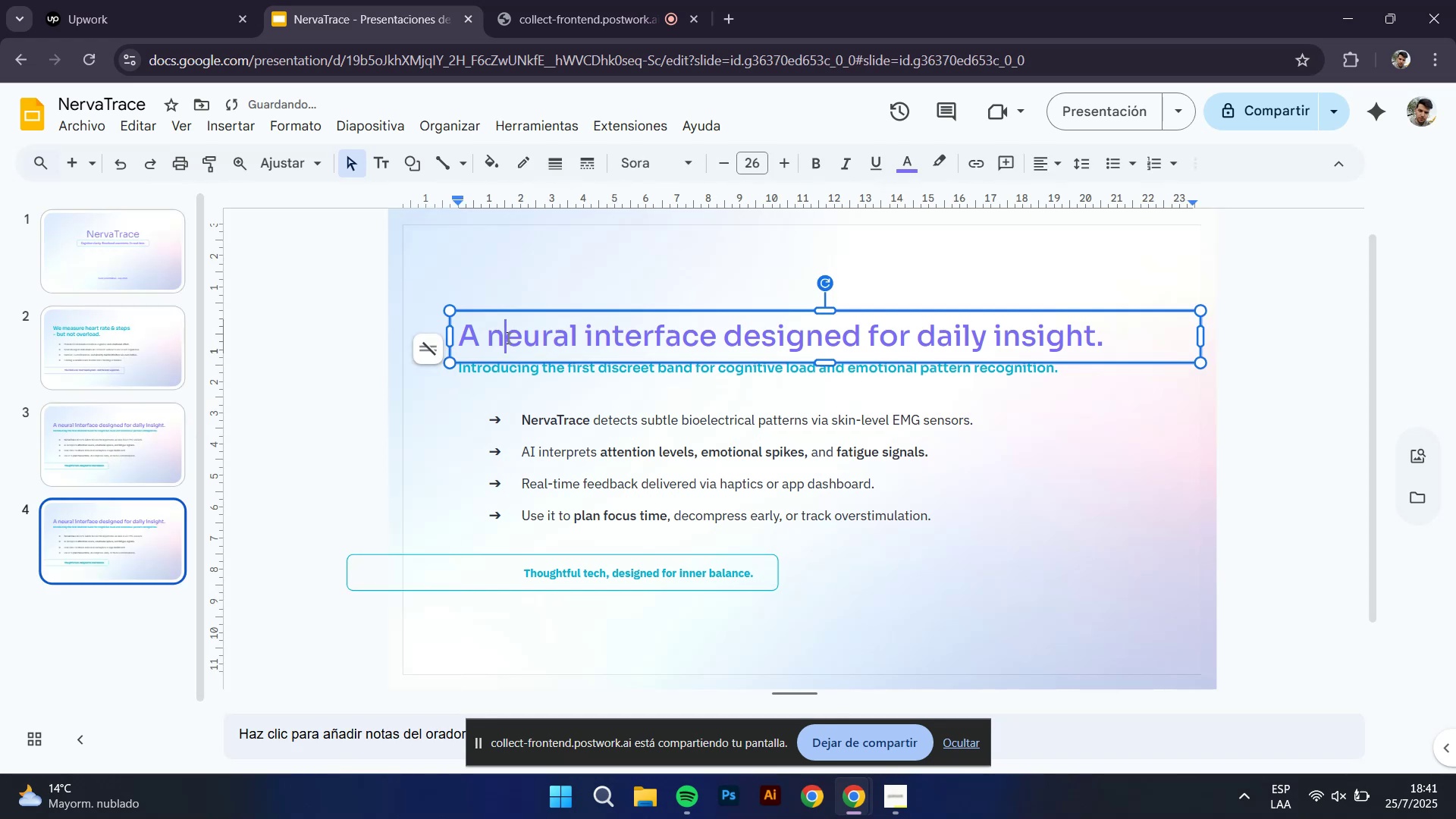 
left_click([507, 337])
 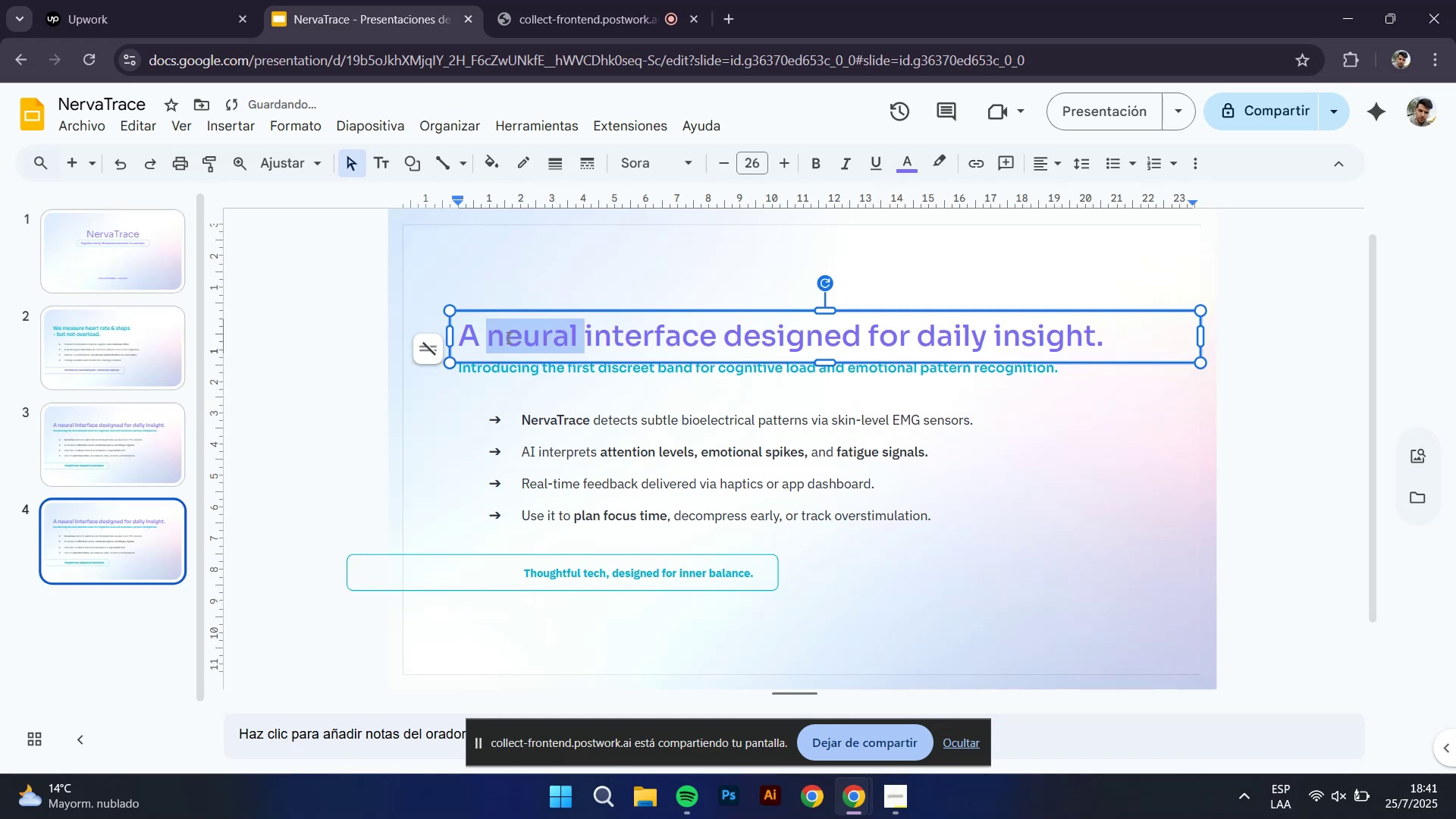 
left_click([507, 337])
 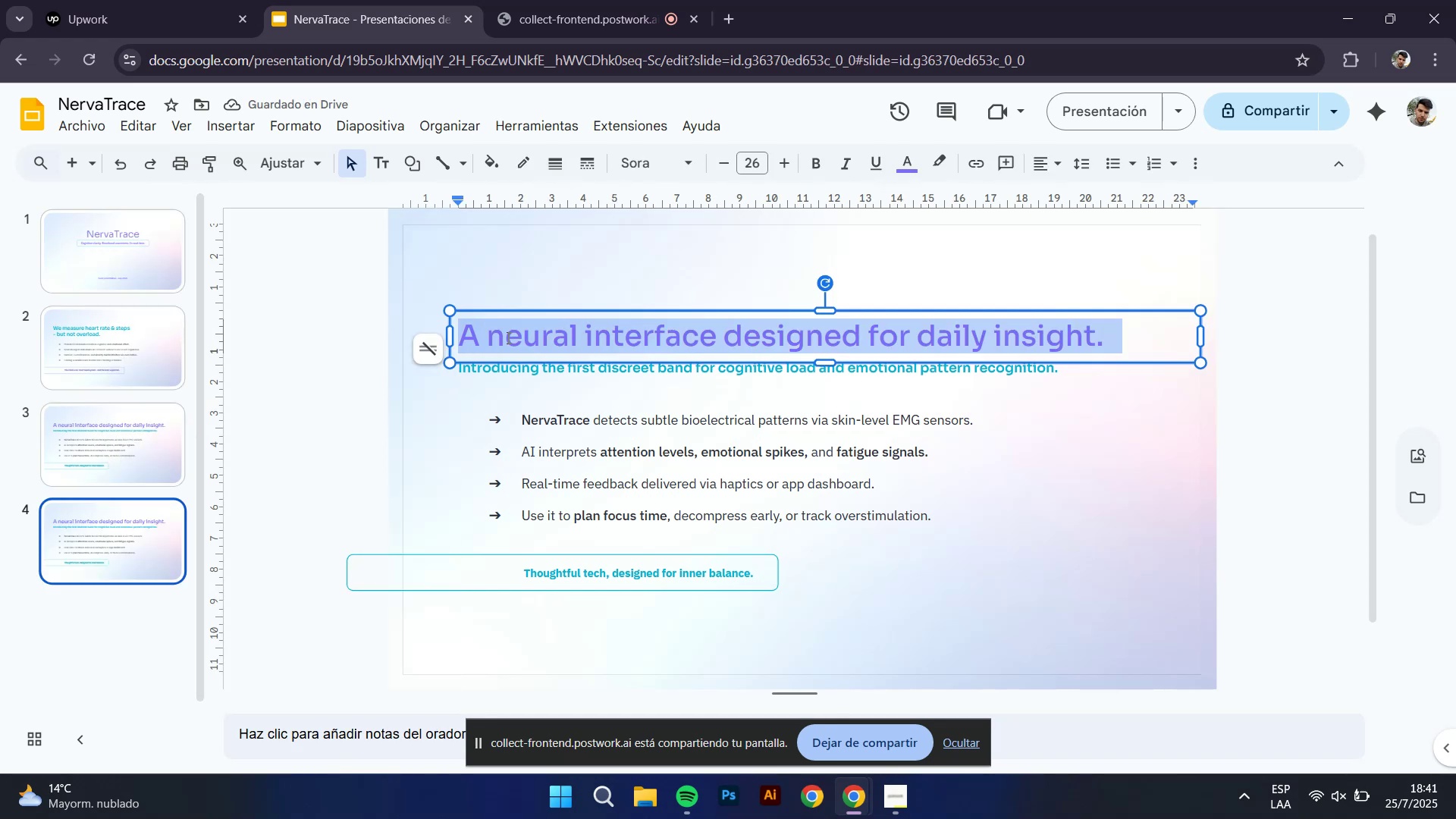 
type(Neurotech, wellness and)
key(Backspace)
key(Backspace)
key(Backspace)
key(Backspace)
type(, and acces)
 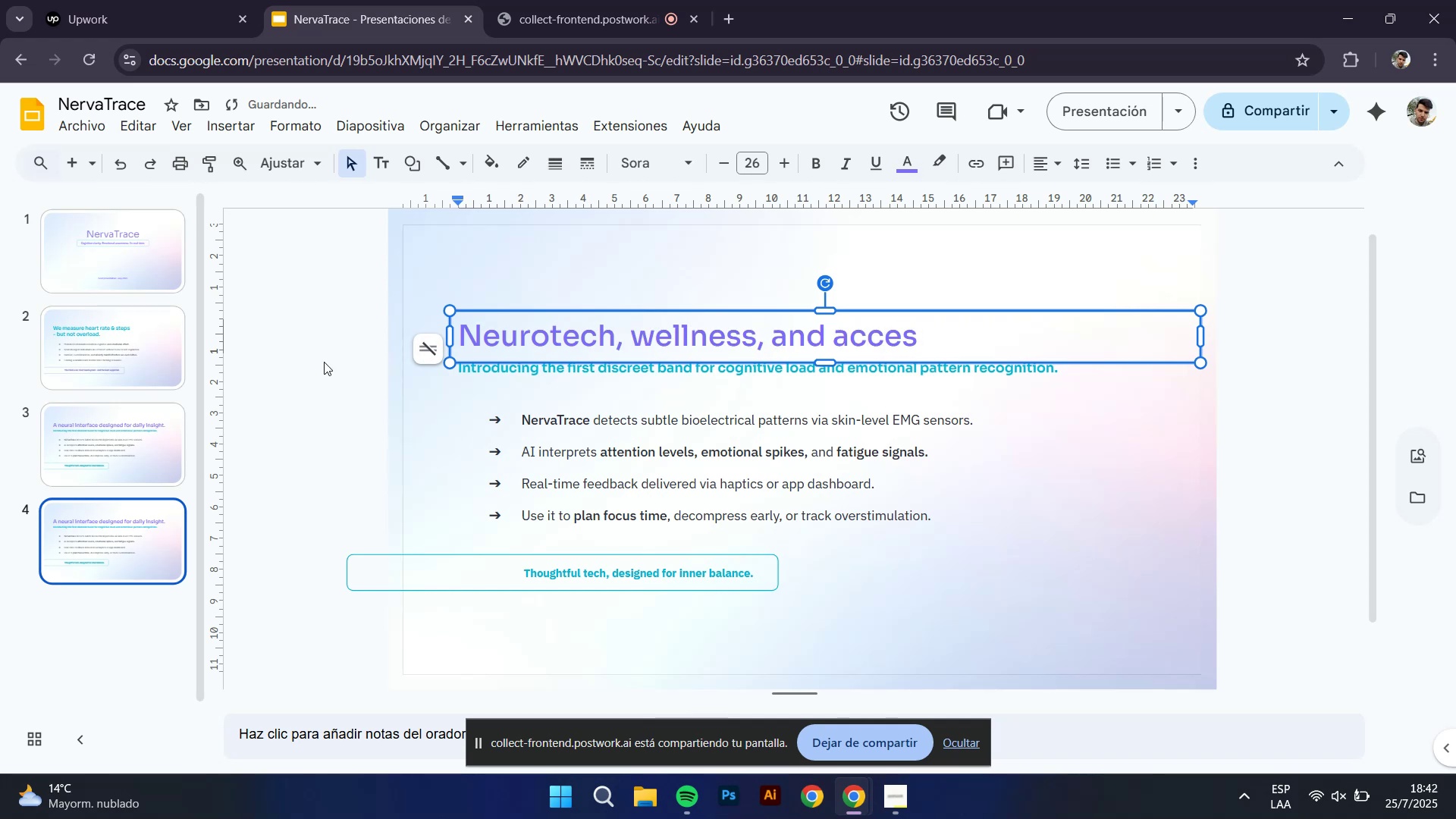 
left_click([270, 331])
 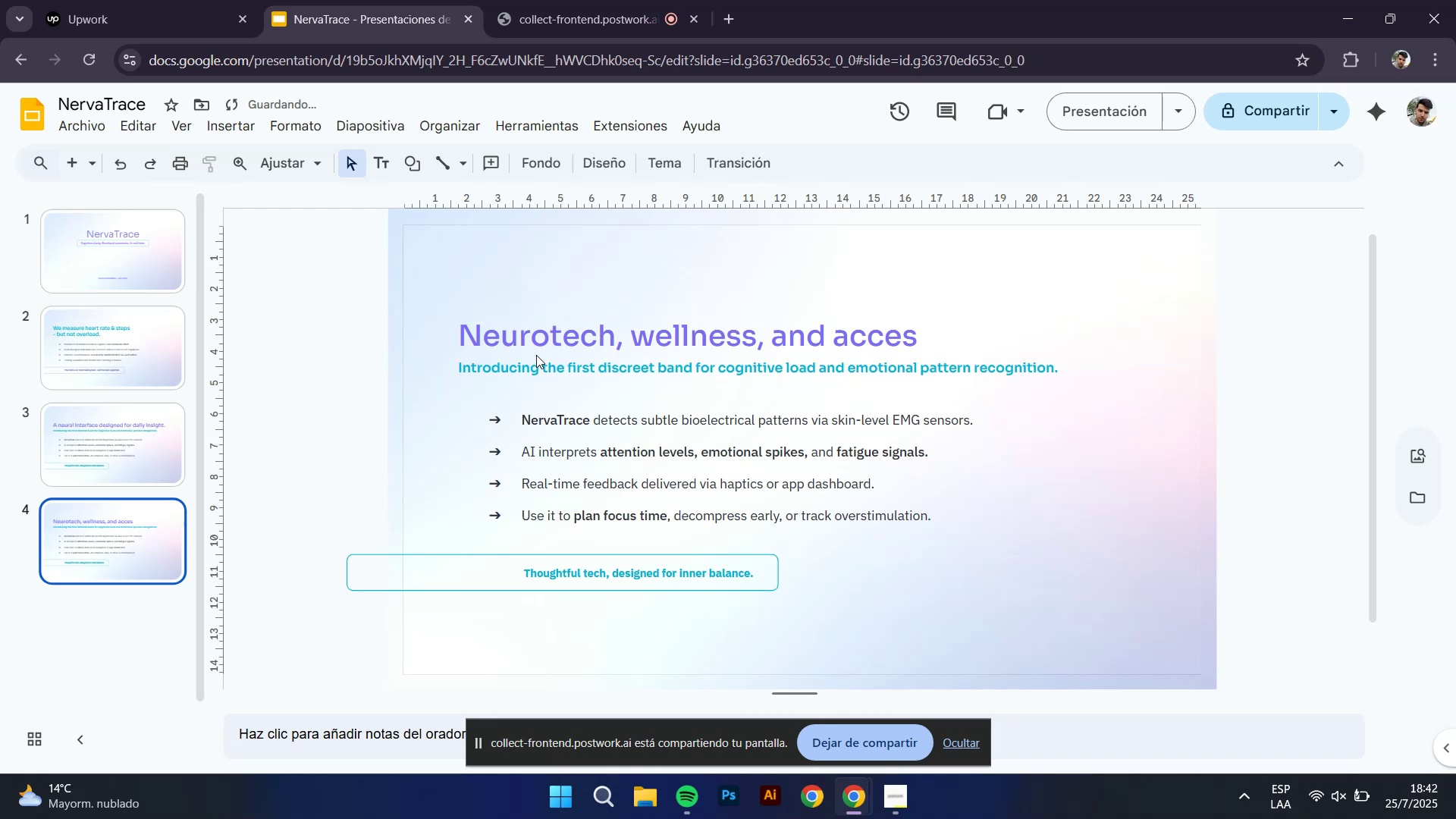 
left_click([539, 347])
 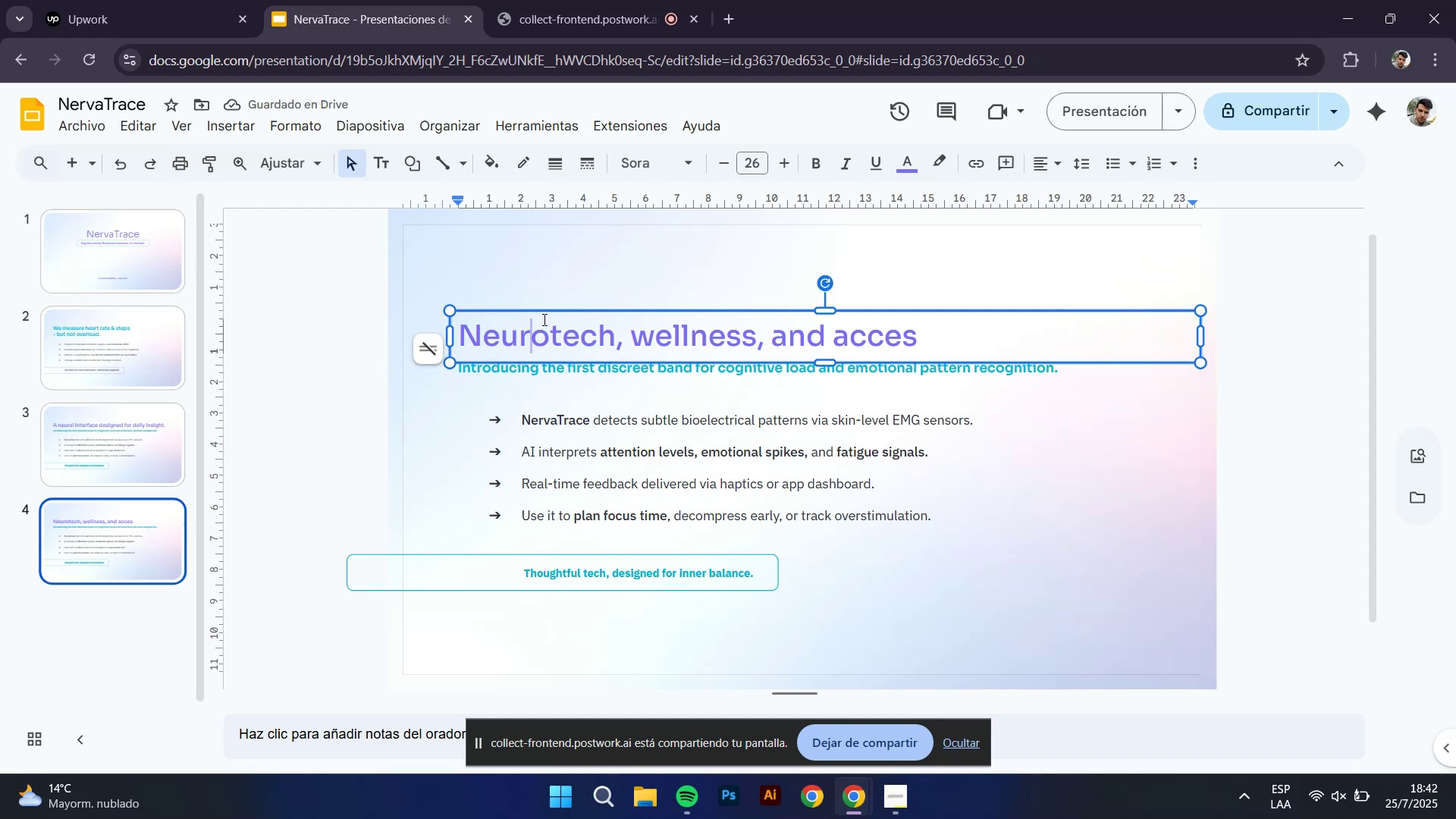 
left_click([545, 312])
 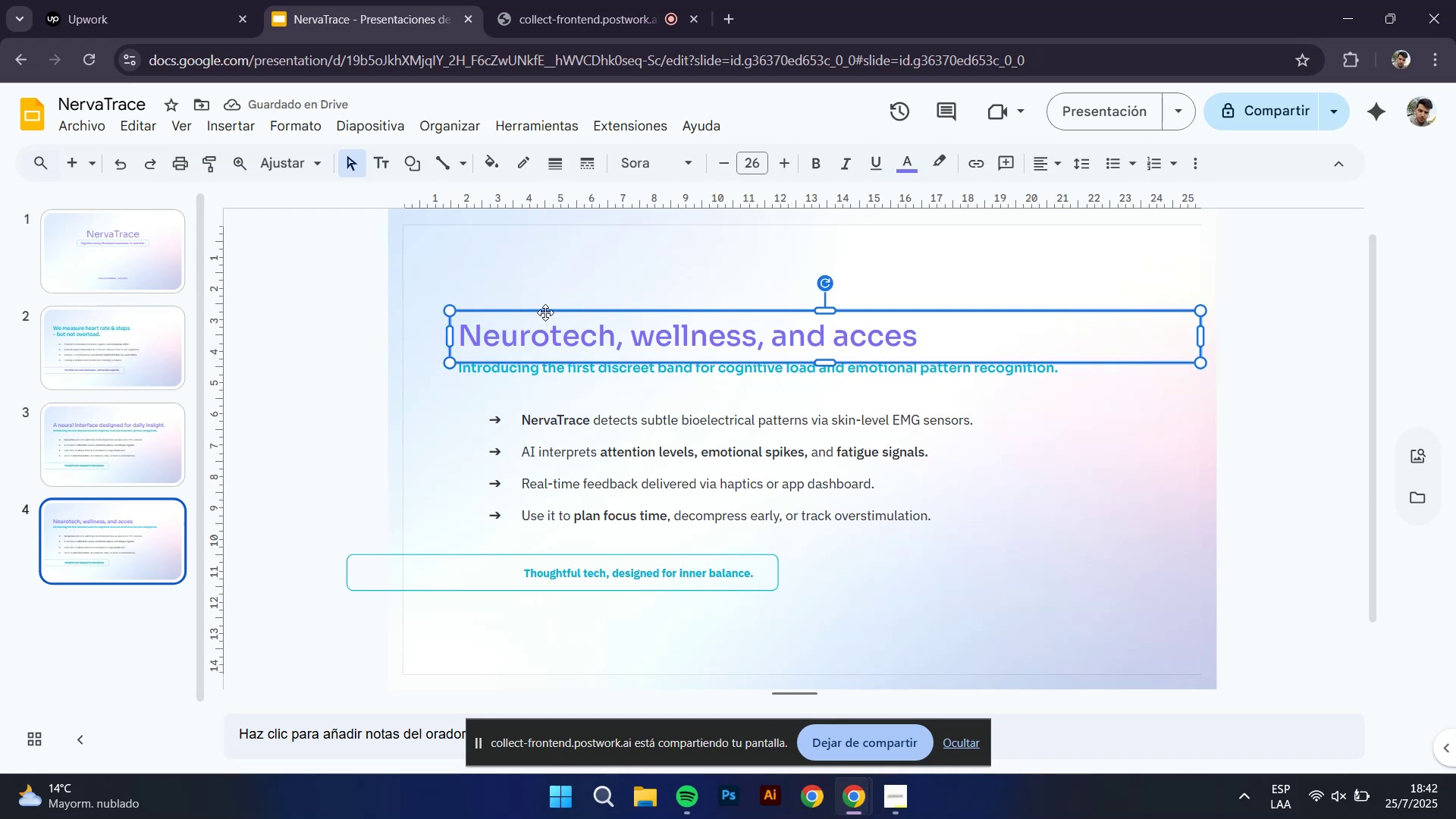 
key(Delete)
 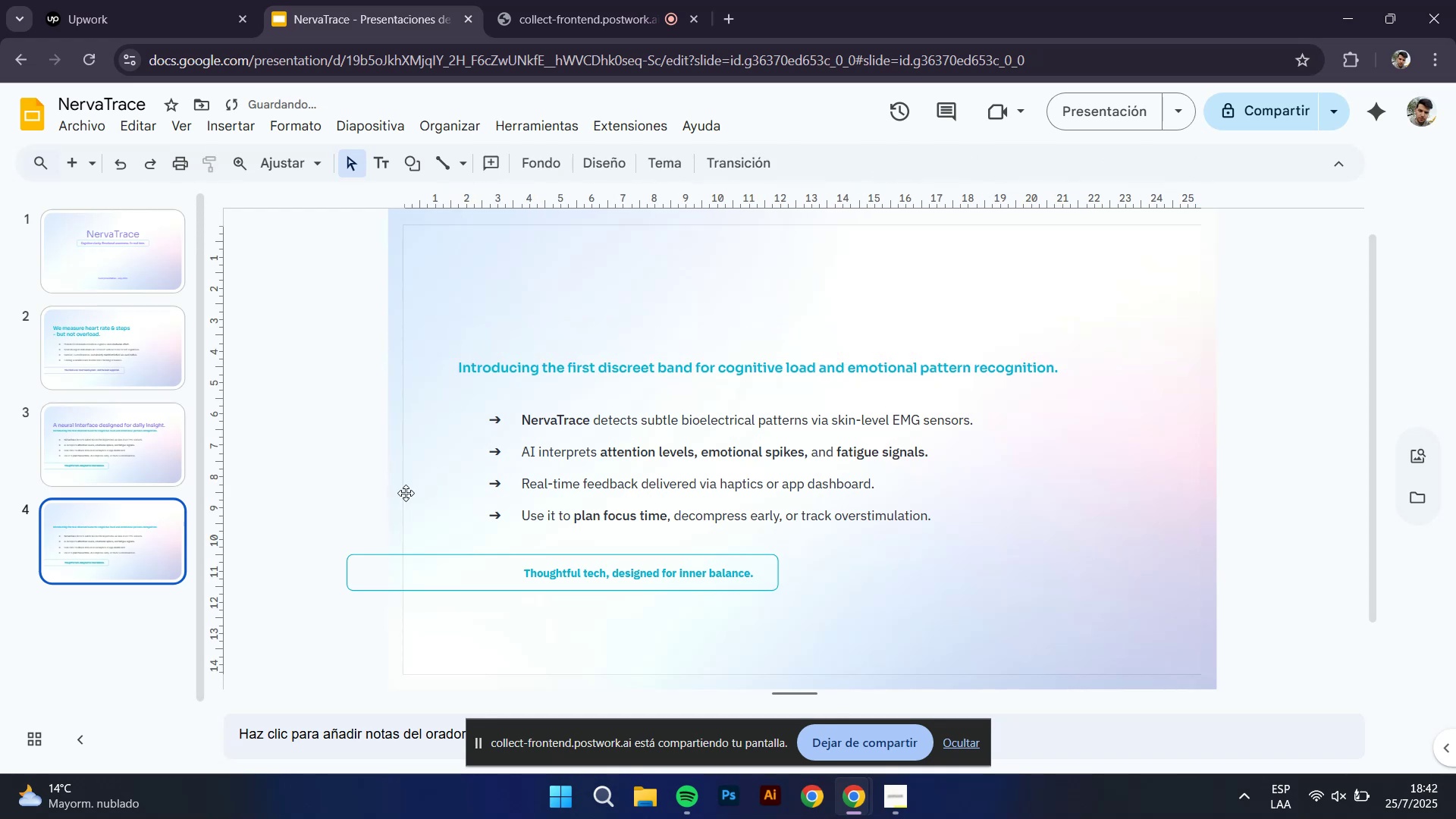 
key(Delete)
 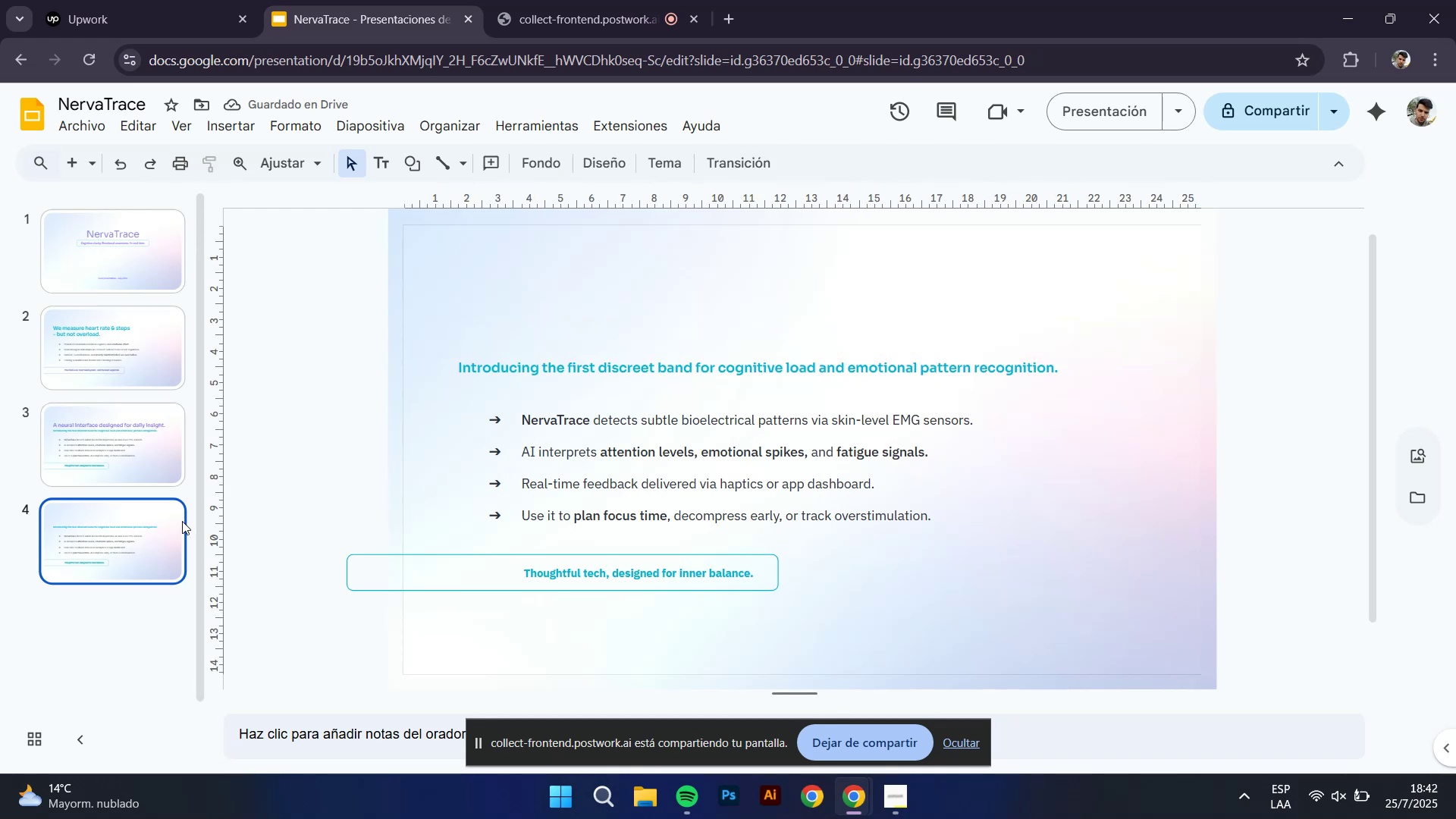 
left_click([96, 573])
 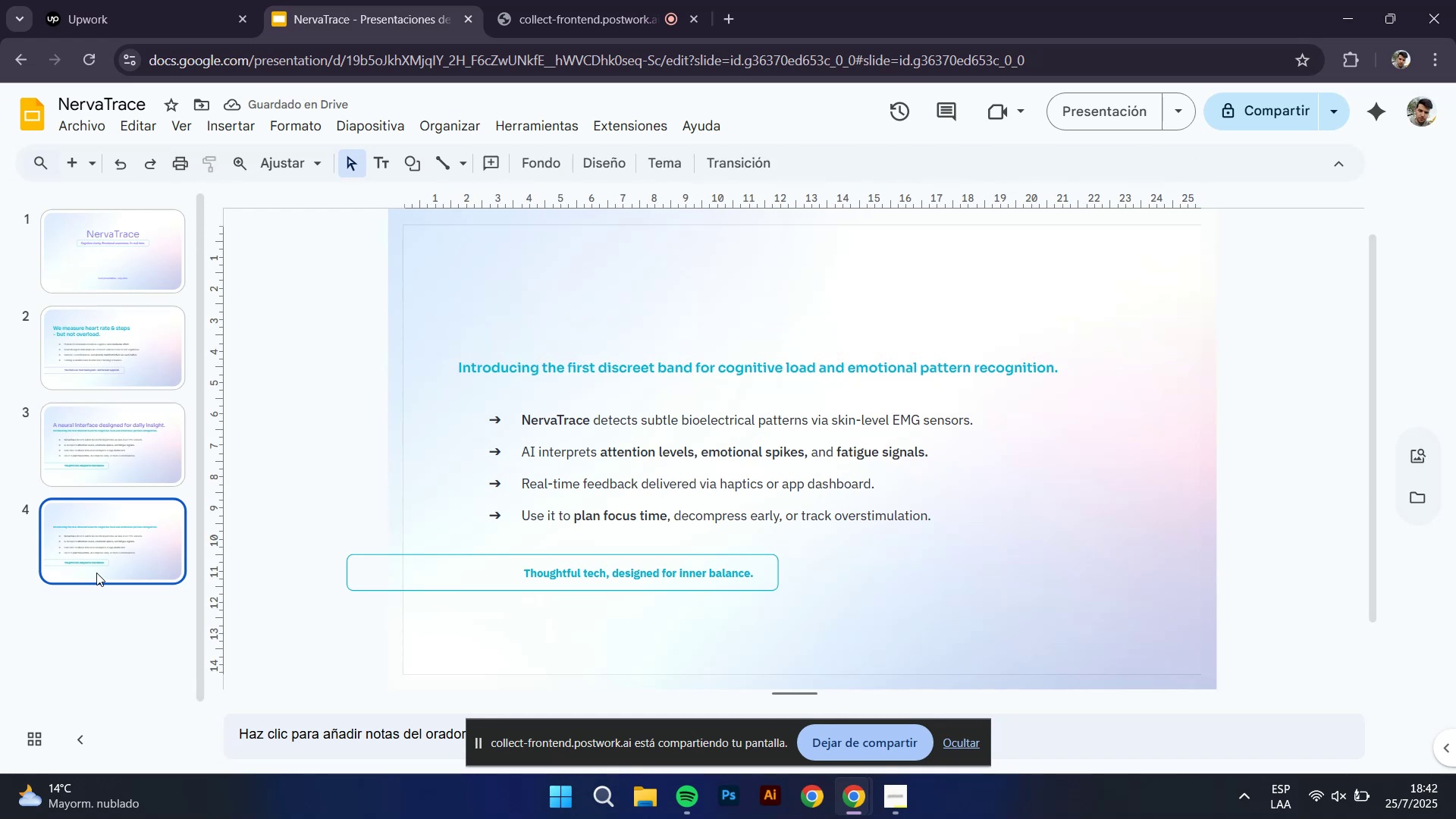 
key(Delete)
 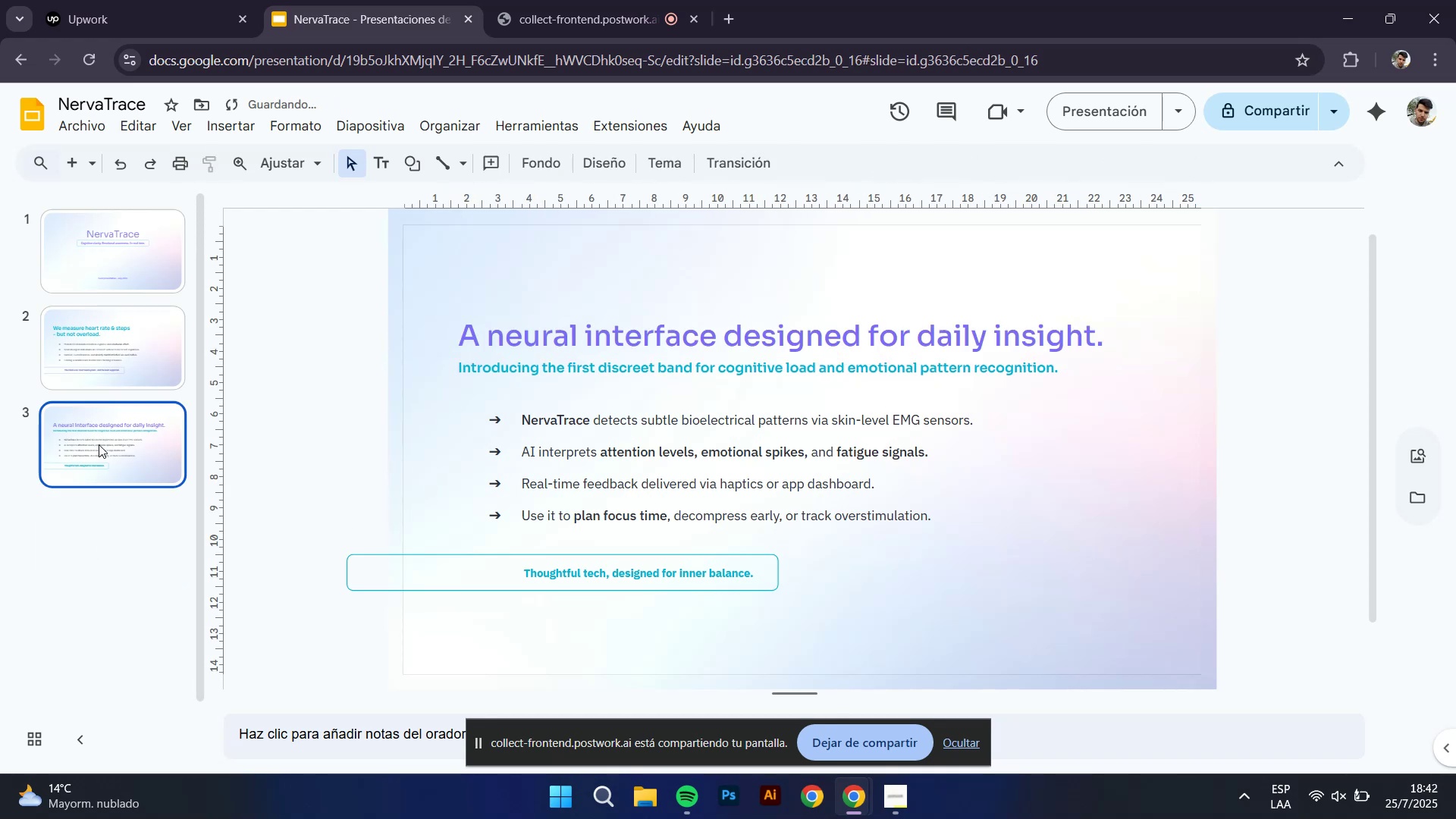 
left_click([109, 337])
 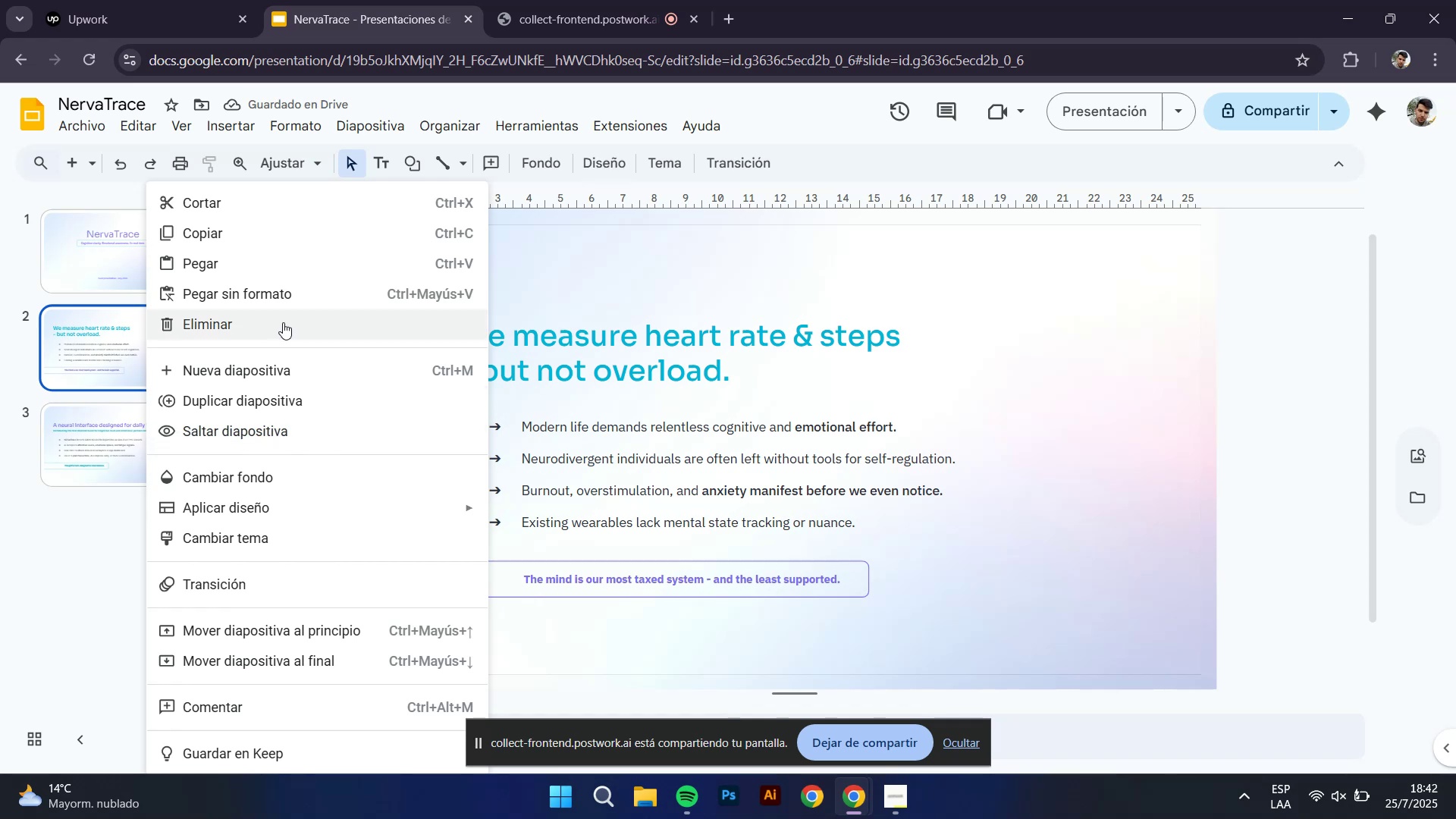 
left_click([281, 402])
 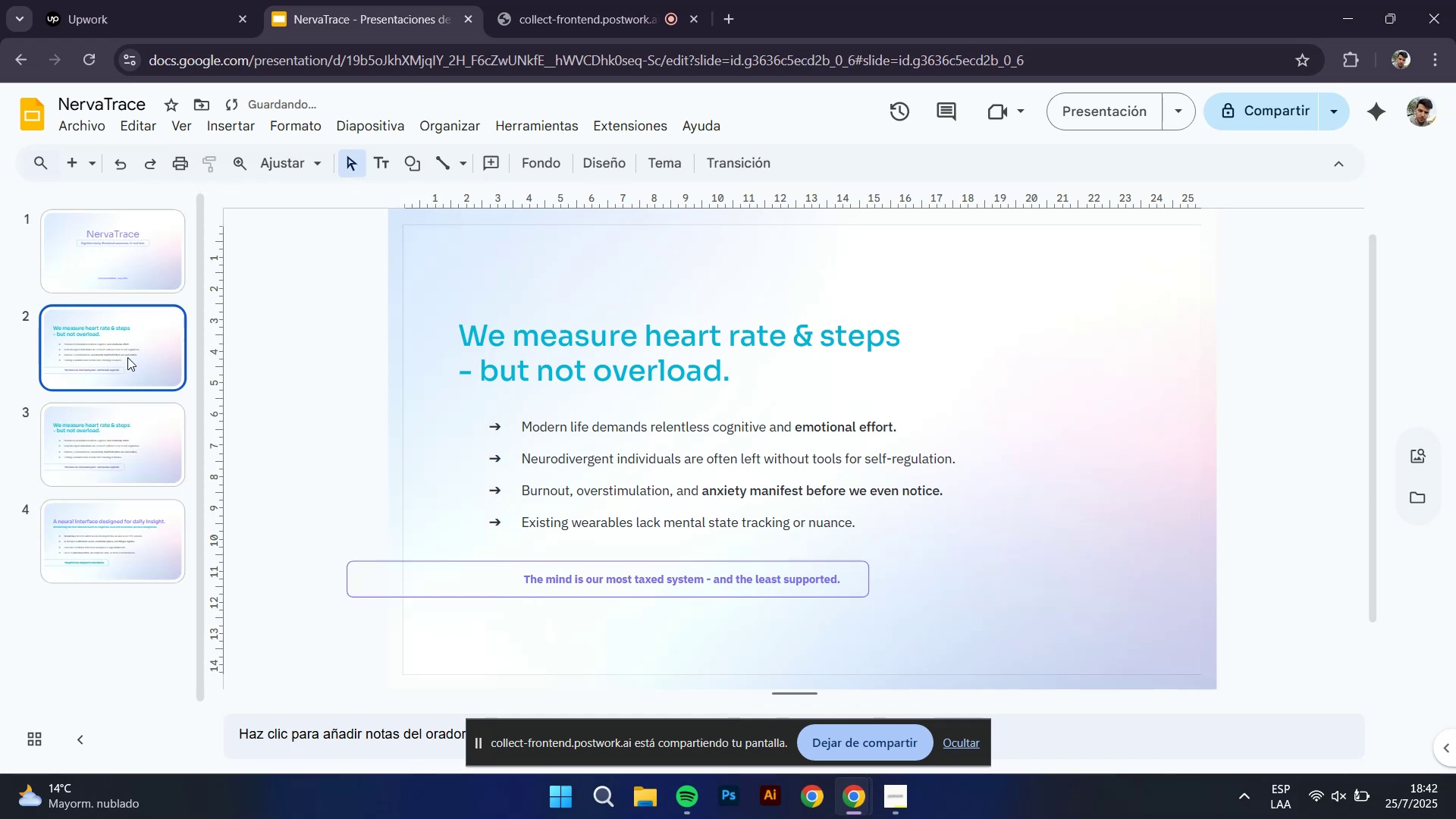 
left_click([127, 357])
 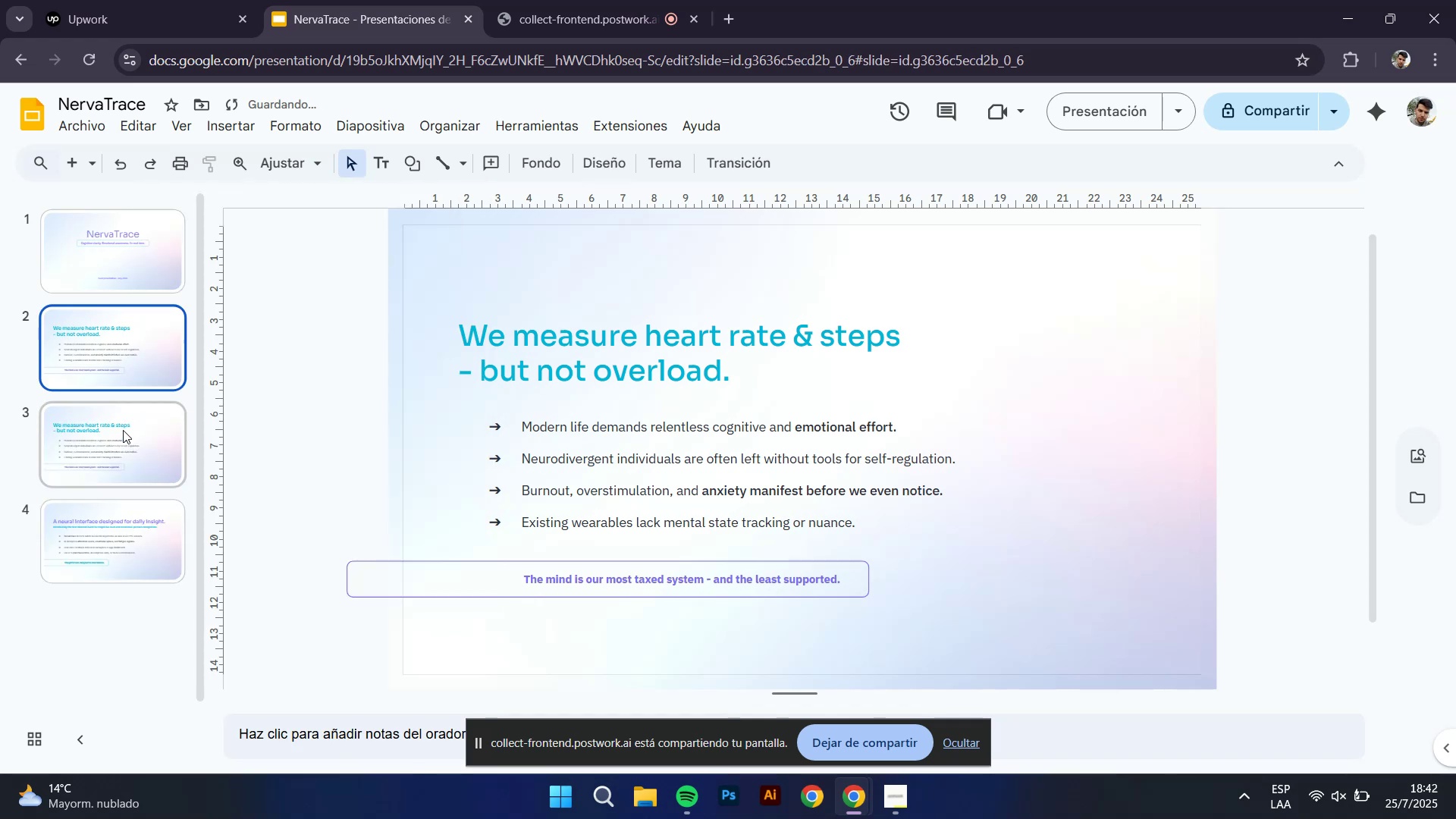 
left_click([123, 432])
 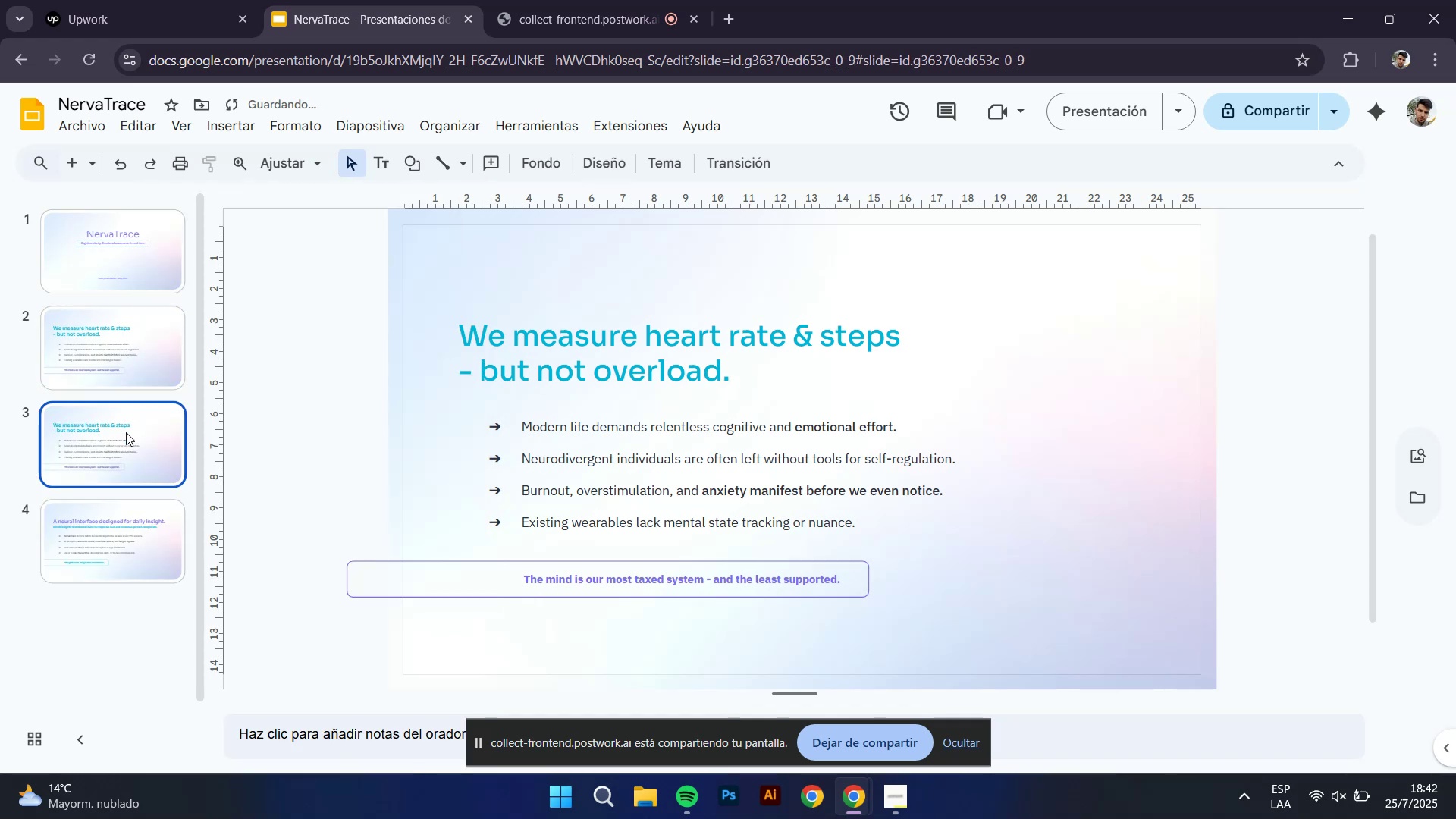 
left_click_drag(start_coordinate=[139, 433], to_coordinate=[134, 589])
 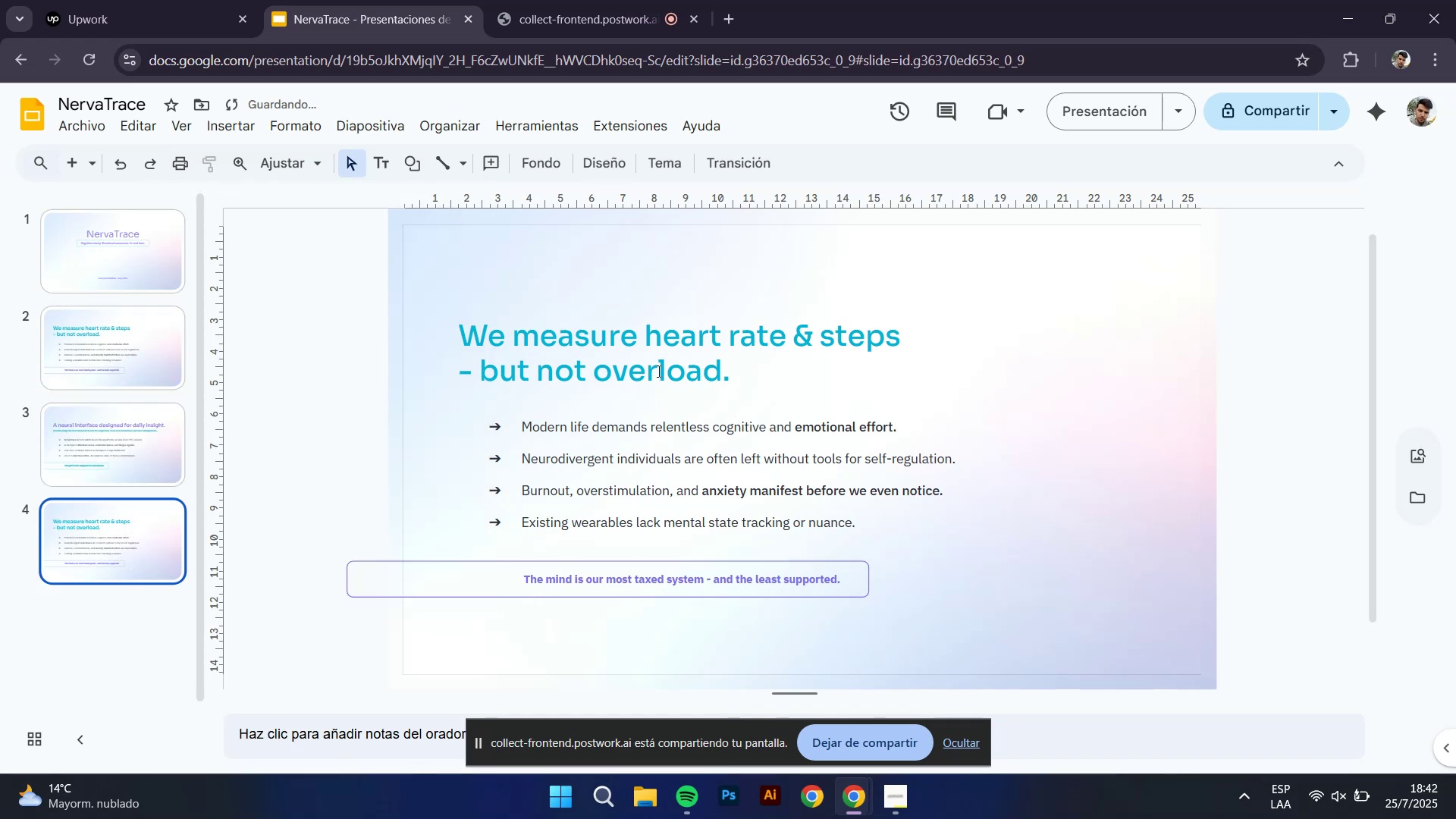 
left_click([651, 348])
 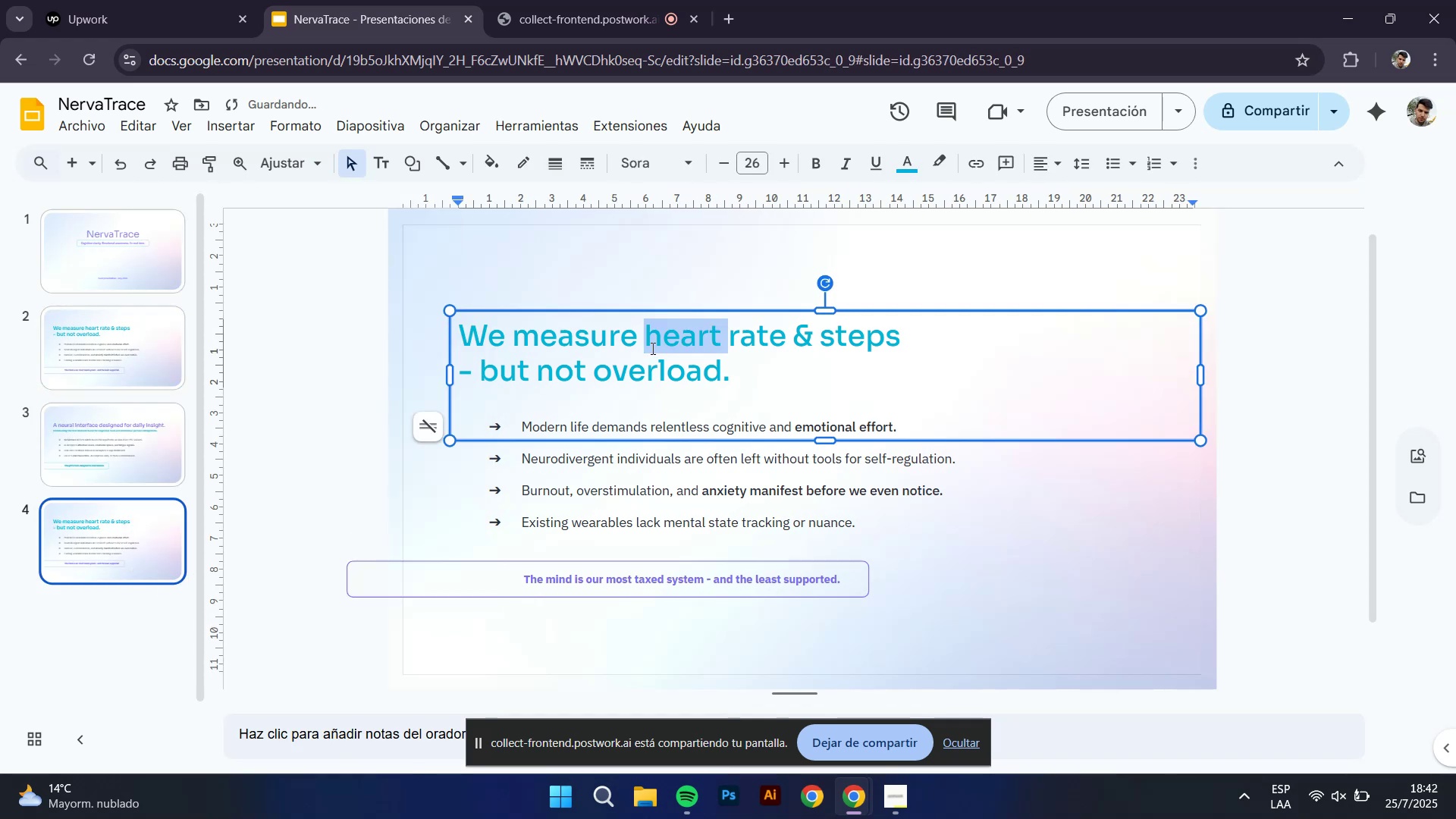 
double_click([651, 348])
 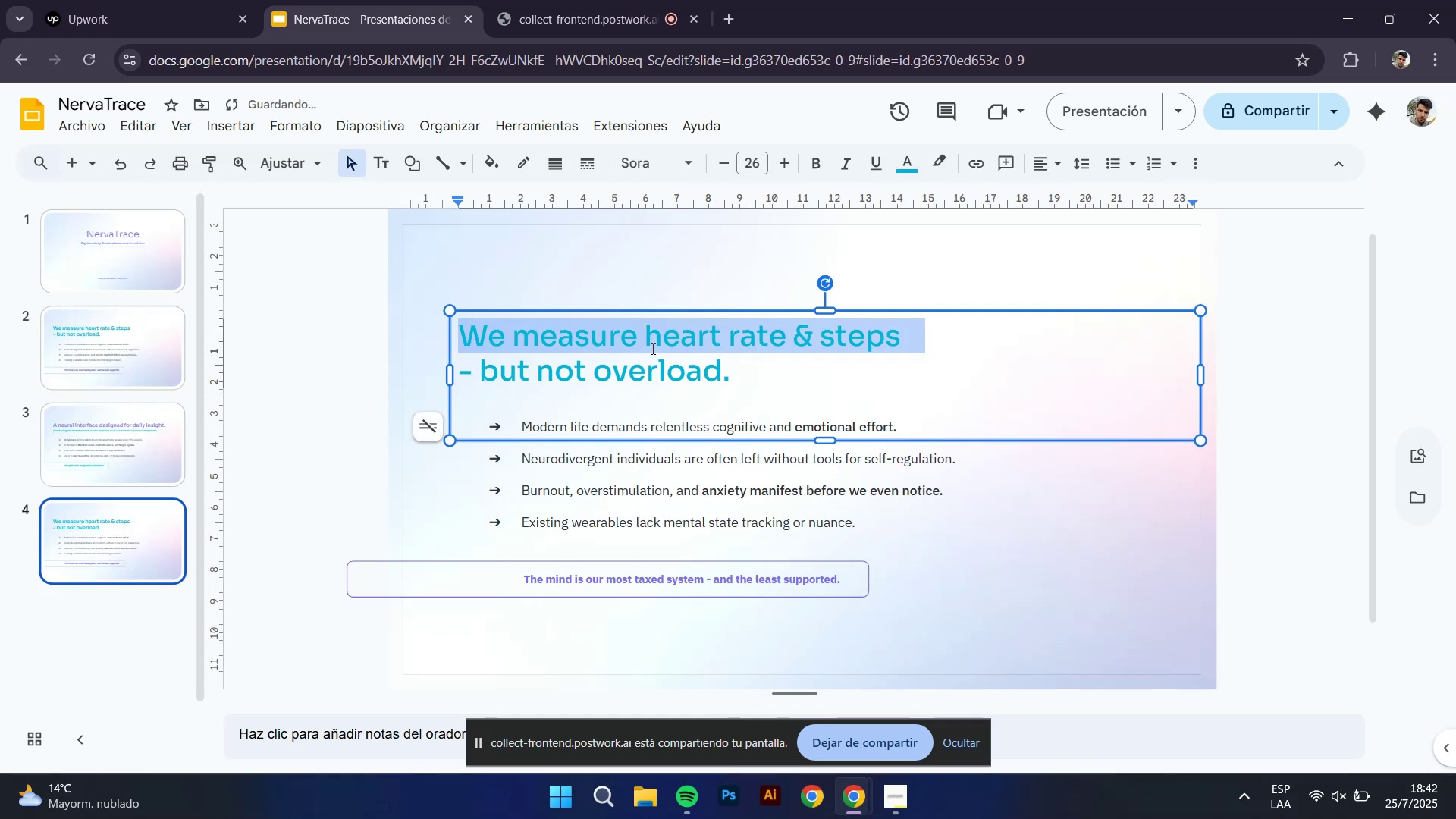 
key(Control+A)
 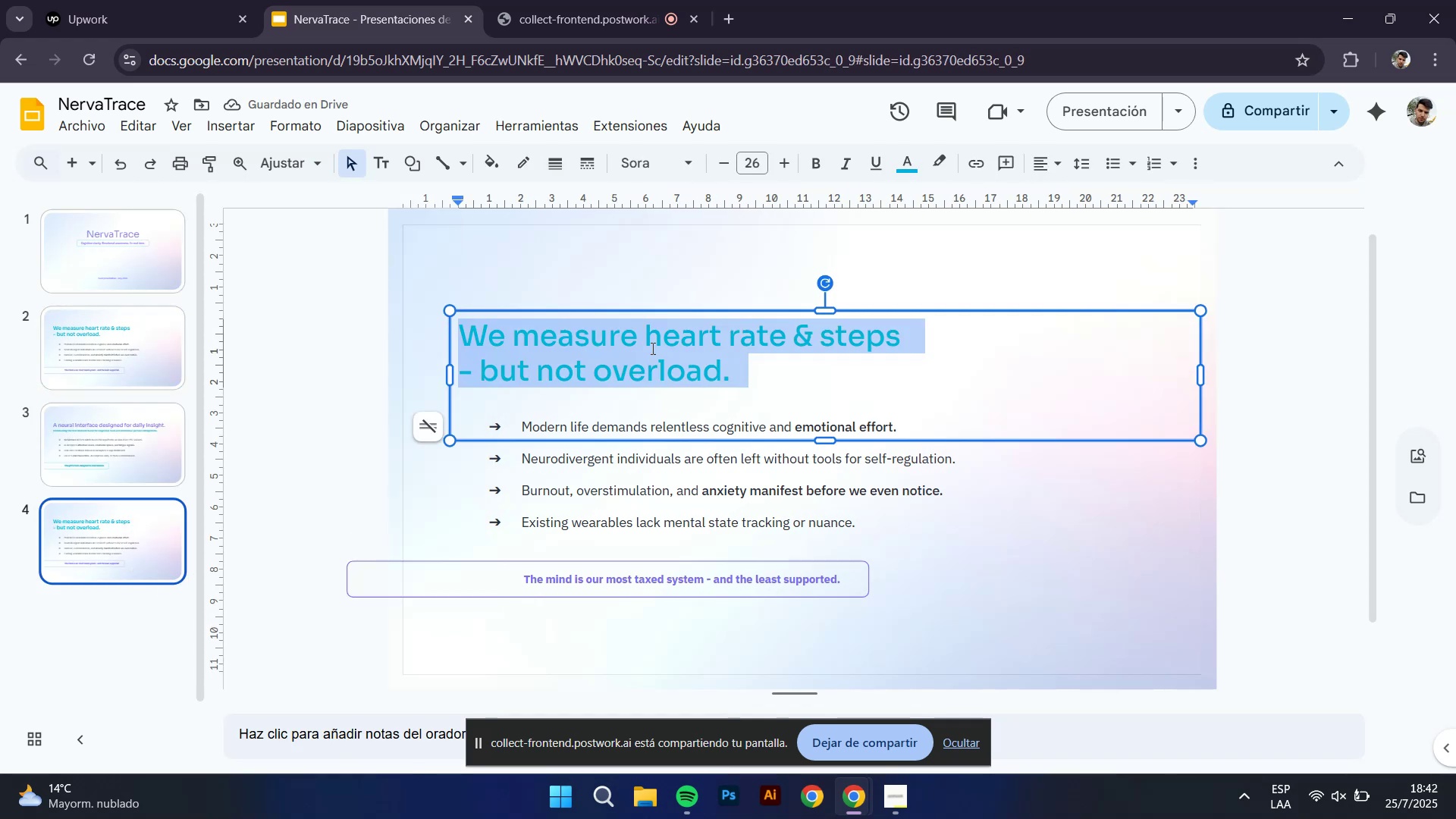 
type(Neurotech, wellness, and)
 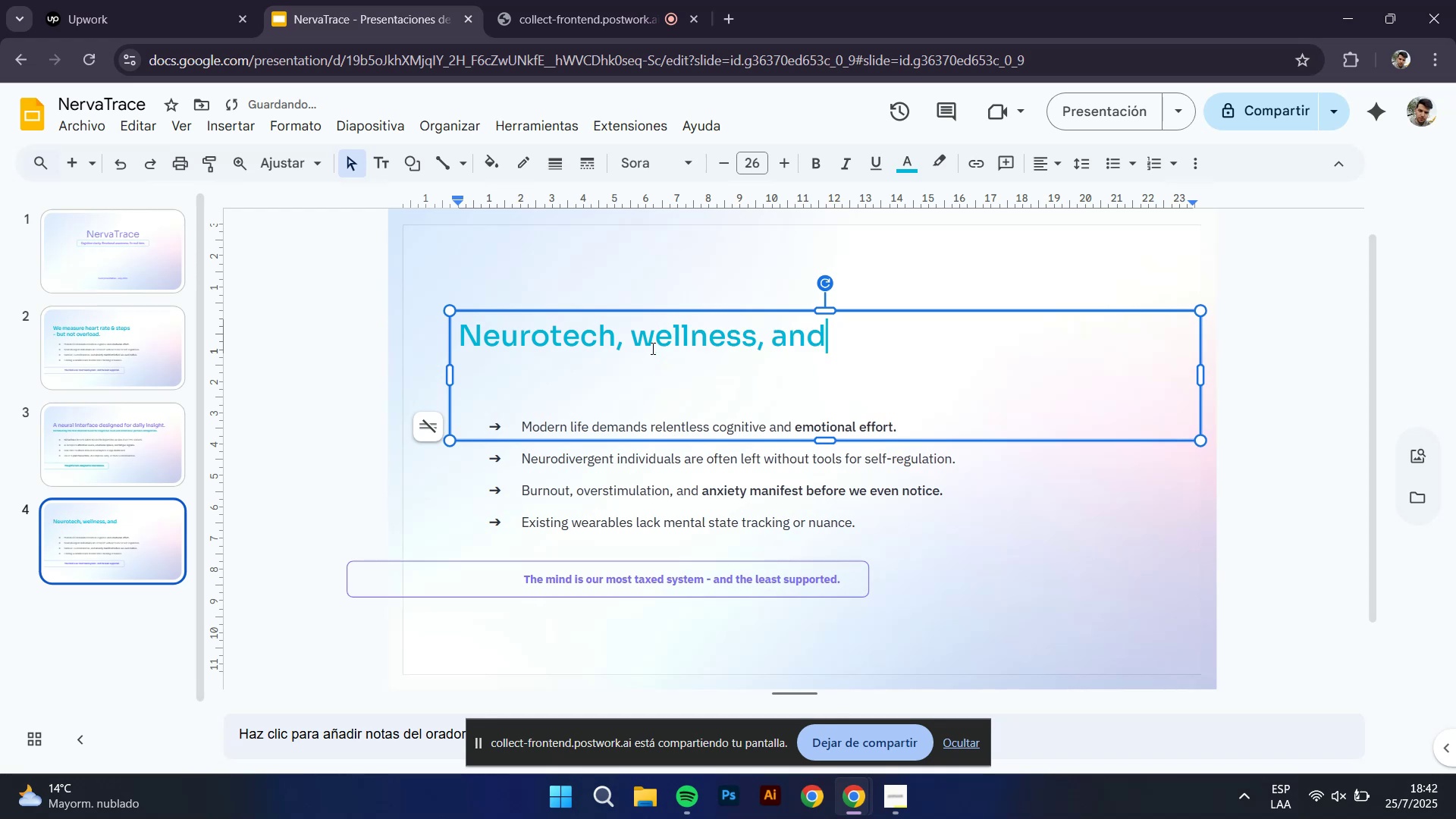 
key(Enter)
 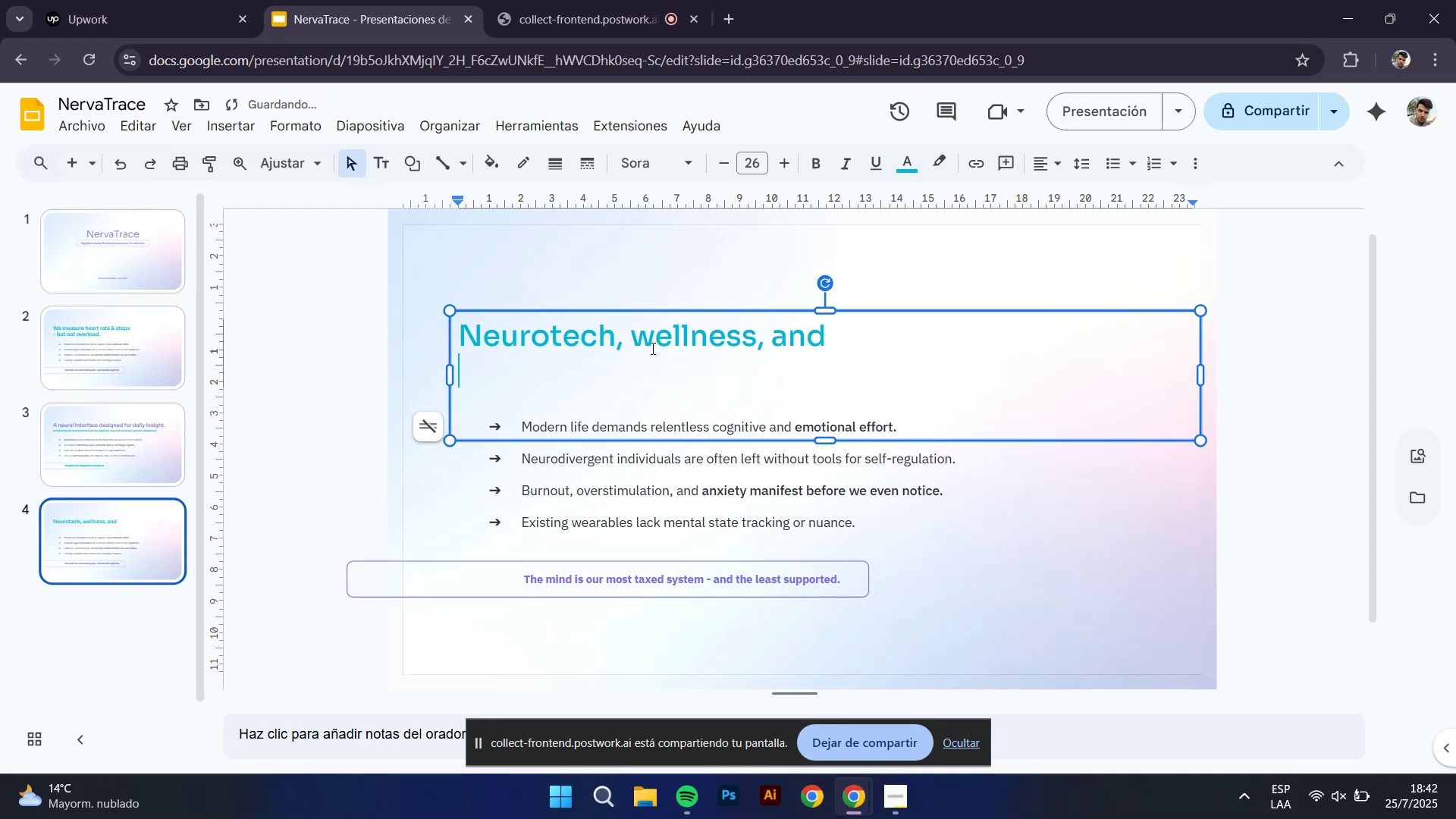 
type(accesi)
key(Backspace)
type(sibility converge)
 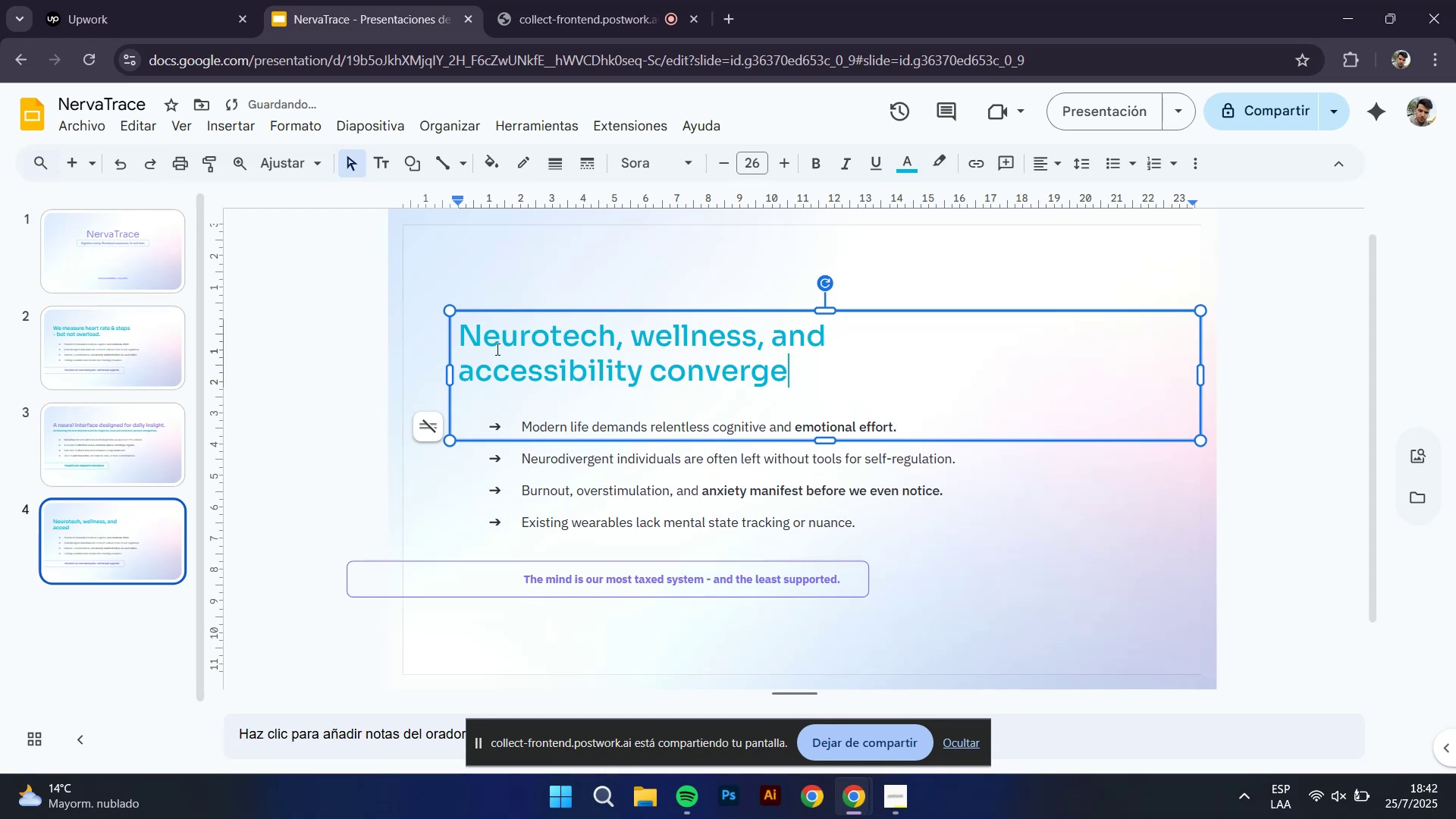 
left_click([383, 358])
 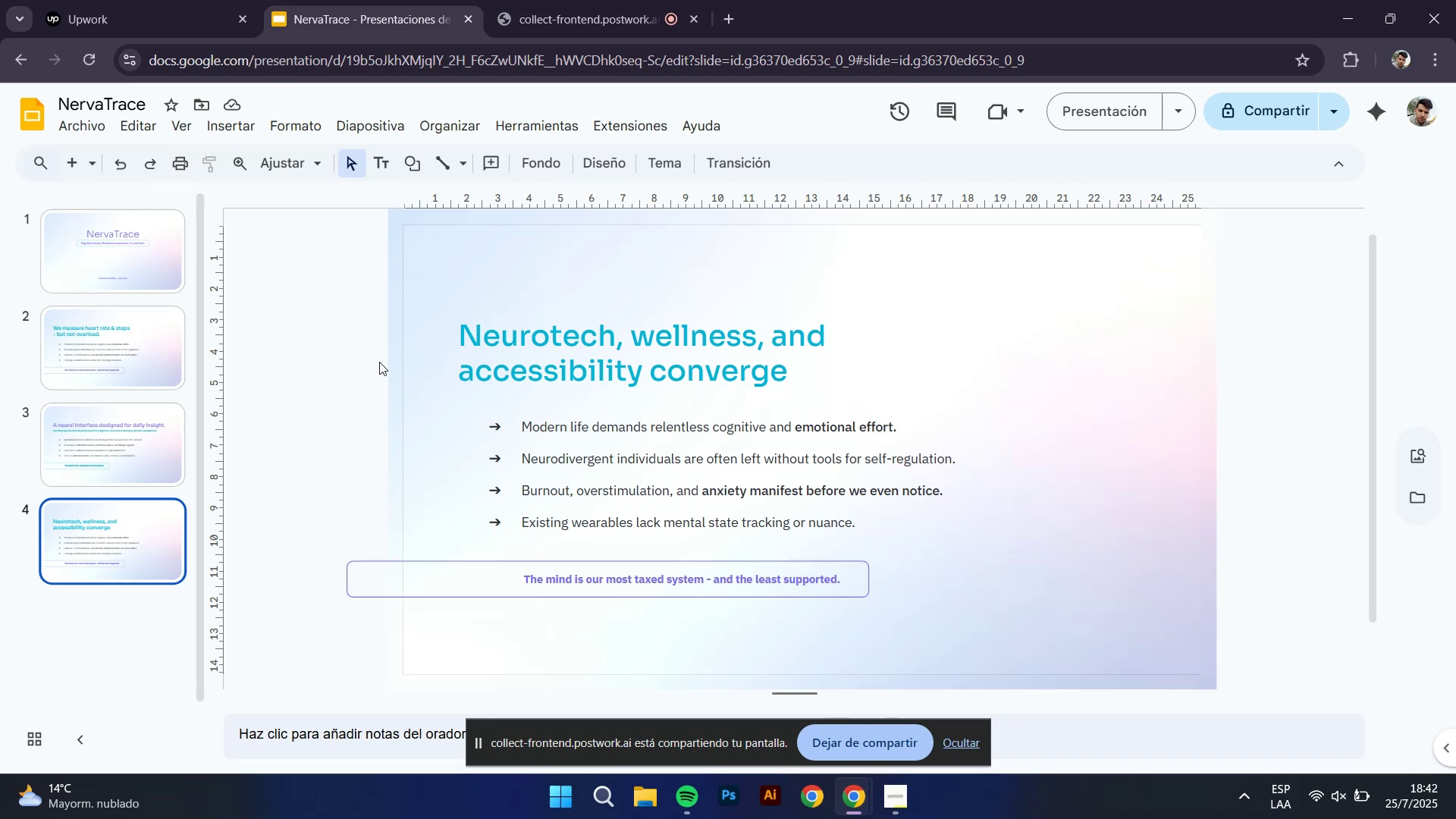 
wait(8.0)
 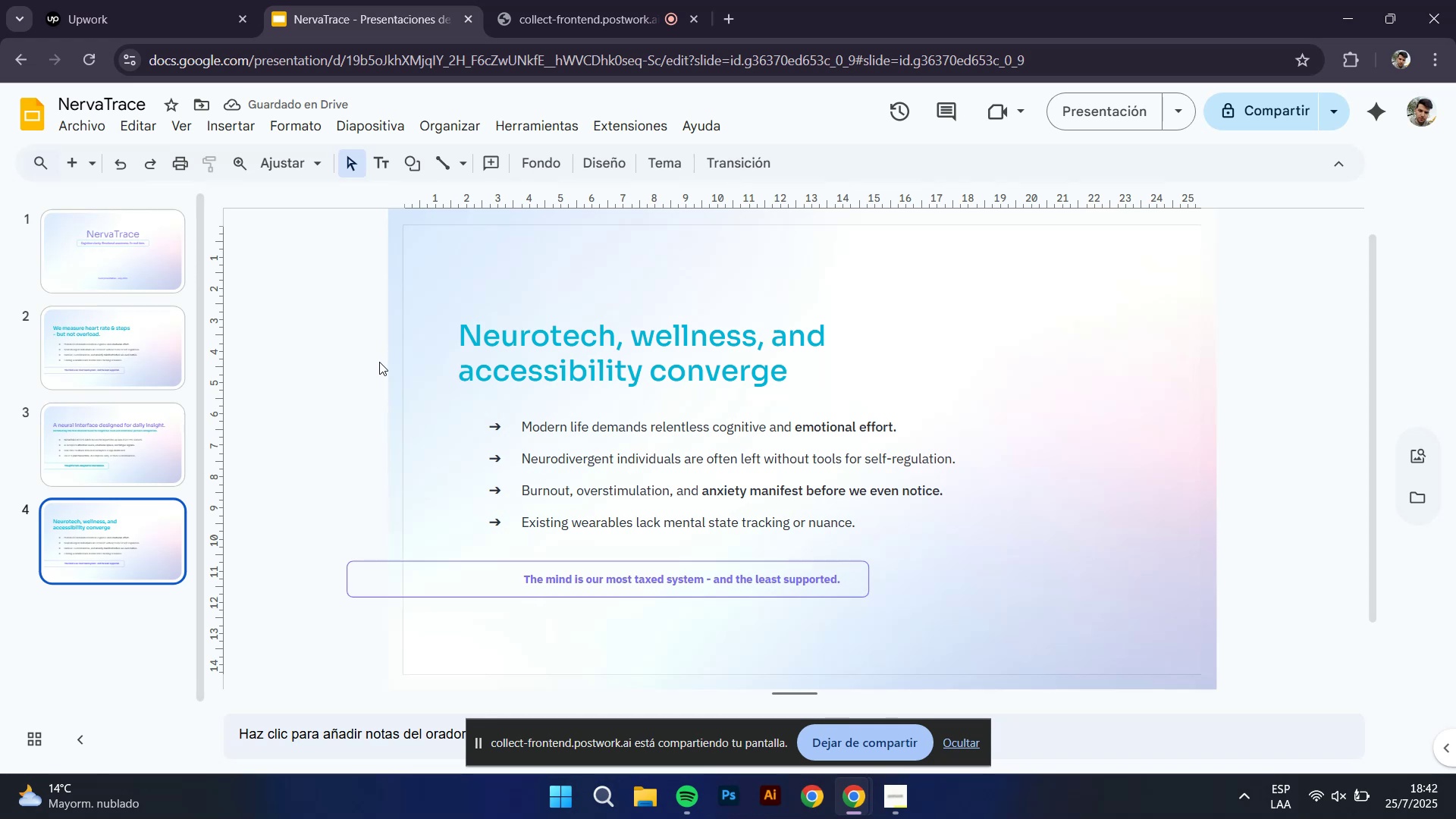 
key(Control+ControlLeft)
 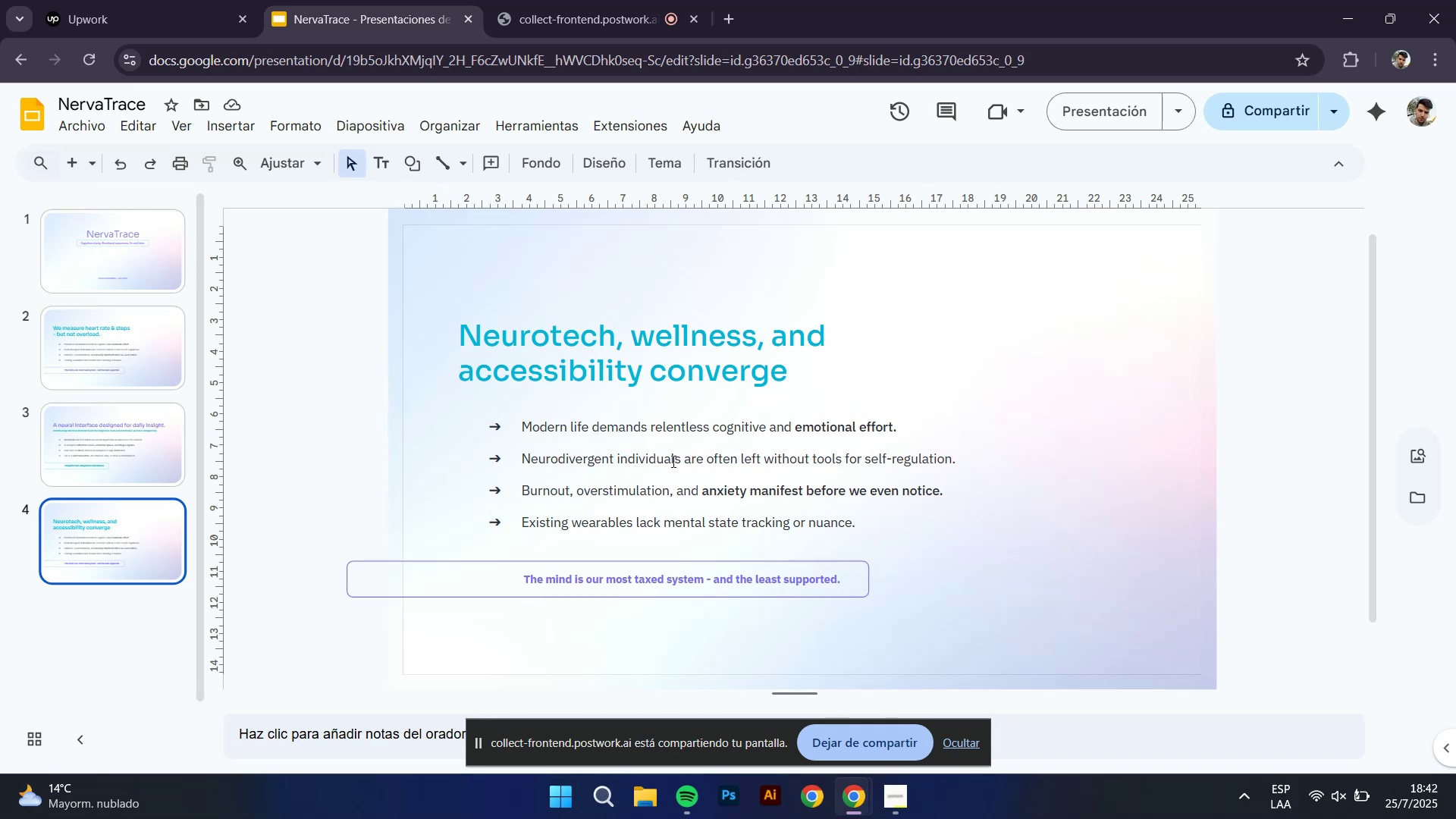 
hold_key(key=ControlLeft, duration=0.53)
scroll: coordinate [672, 461], scroll_direction: up, amount: 1.0
 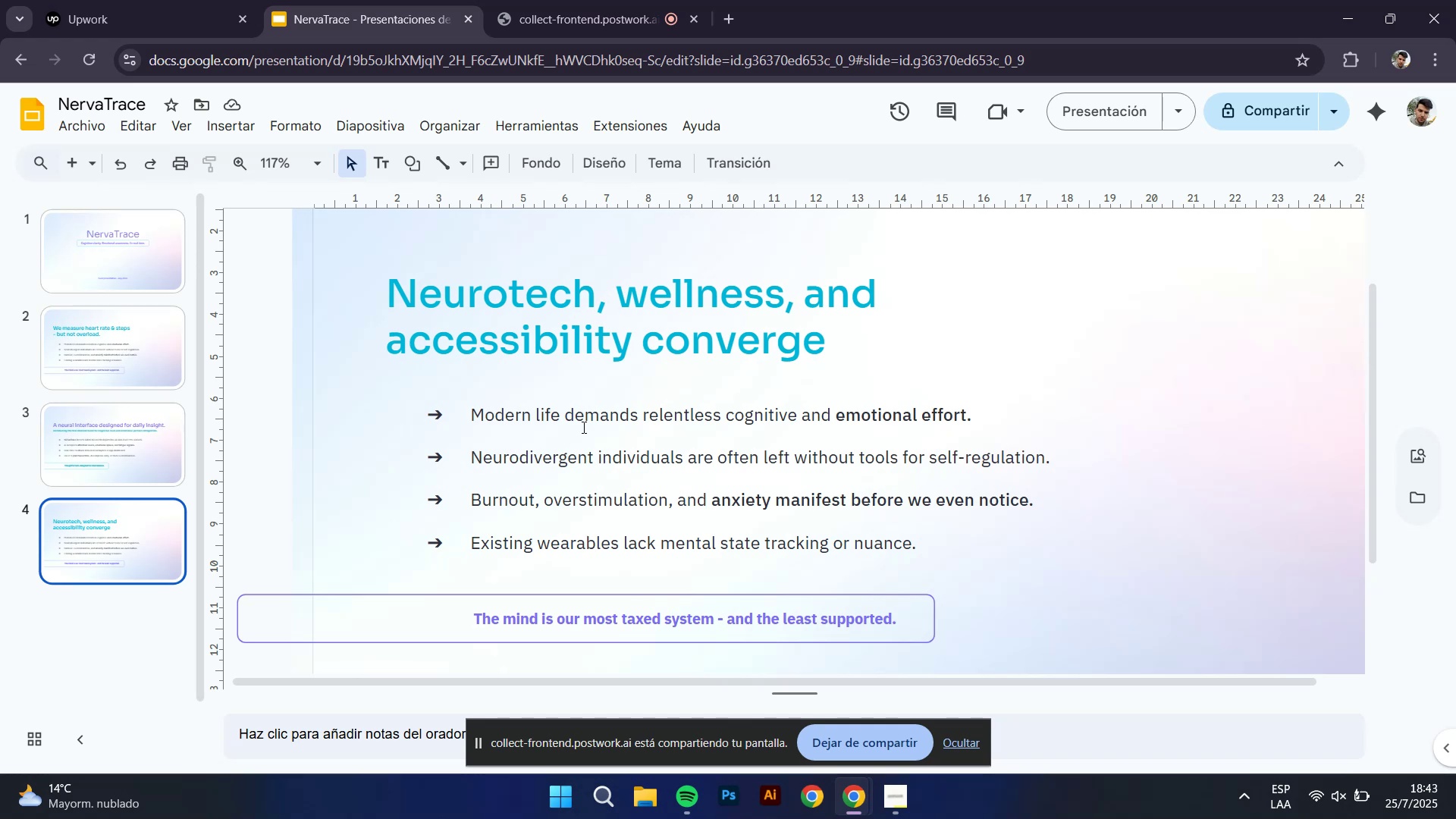 
wait(18.82)
 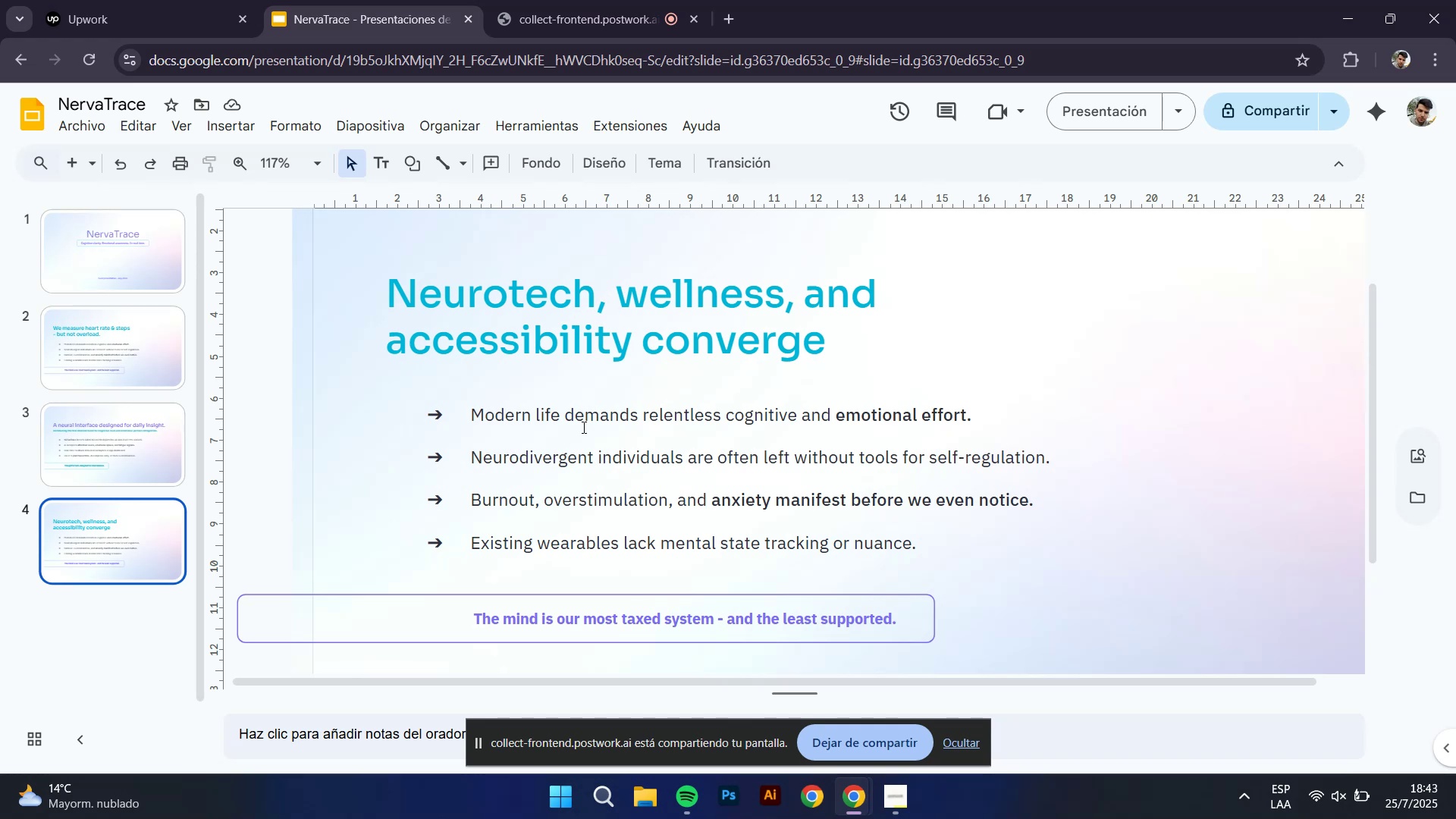 
left_click([431, 410])
 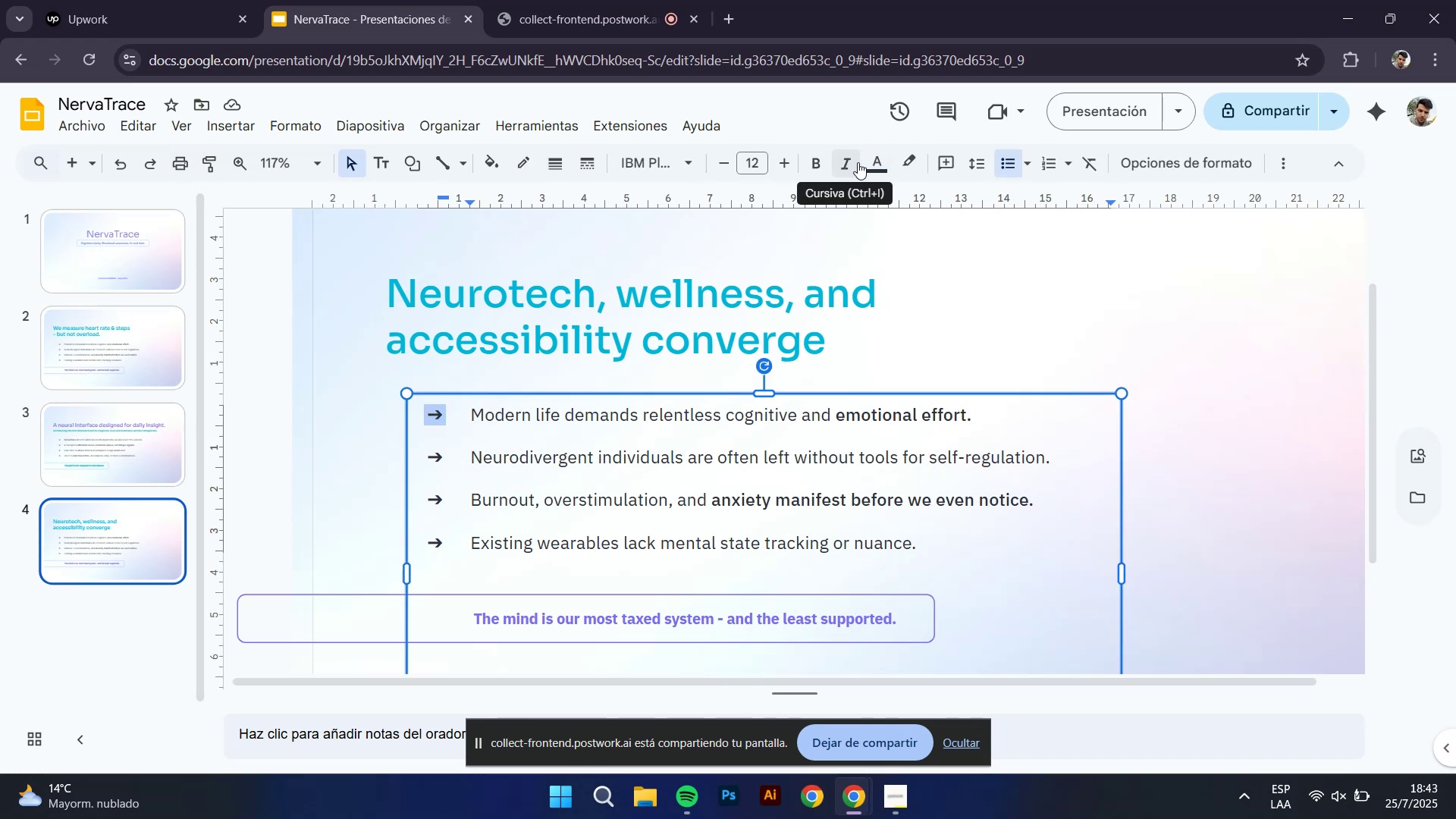 
left_click([887, 162])
 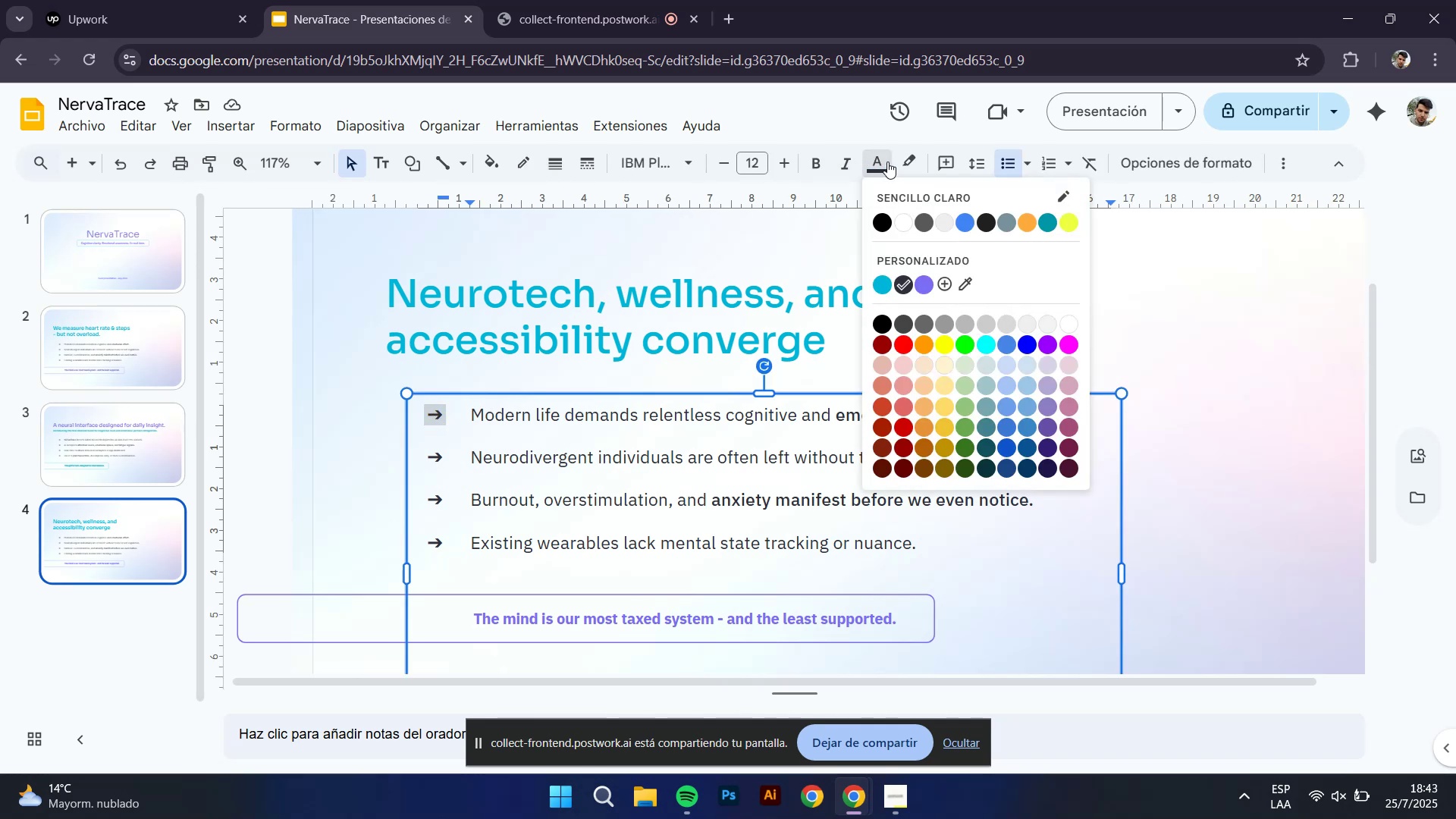 
left_click([887, 162])
 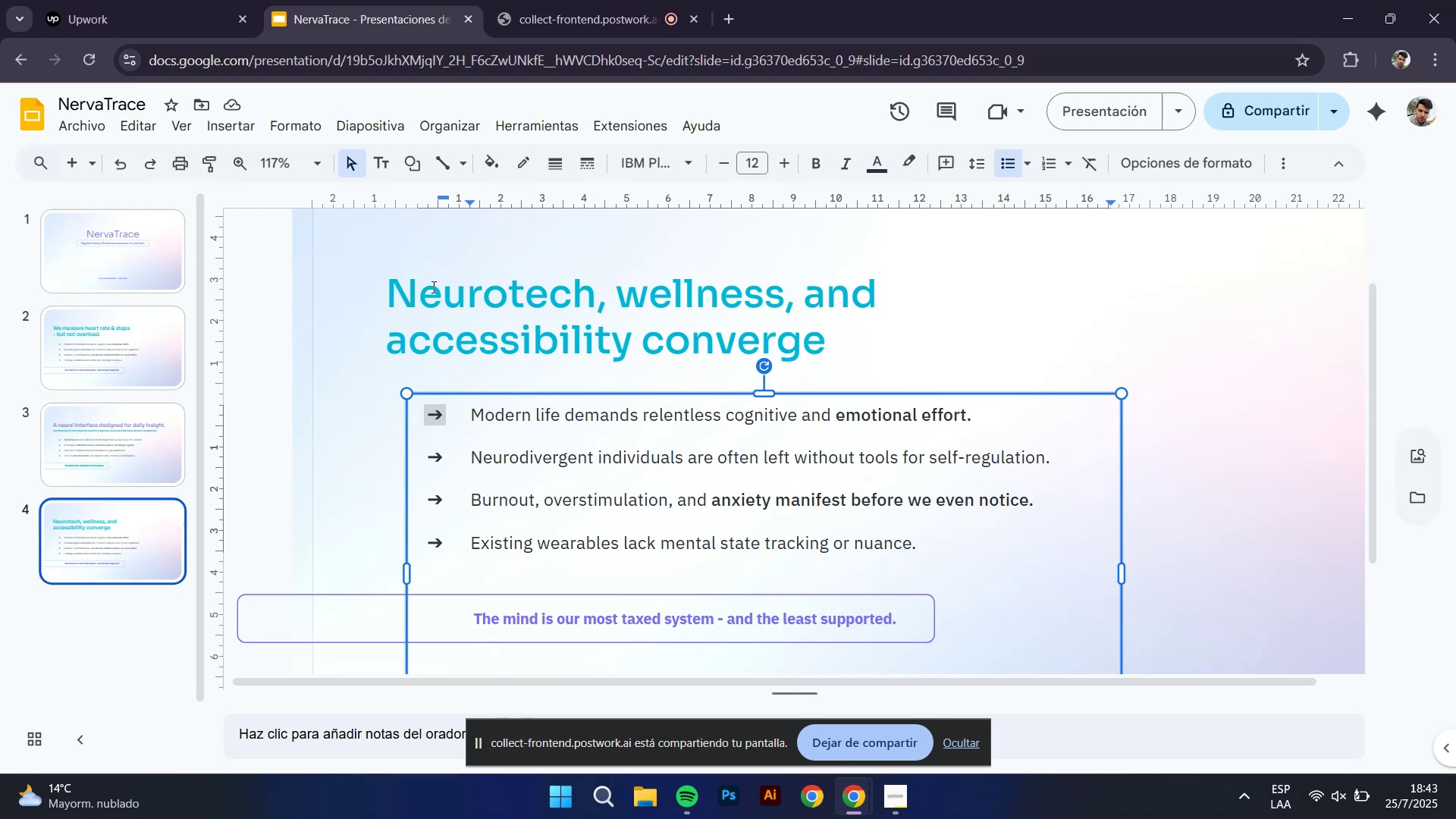 
left_click_drag(start_coordinate=[394, 287], to_coordinate=[852, 347])
 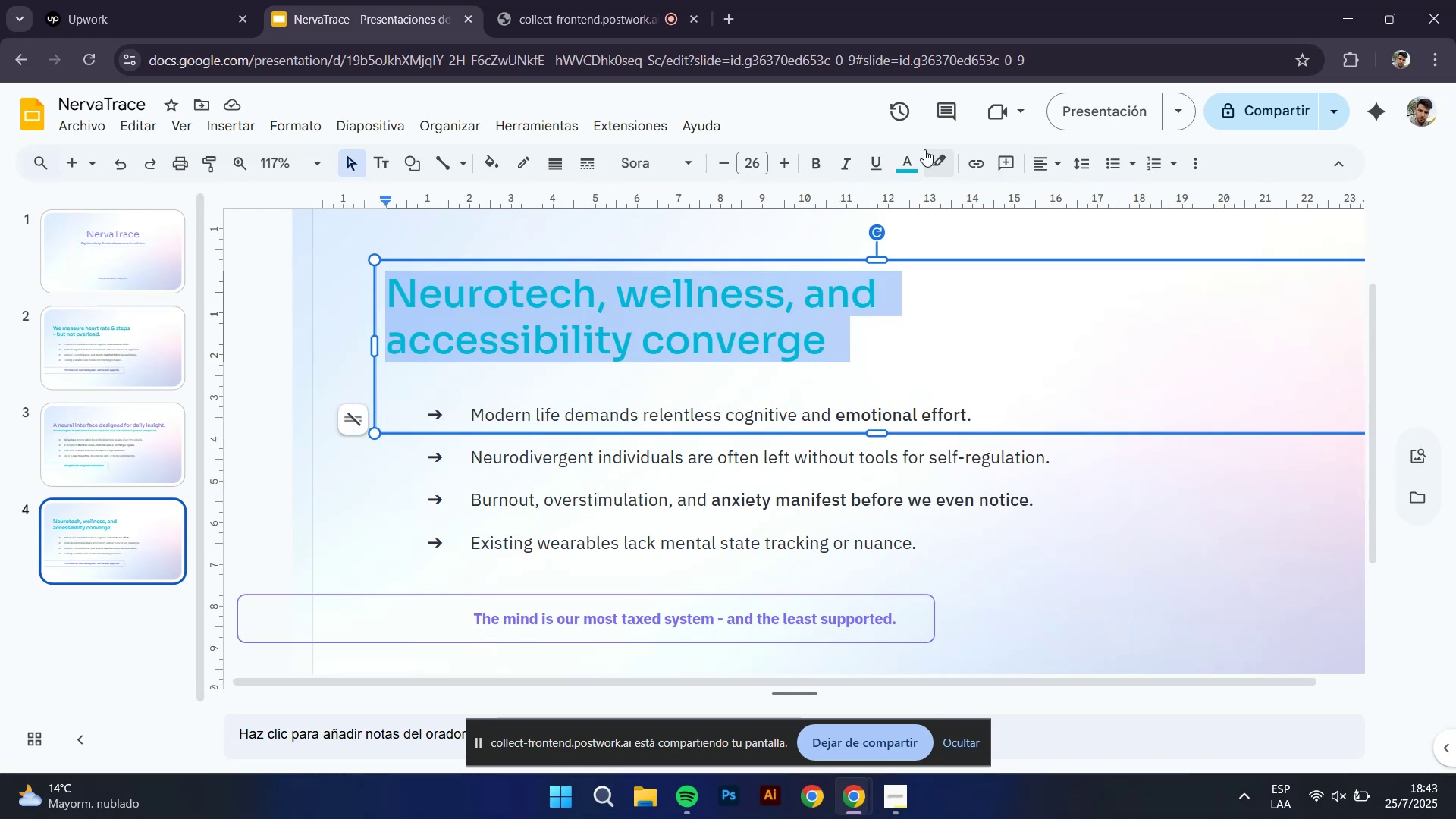 
left_click([908, 158])
 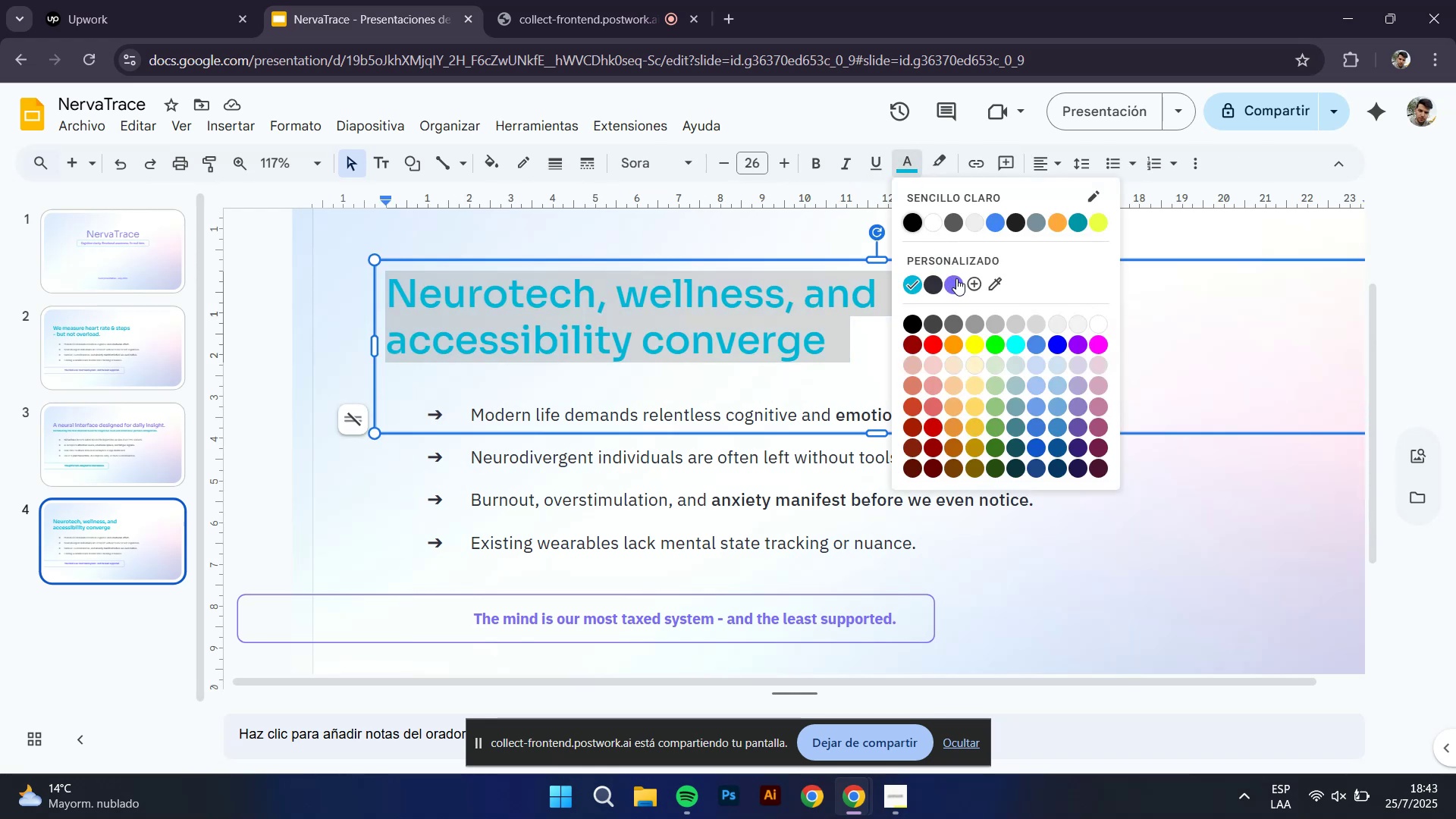 
left_click([956, 278])
 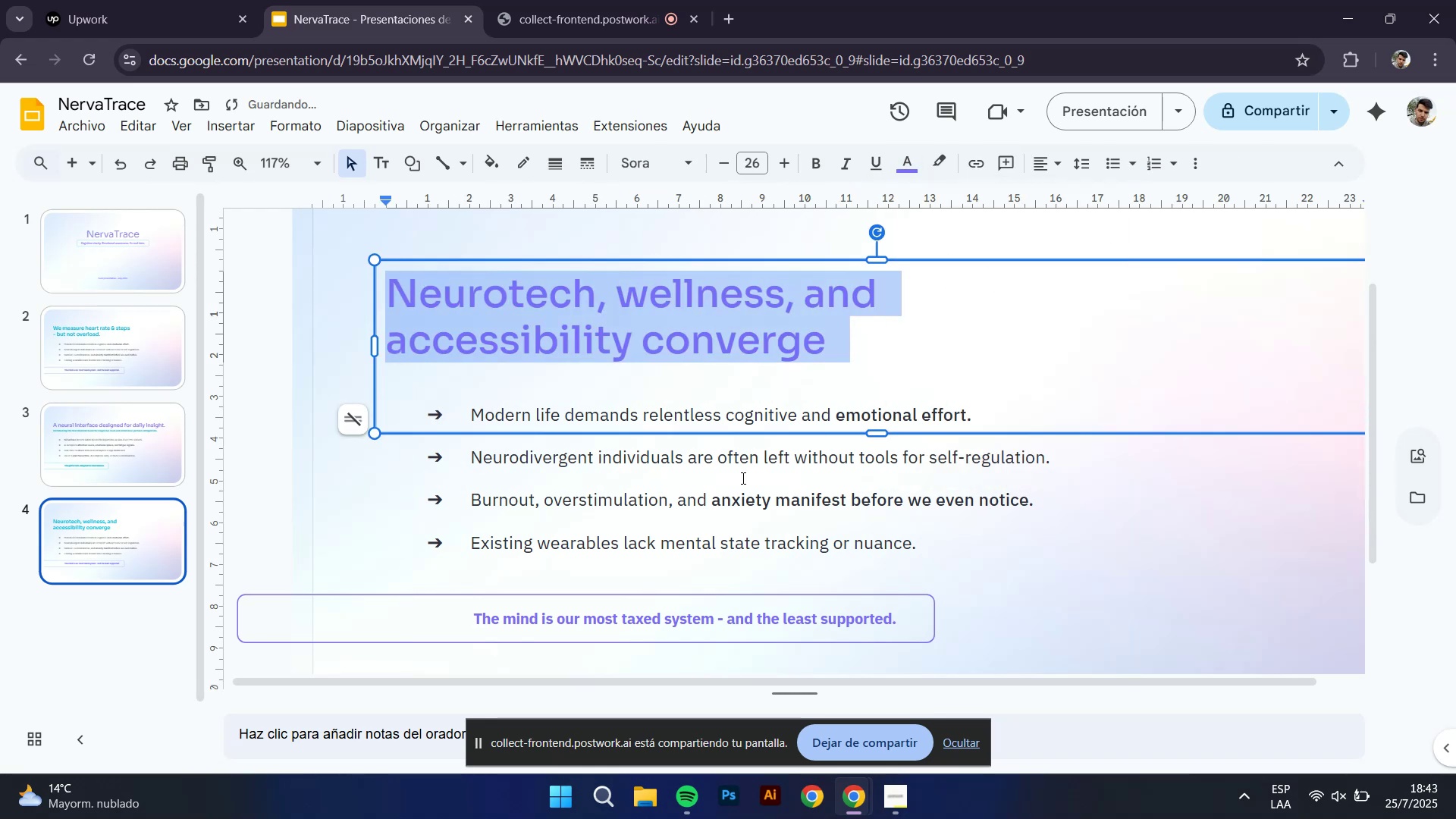 
left_click([741, 479])
 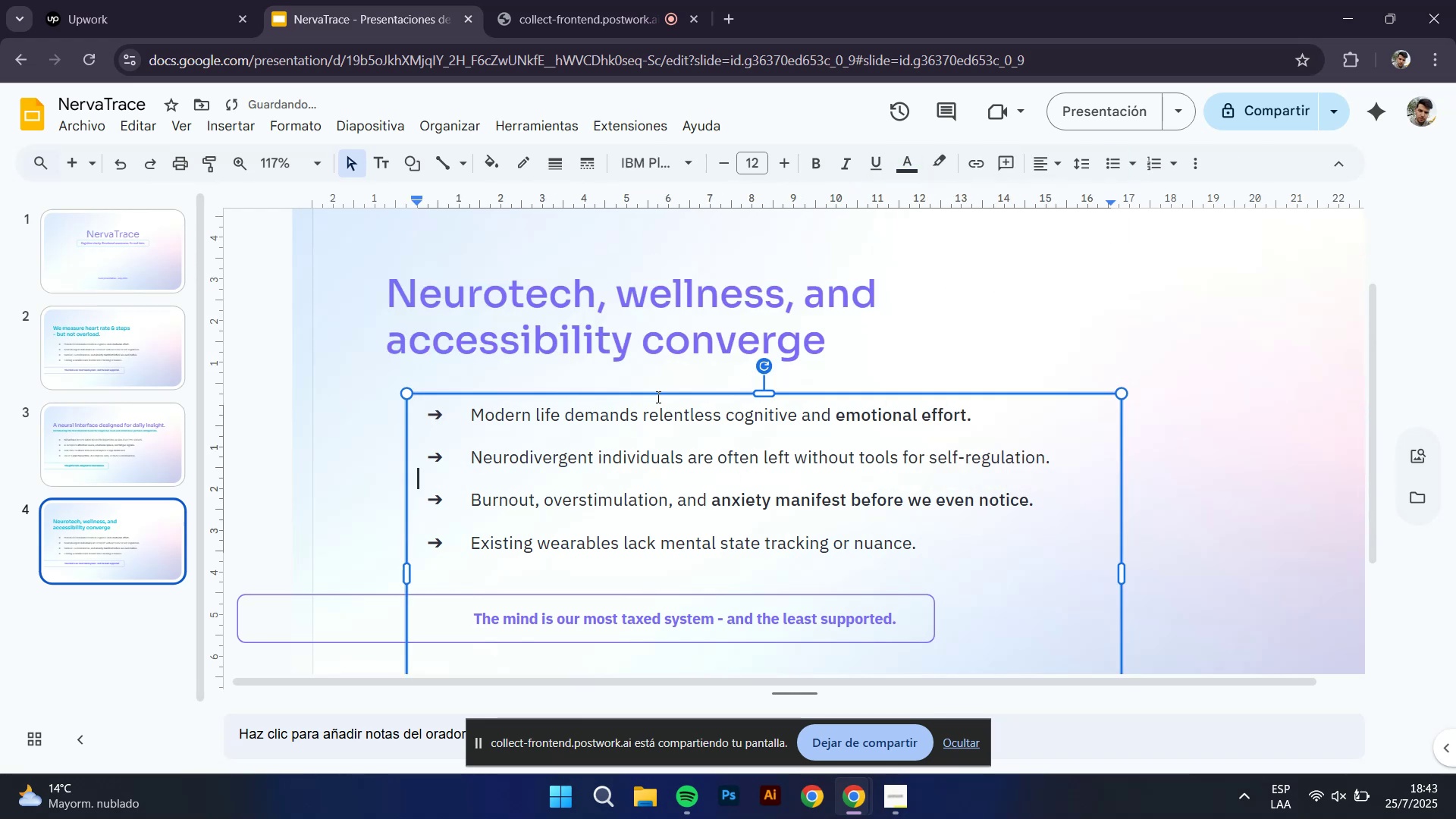 
left_click([648, 328])
 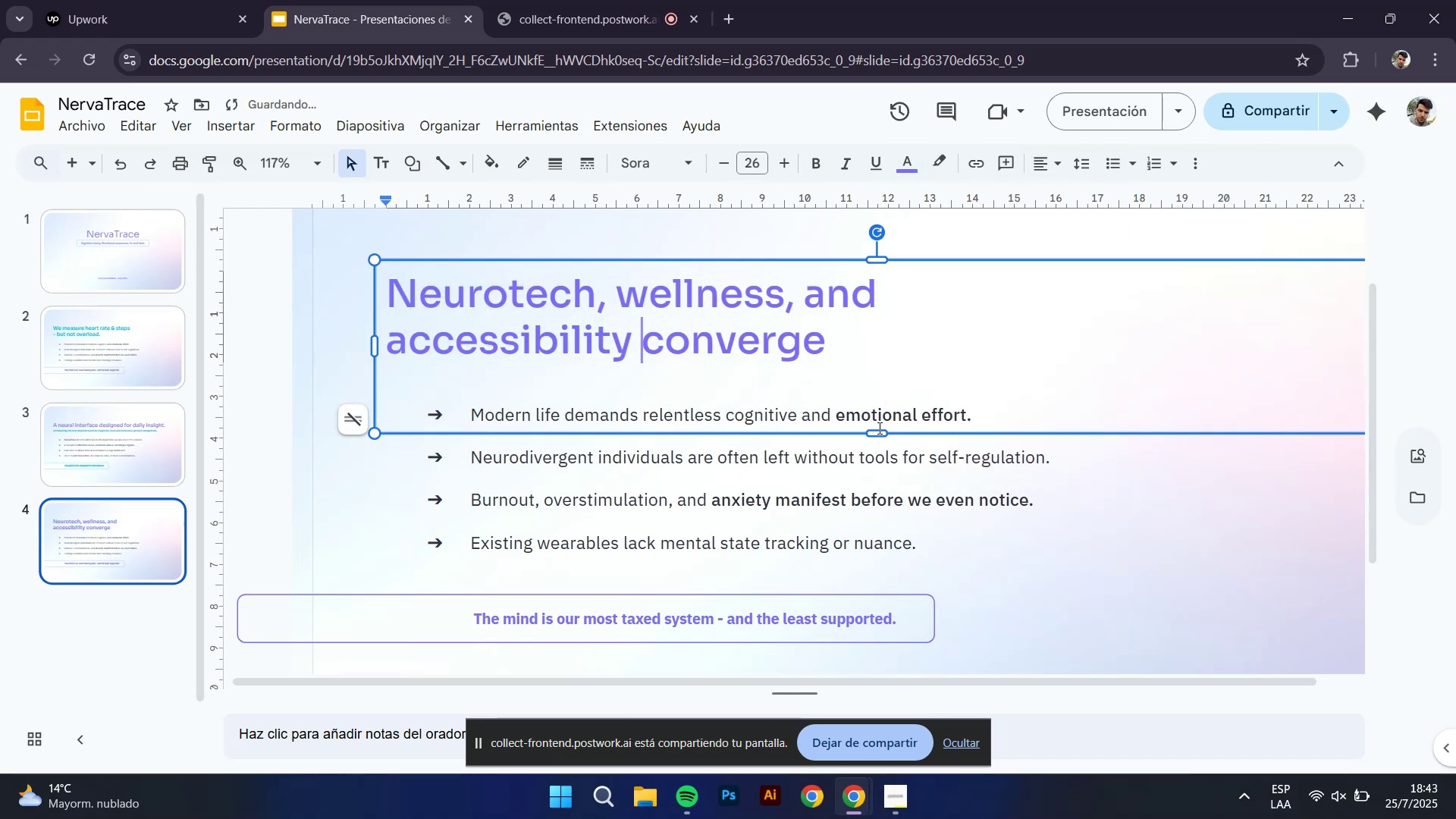 
left_click_drag(start_coordinate=[879, 433], to_coordinate=[868, 378])
 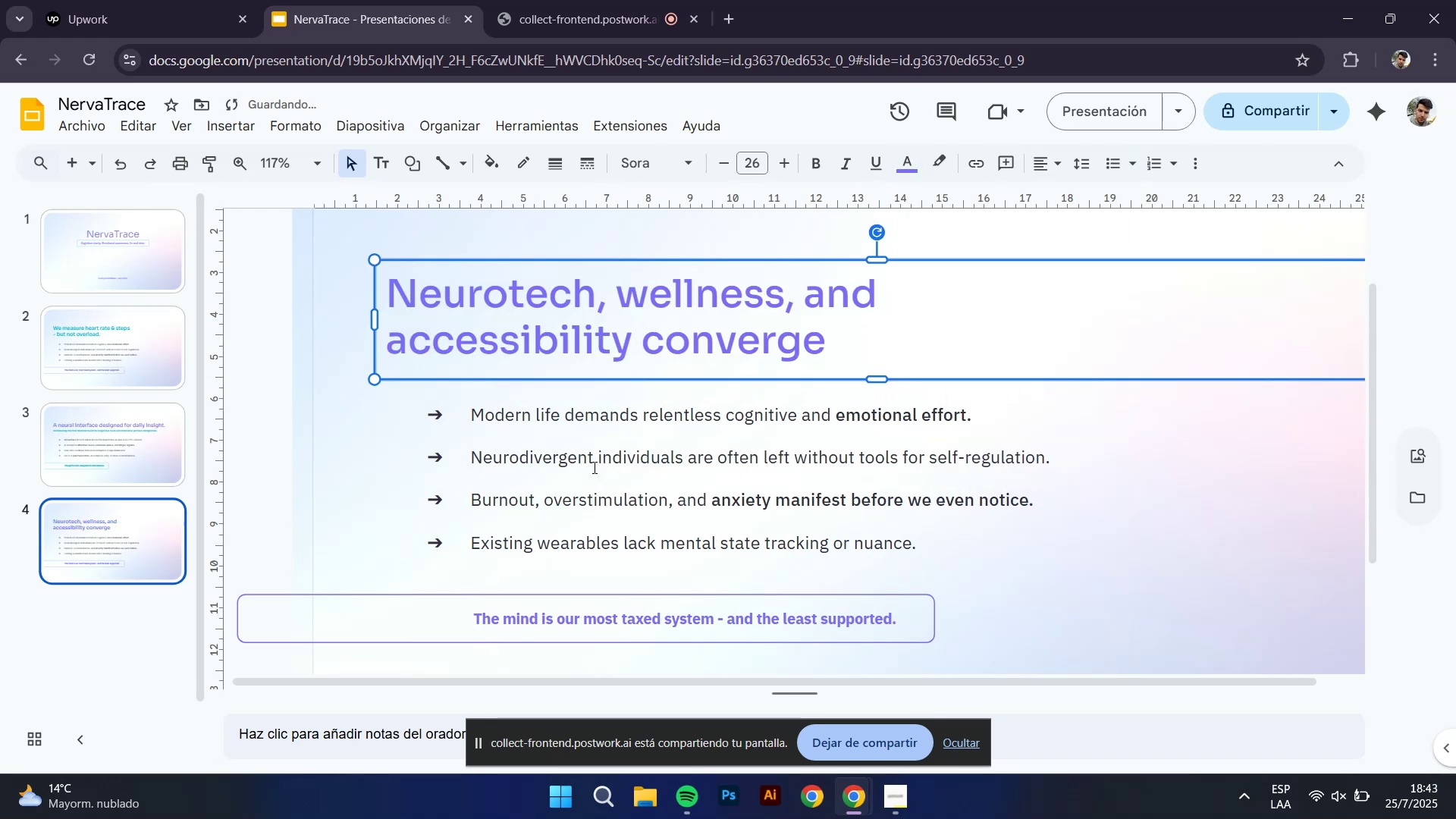 
left_click([582, 467])
 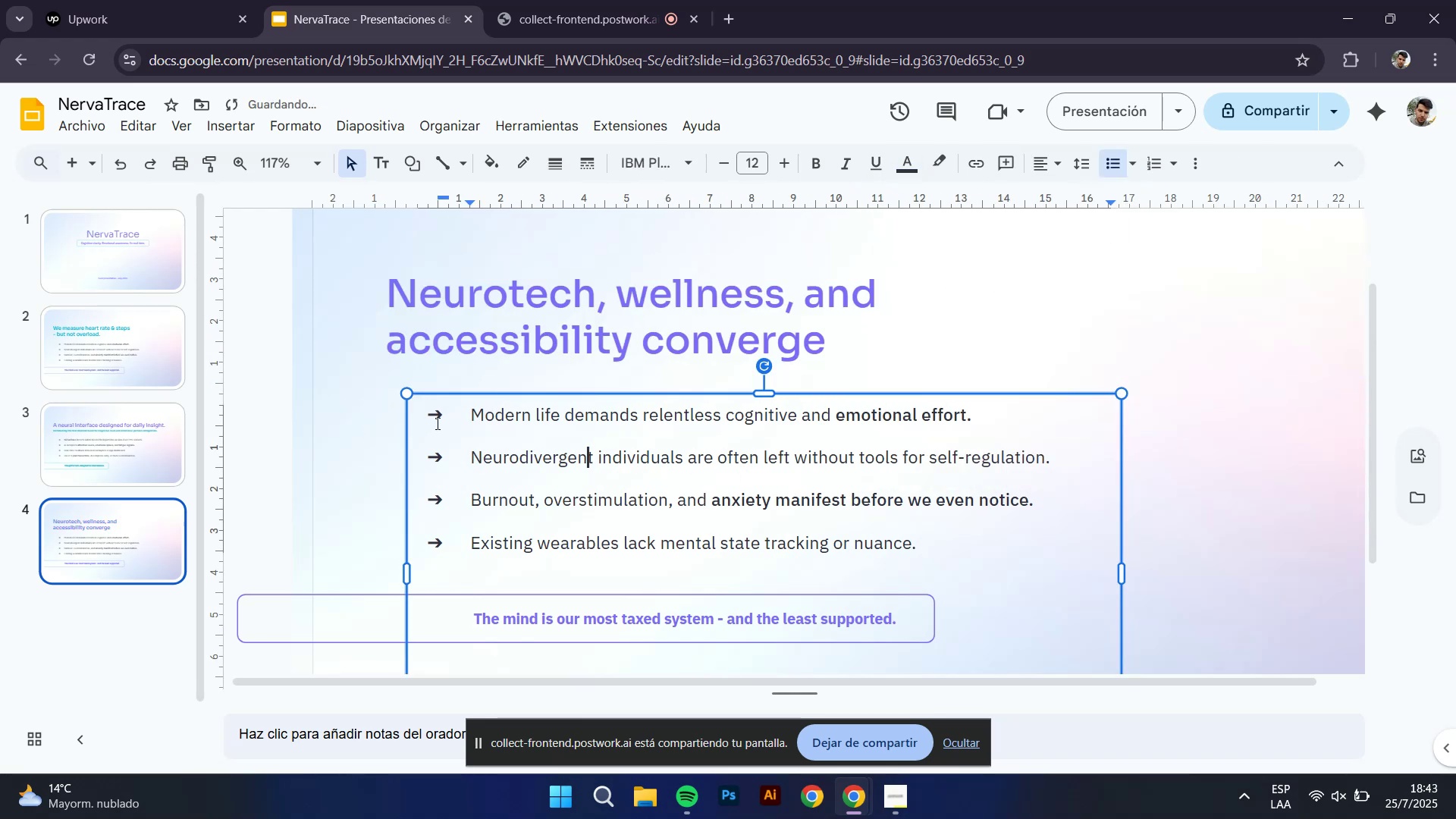 
left_click_drag(start_coordinate=[446, 416], to_coordinate=[416, 412])
 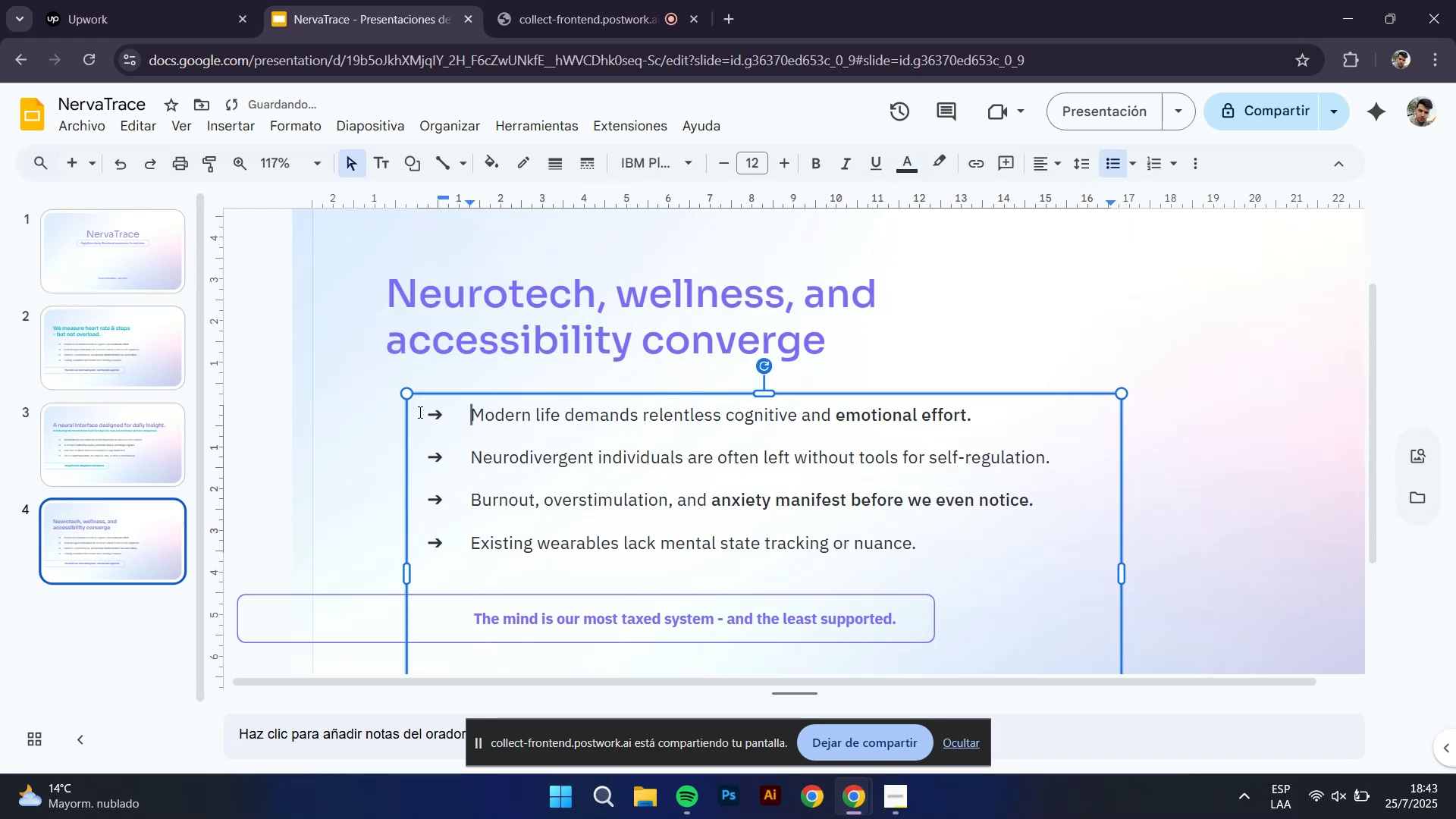 
left_click_drag(start_coordinate=[431, 412], to_coordinate=[447, 412])
 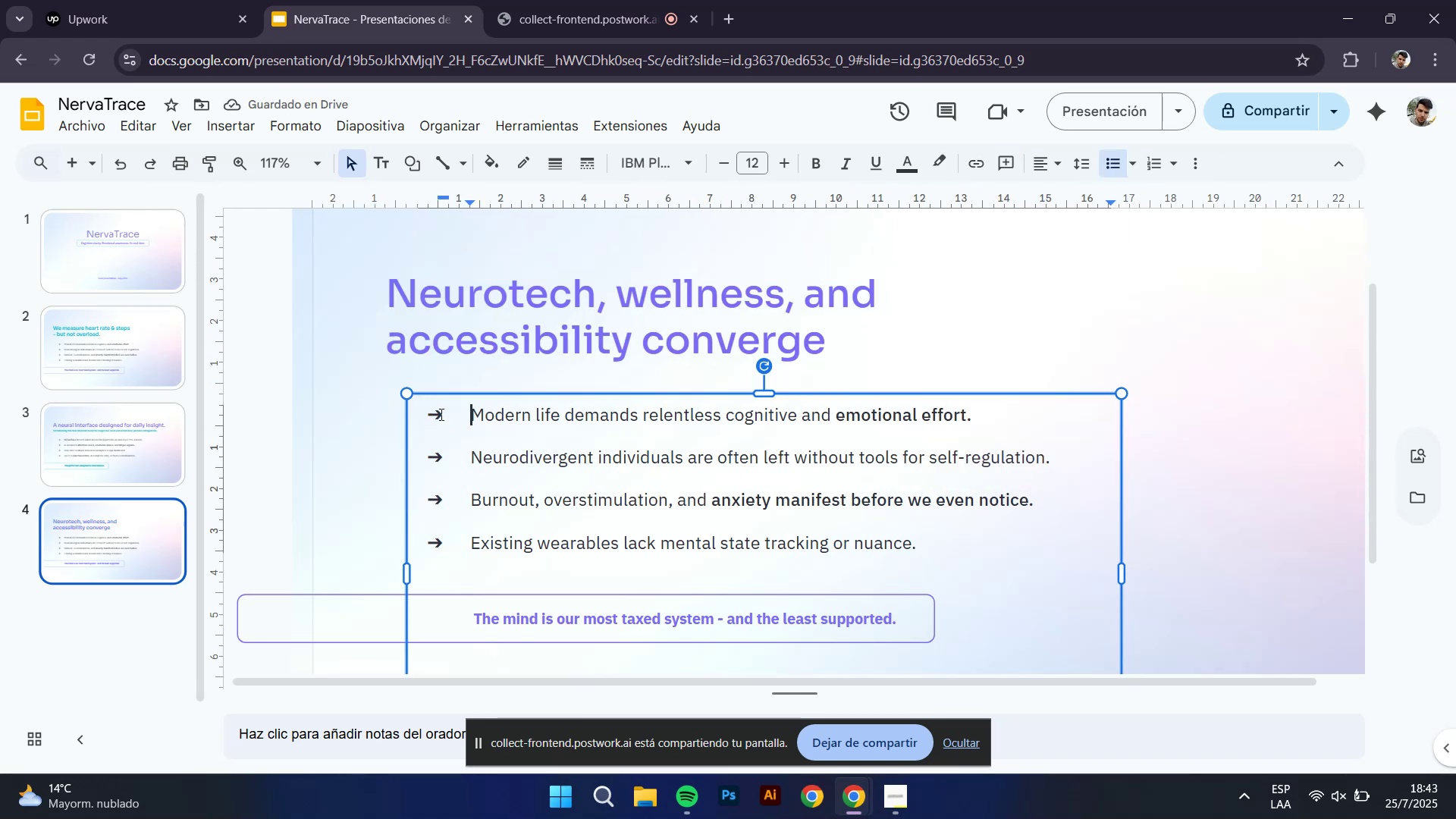 
left_click_drag(start_coordinate=[422, 415], to_coordinate=[435, 415])
 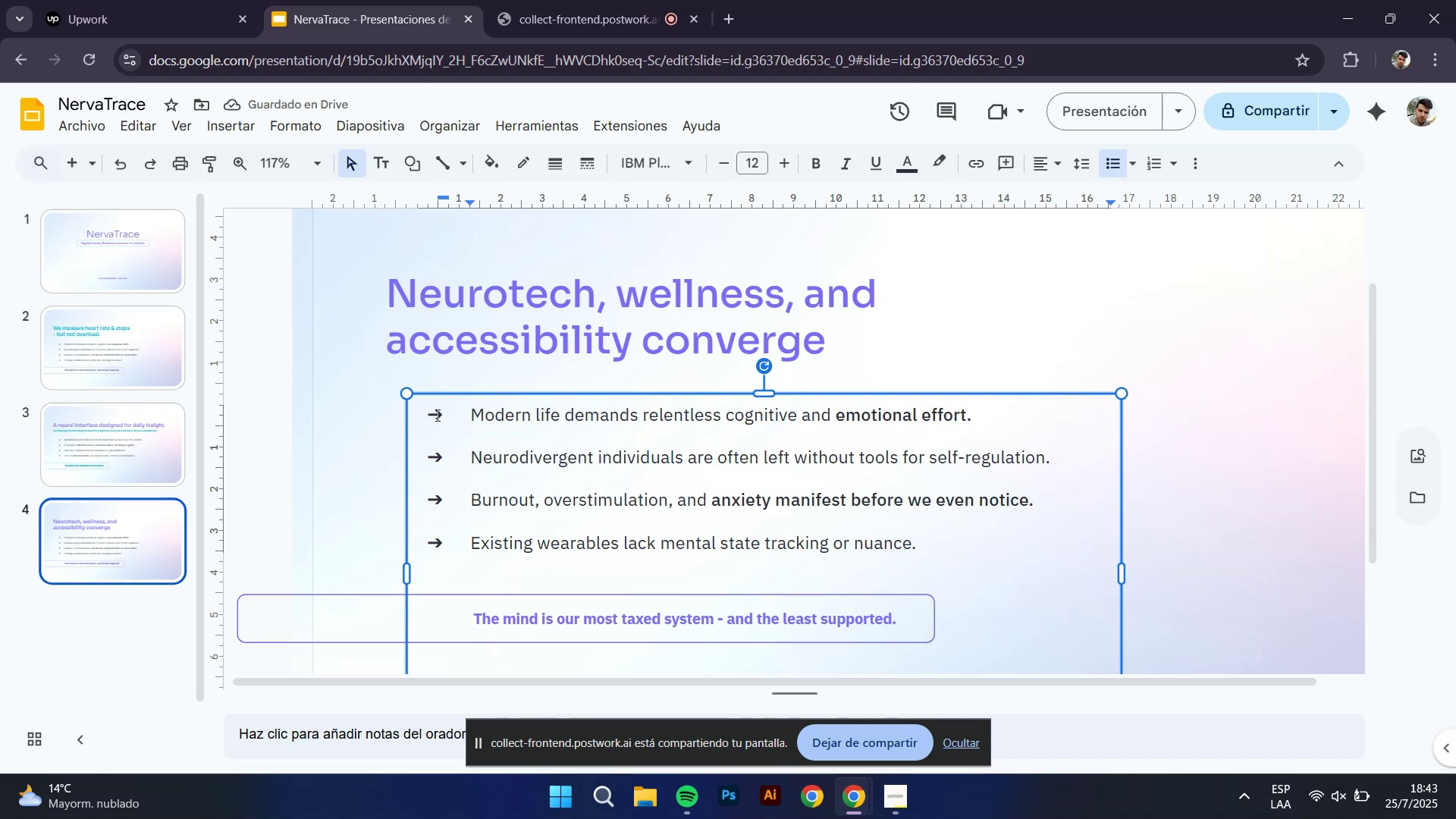 
left_click([436, 415])
 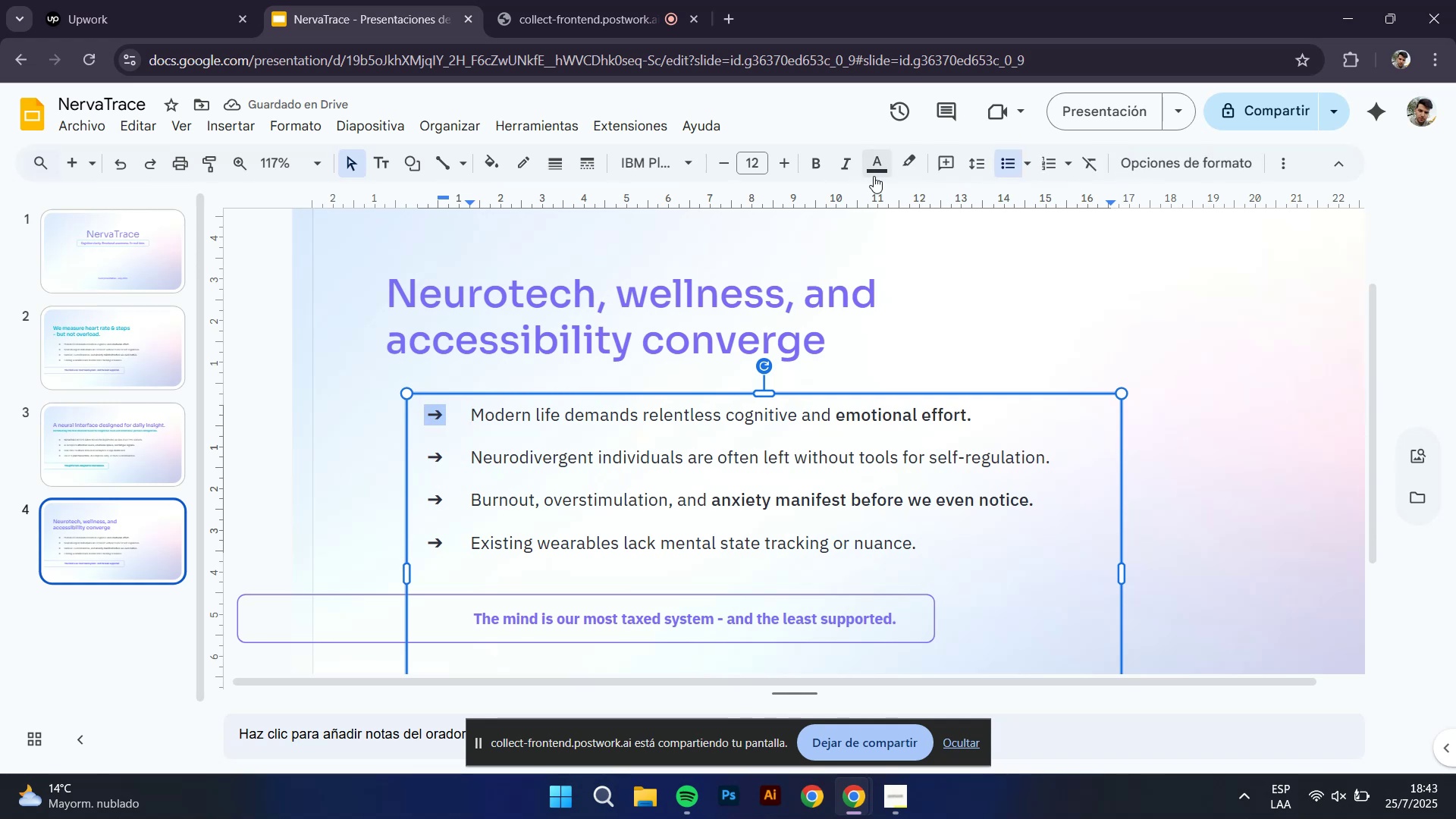 
left_click([875, 173])
 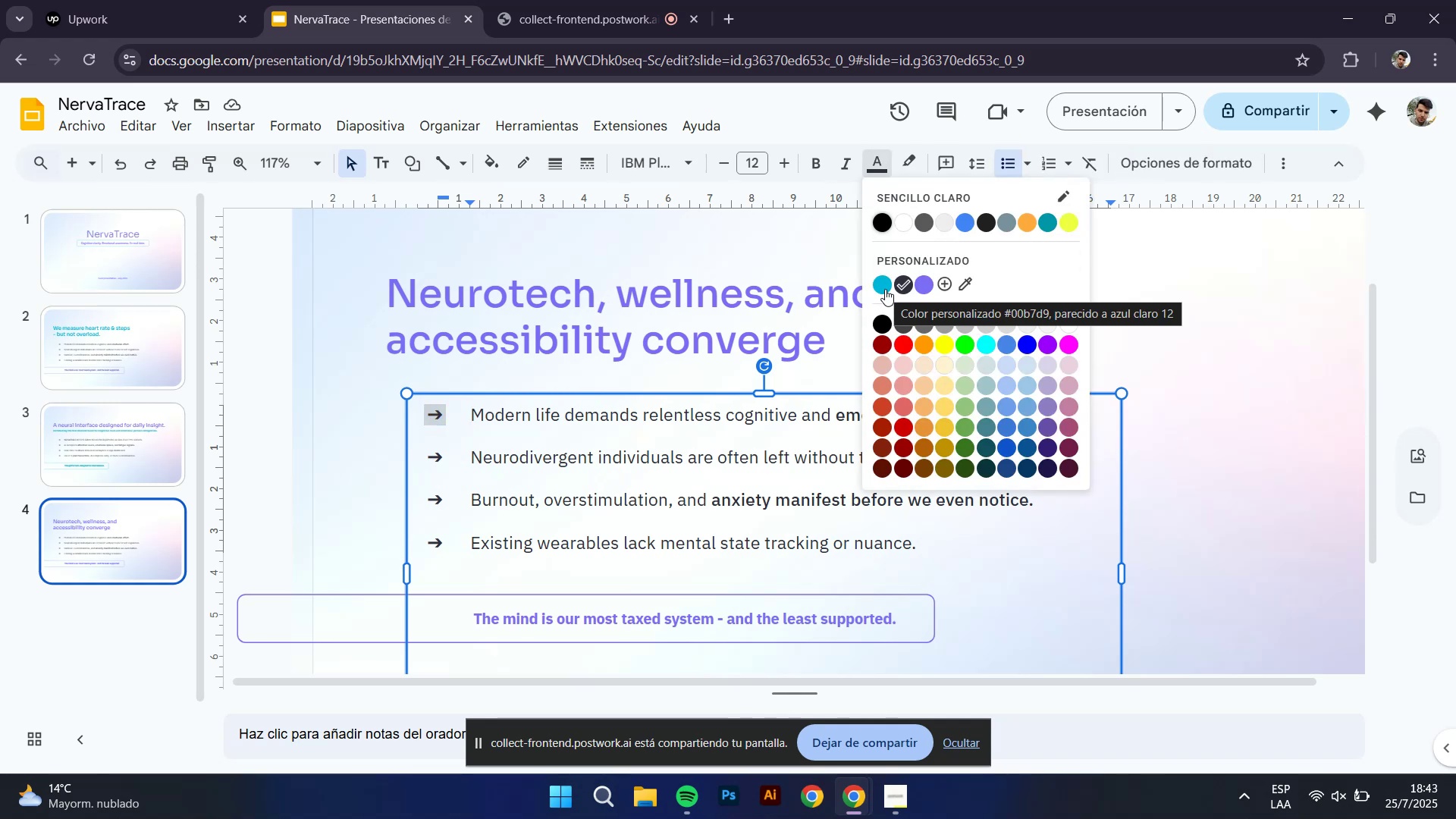 
left_click([885, 289])
 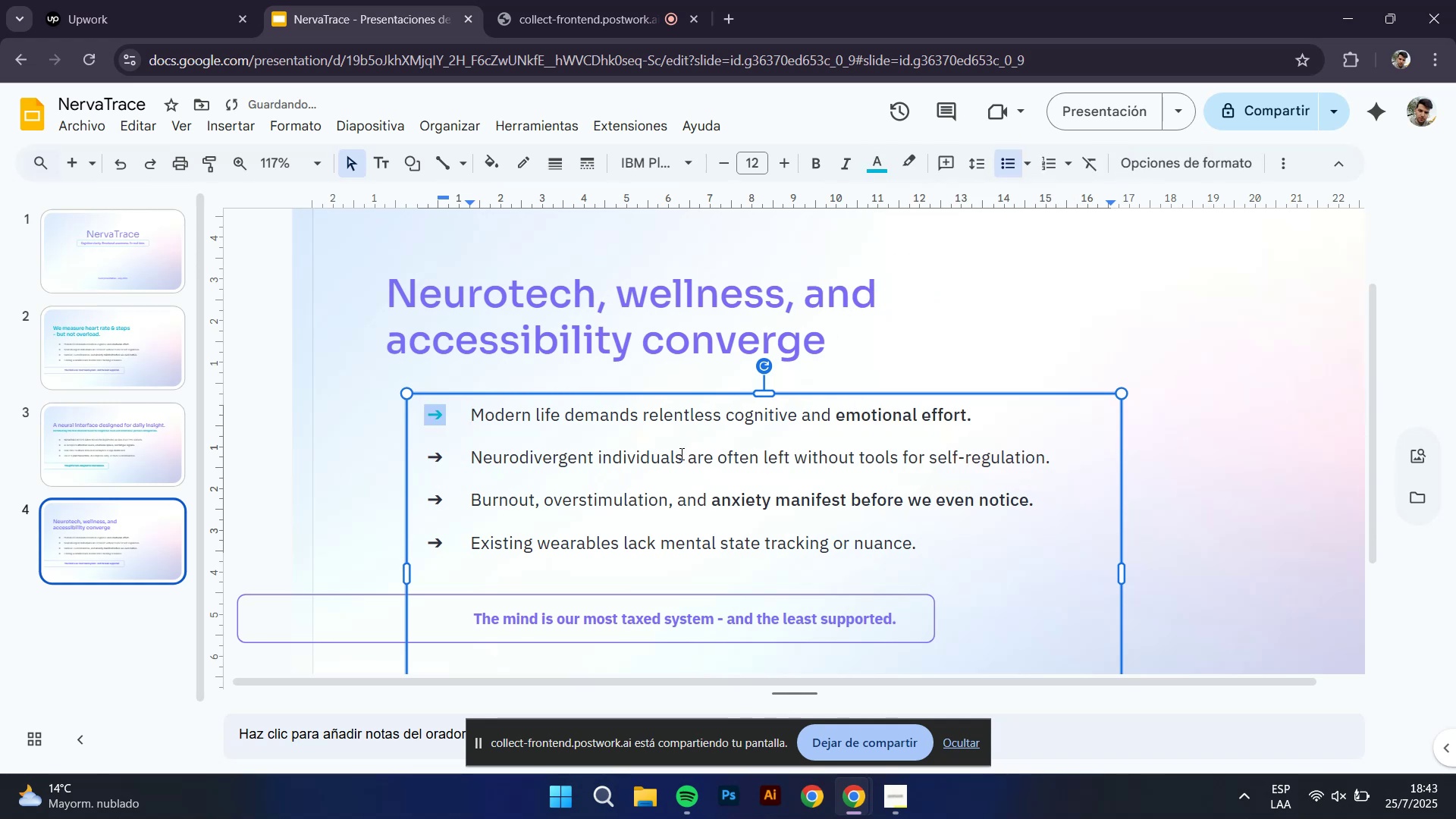 
left_click([635, 489])
 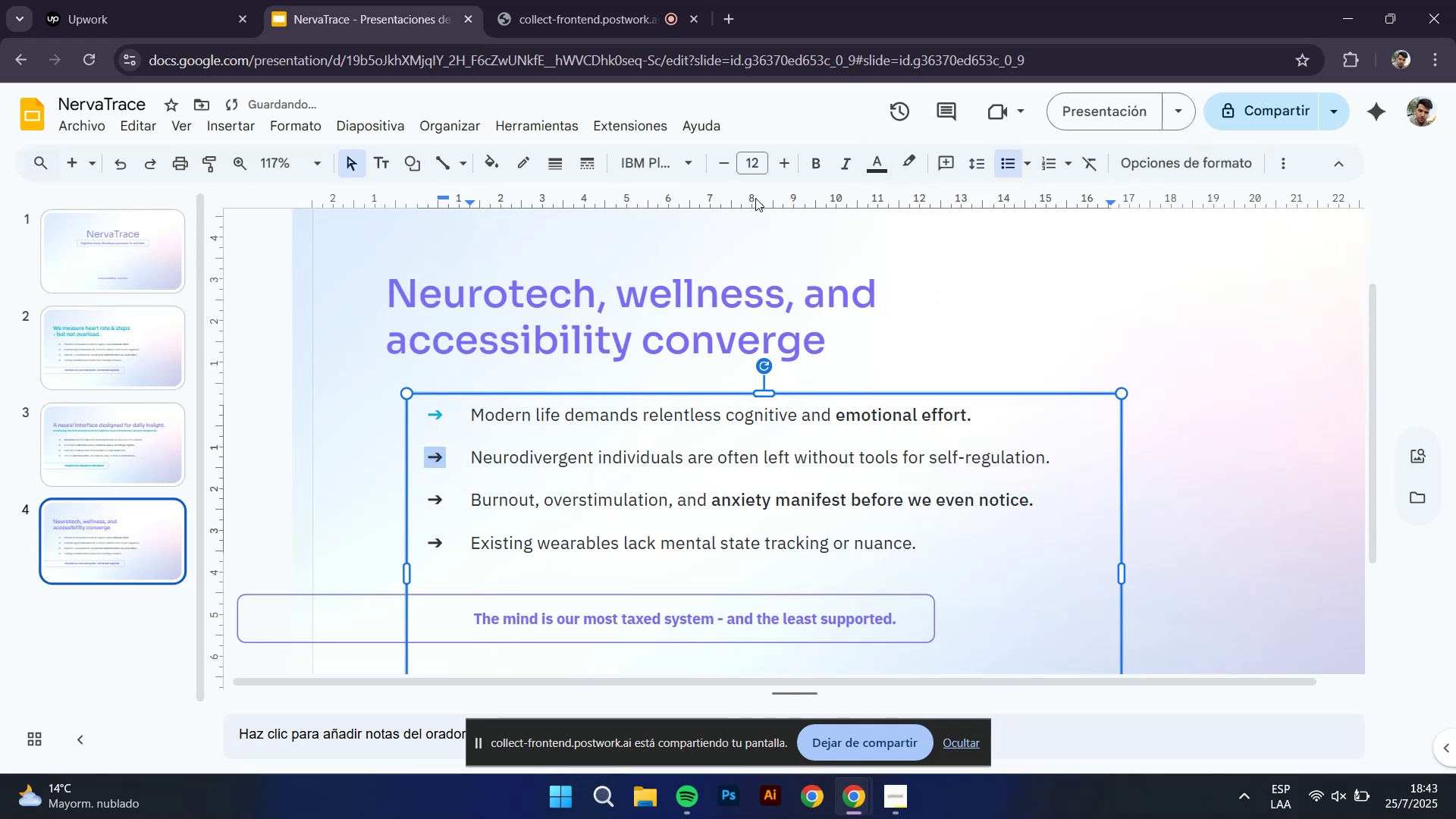 
left_click([890, 161])
 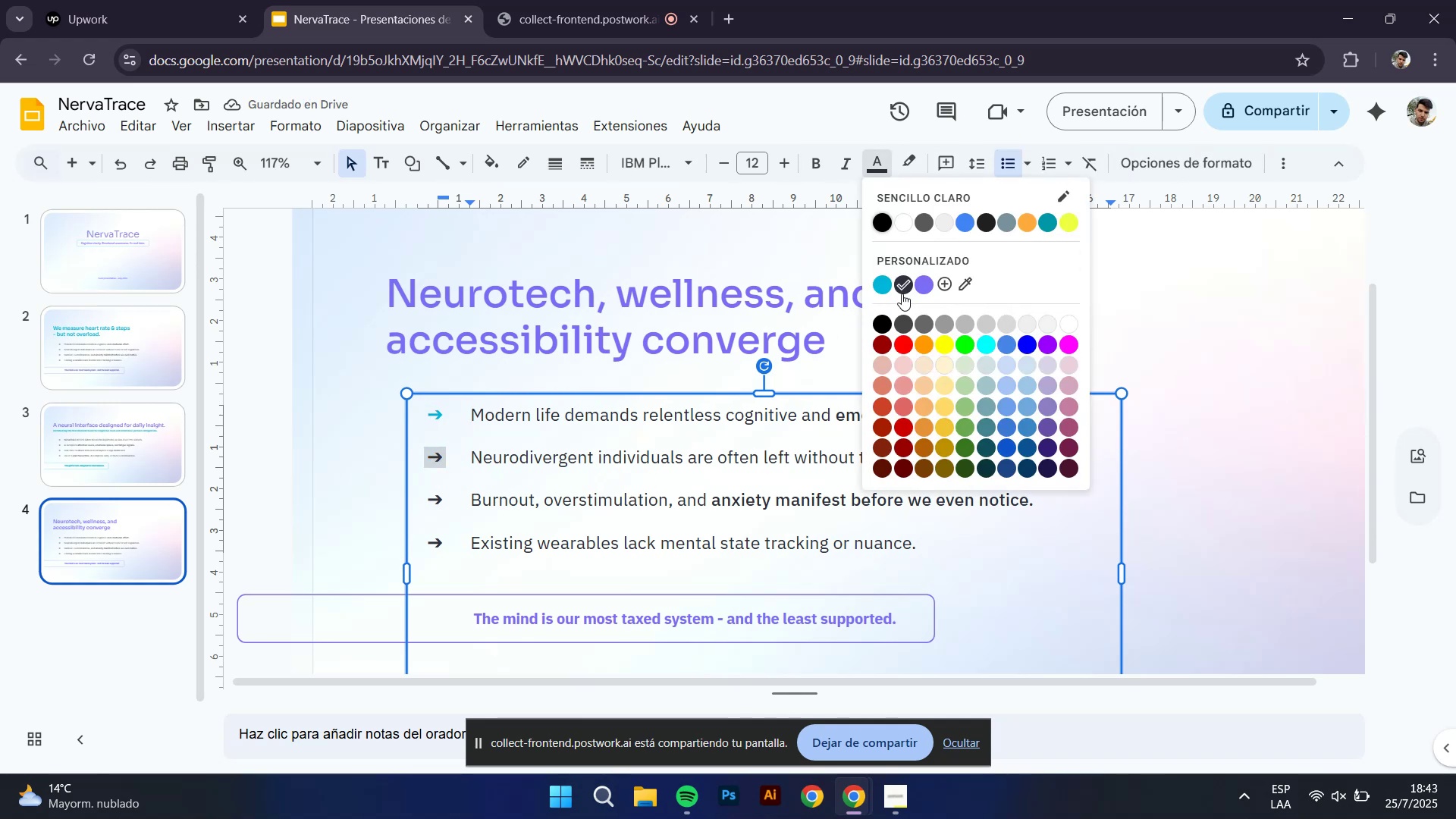 
left_click([882, 286])
 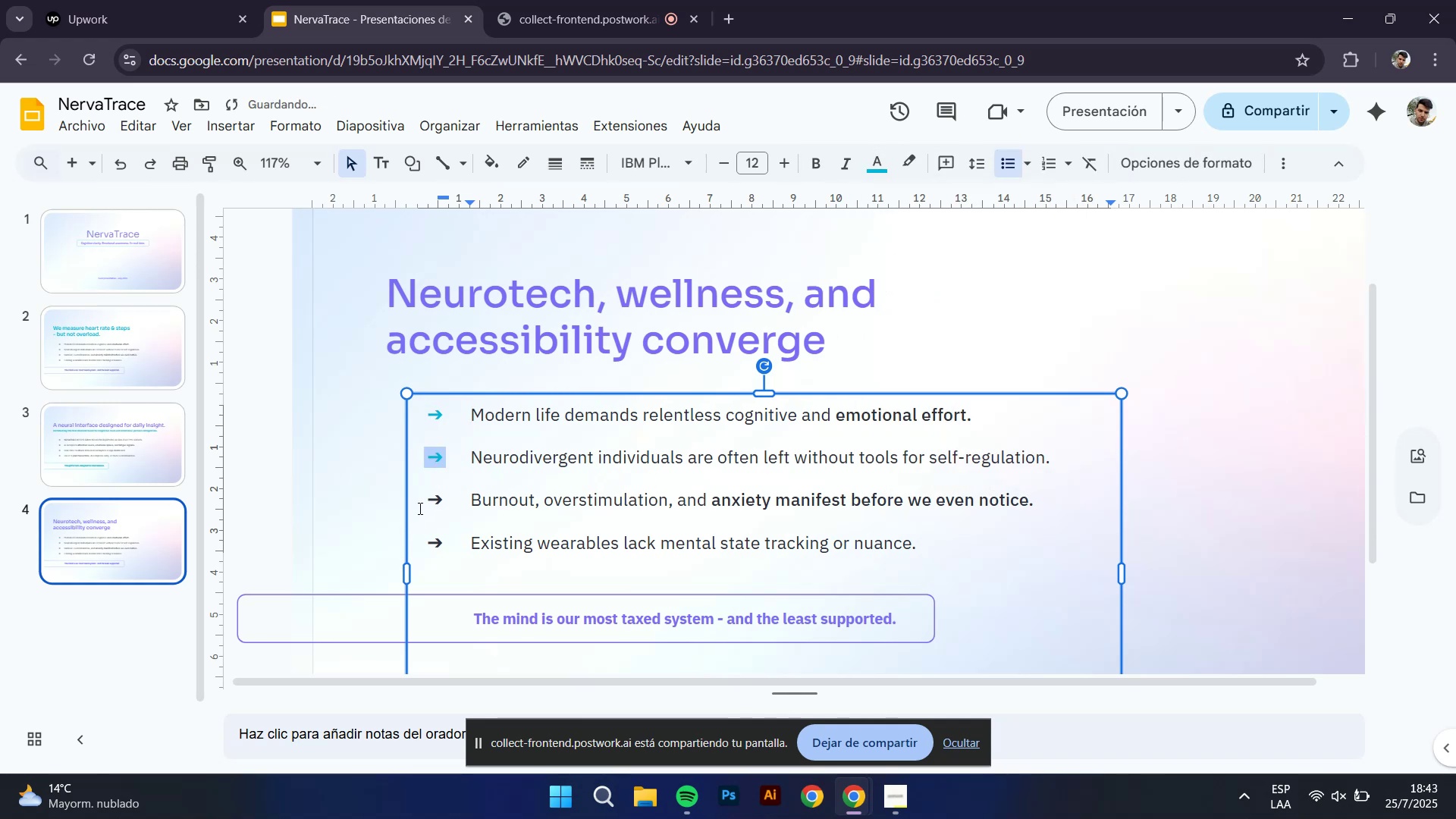 
left_click([432, 499])
 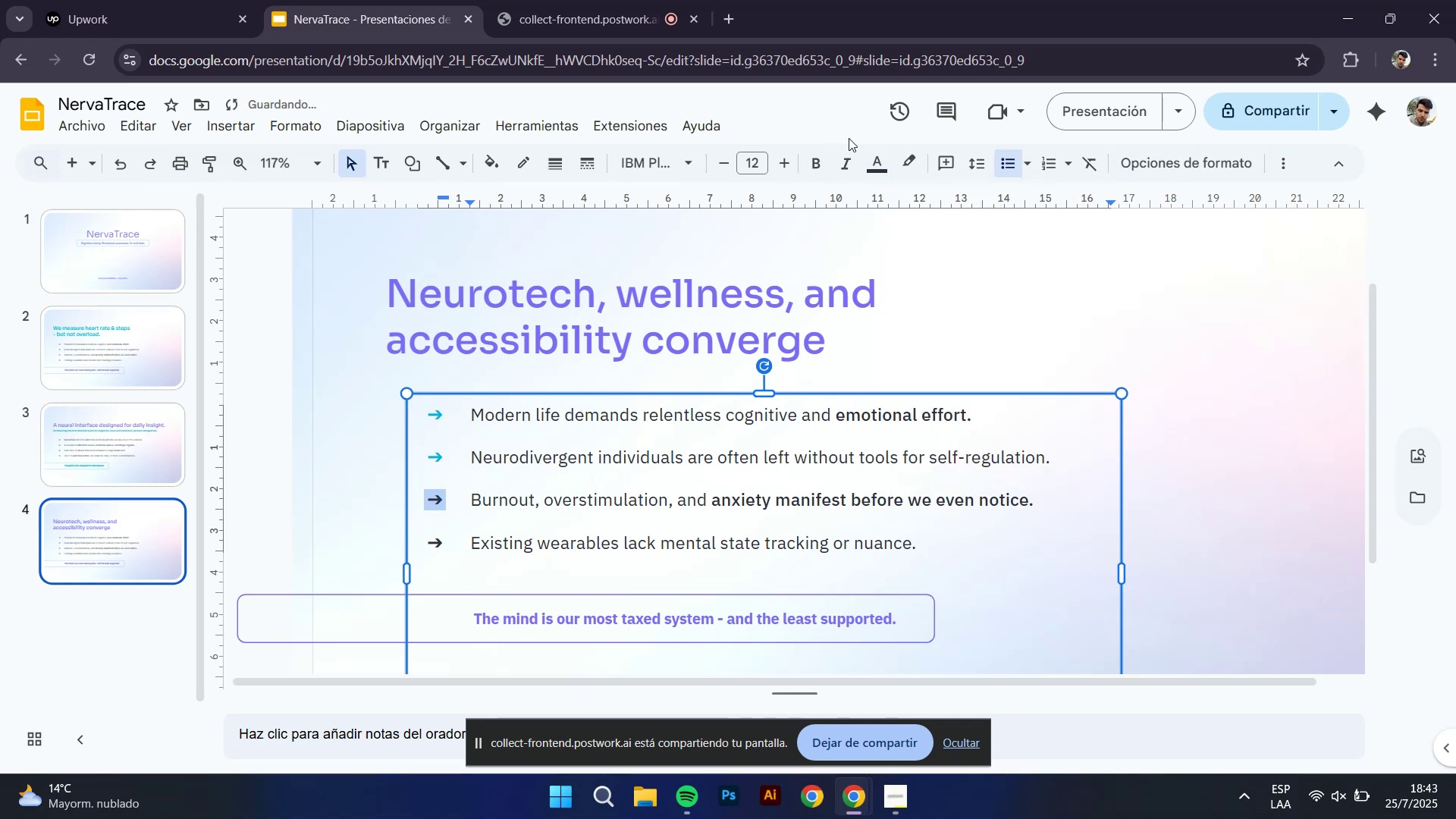 
left_click([876, 160])
 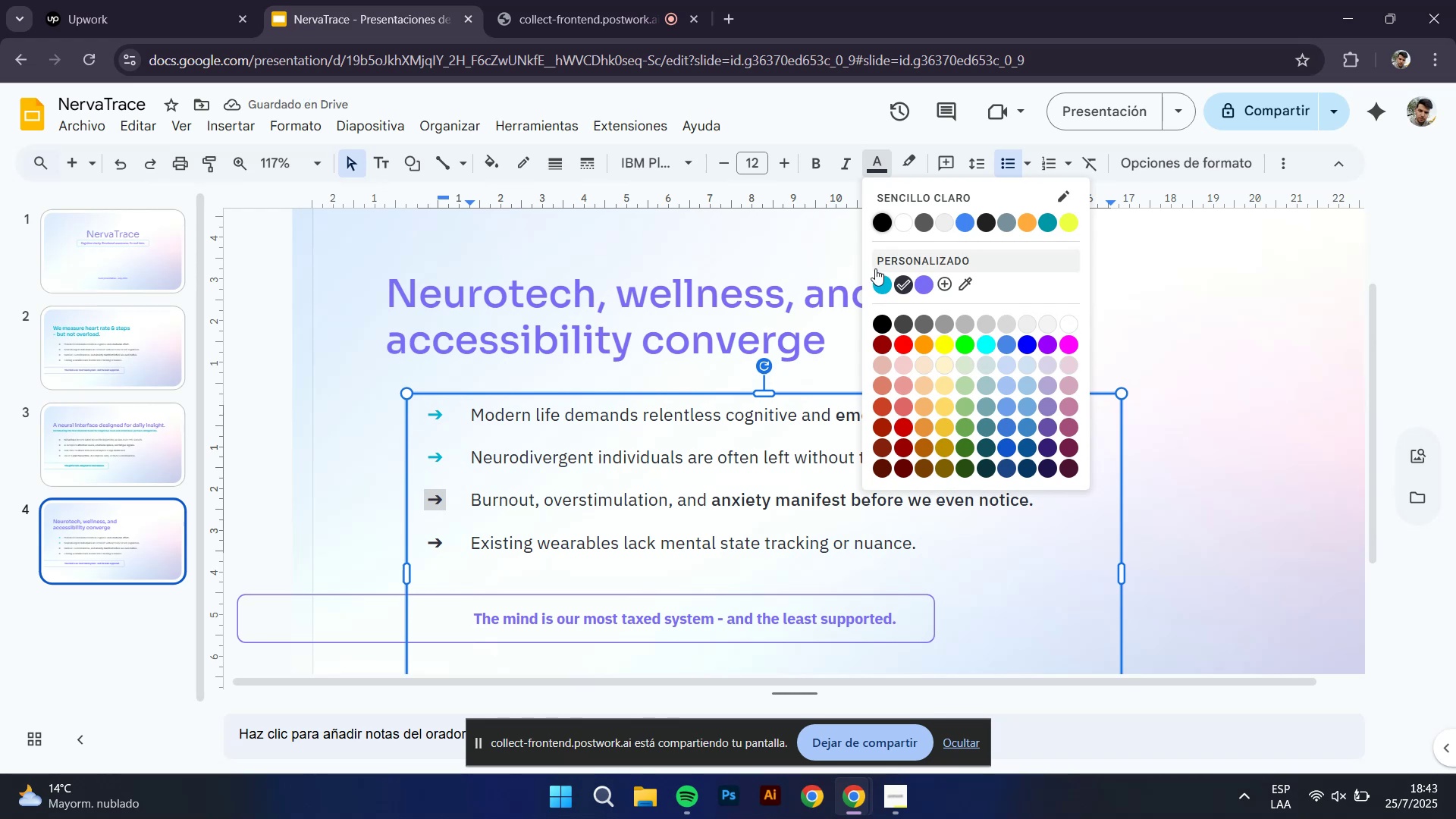 
left_click([877, 280])
 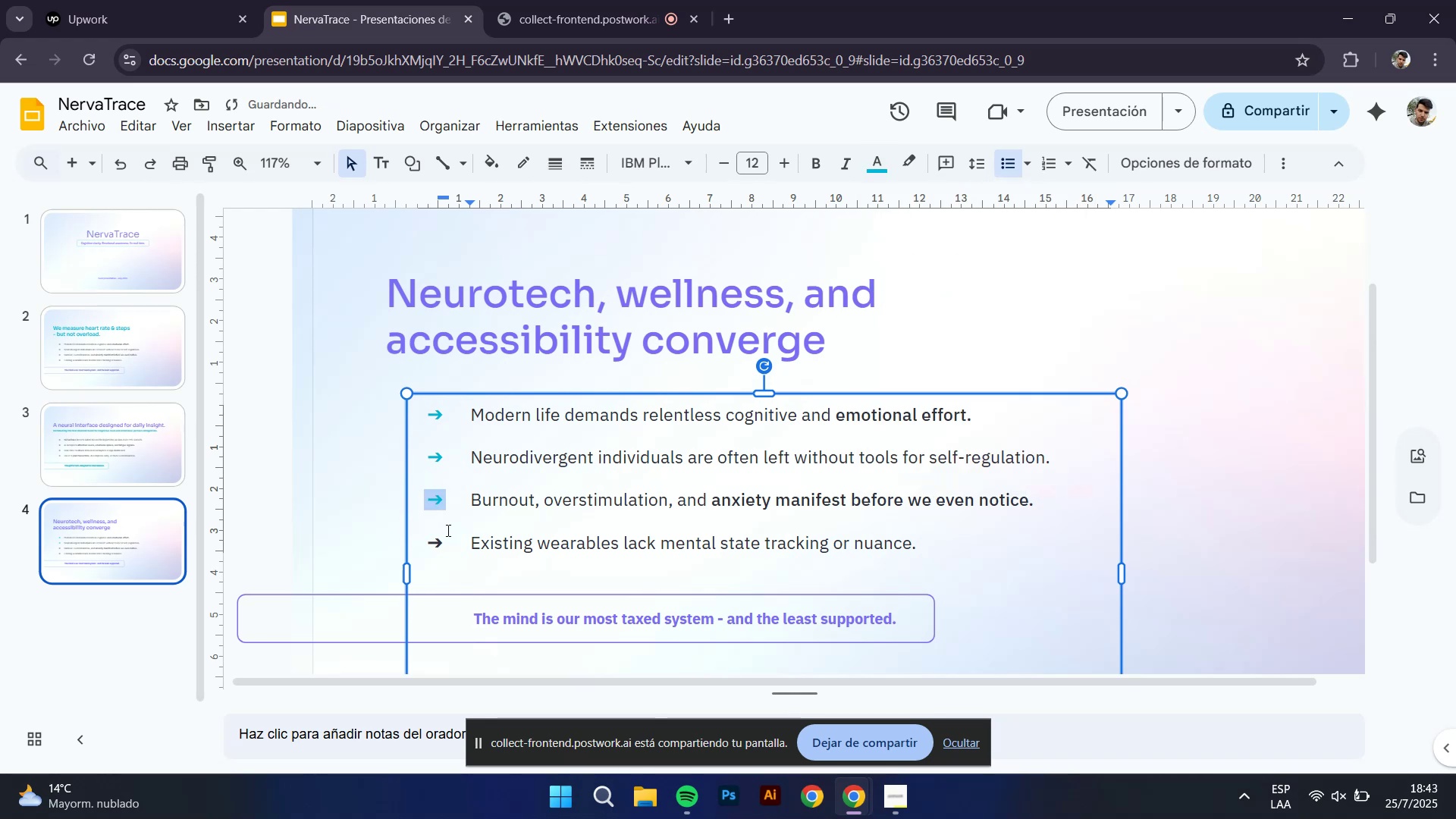 
left_click([437, 538])
 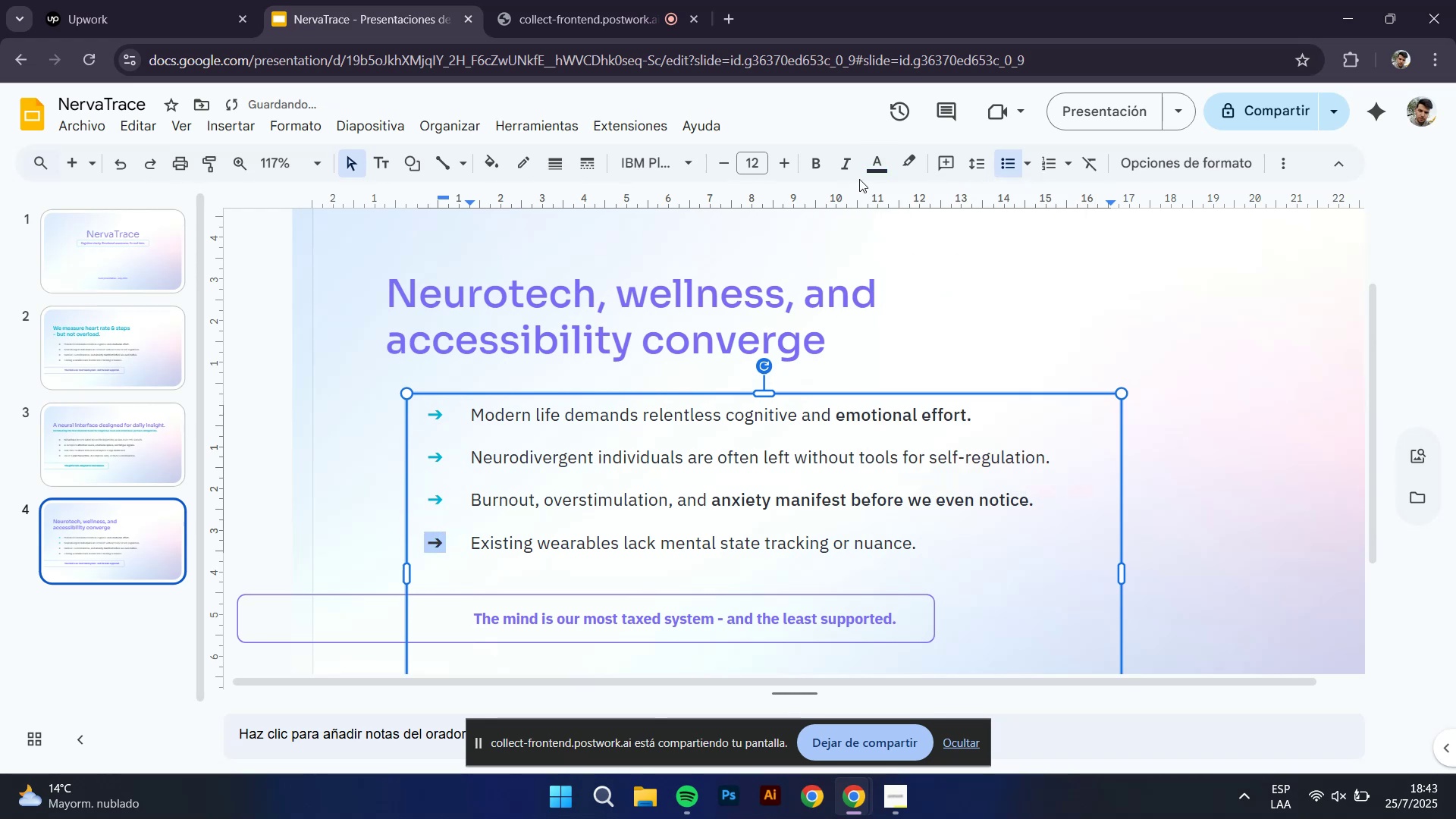 
left_click([874, 158])
 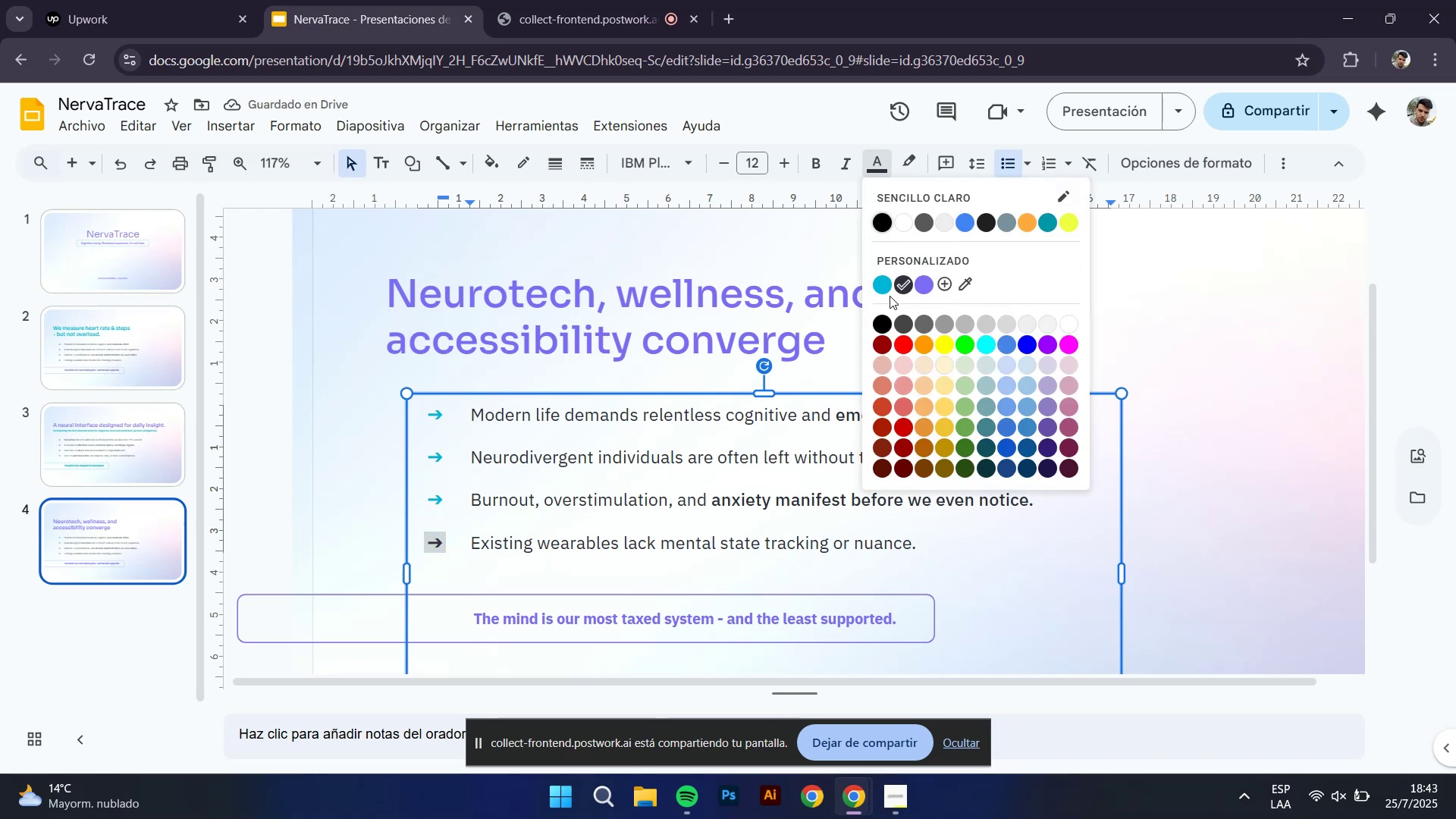 
left_click([888, 284])
 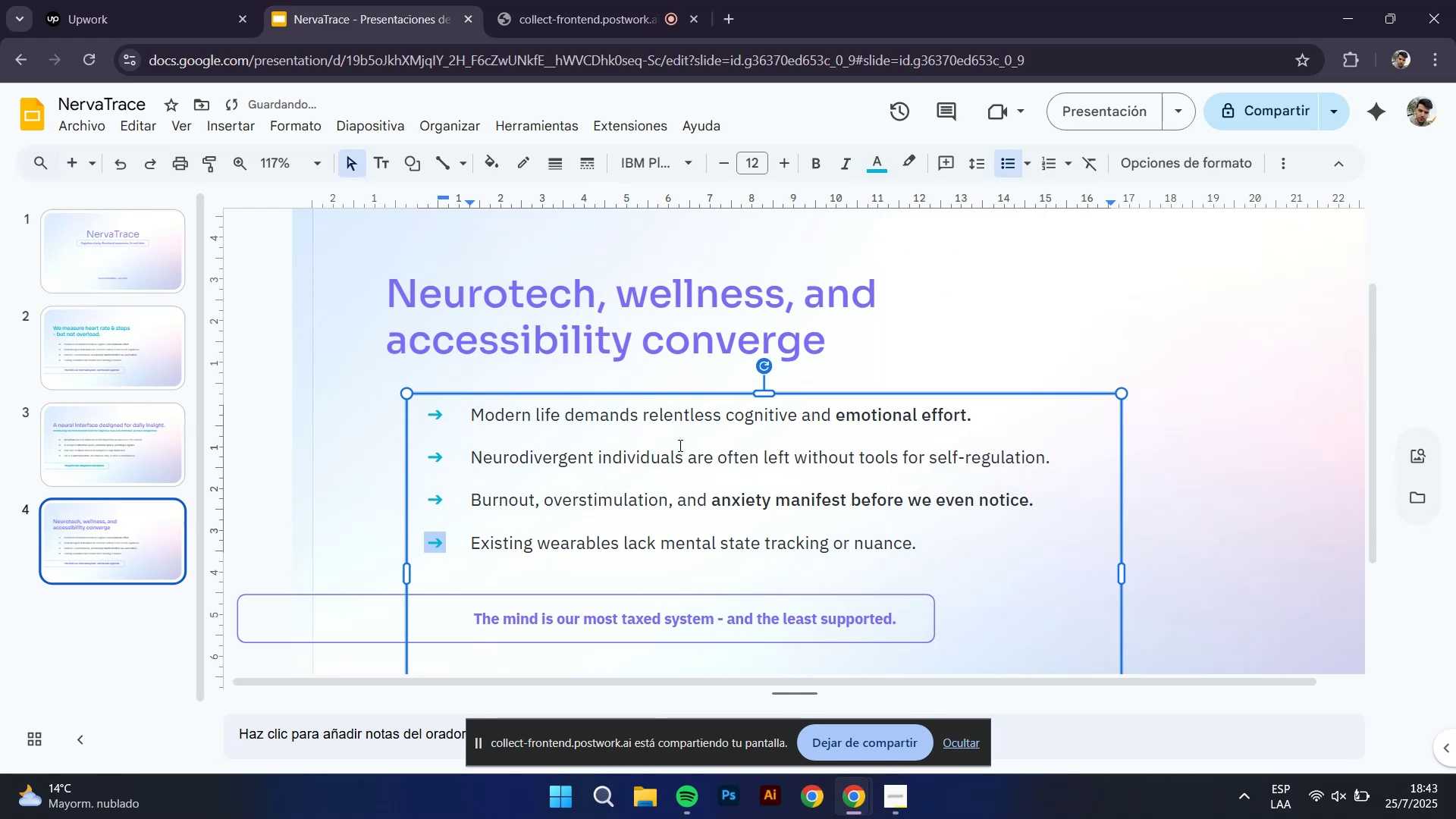 
left_click([666, 453])
 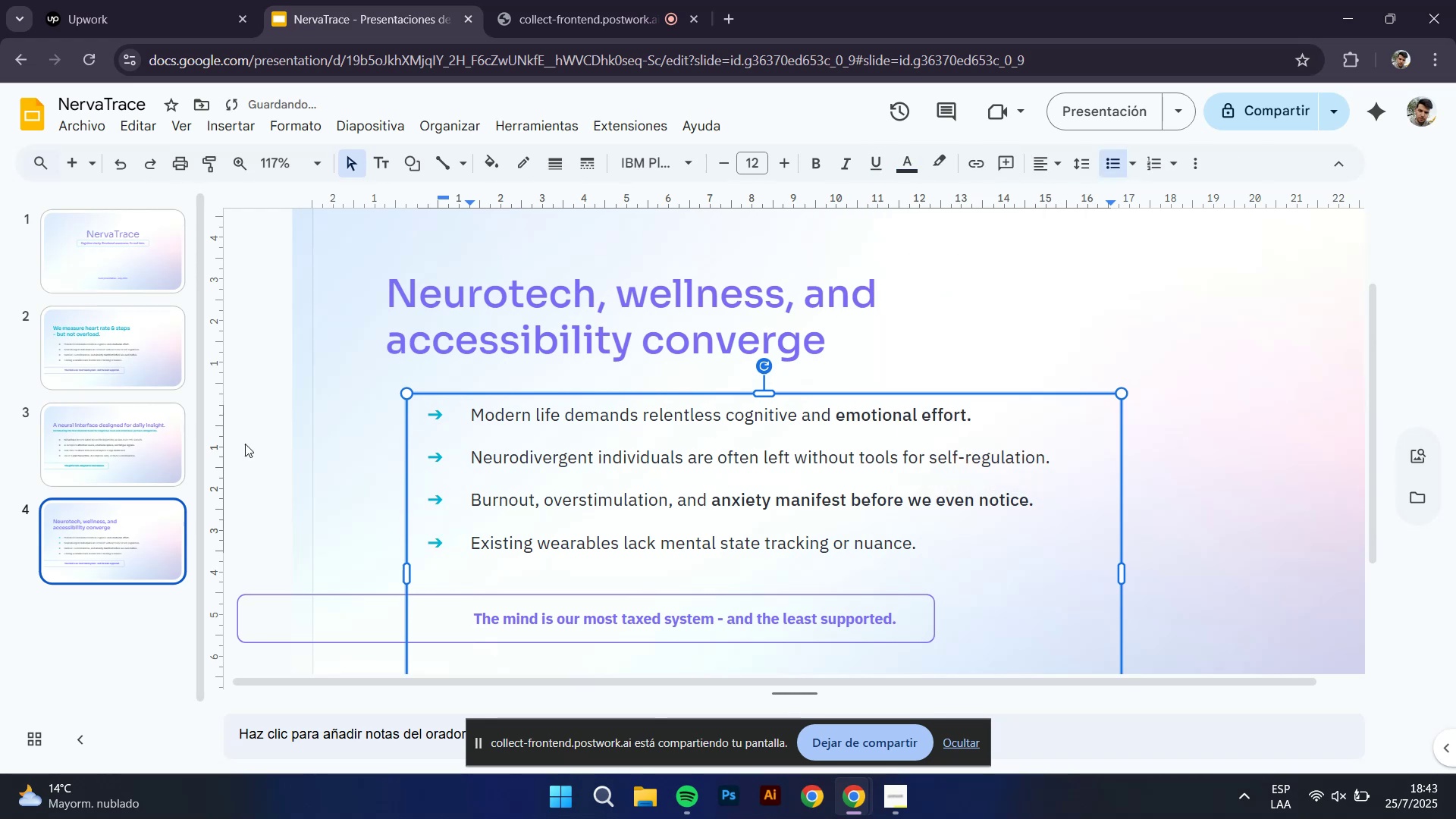 
left_click([263, 399])
 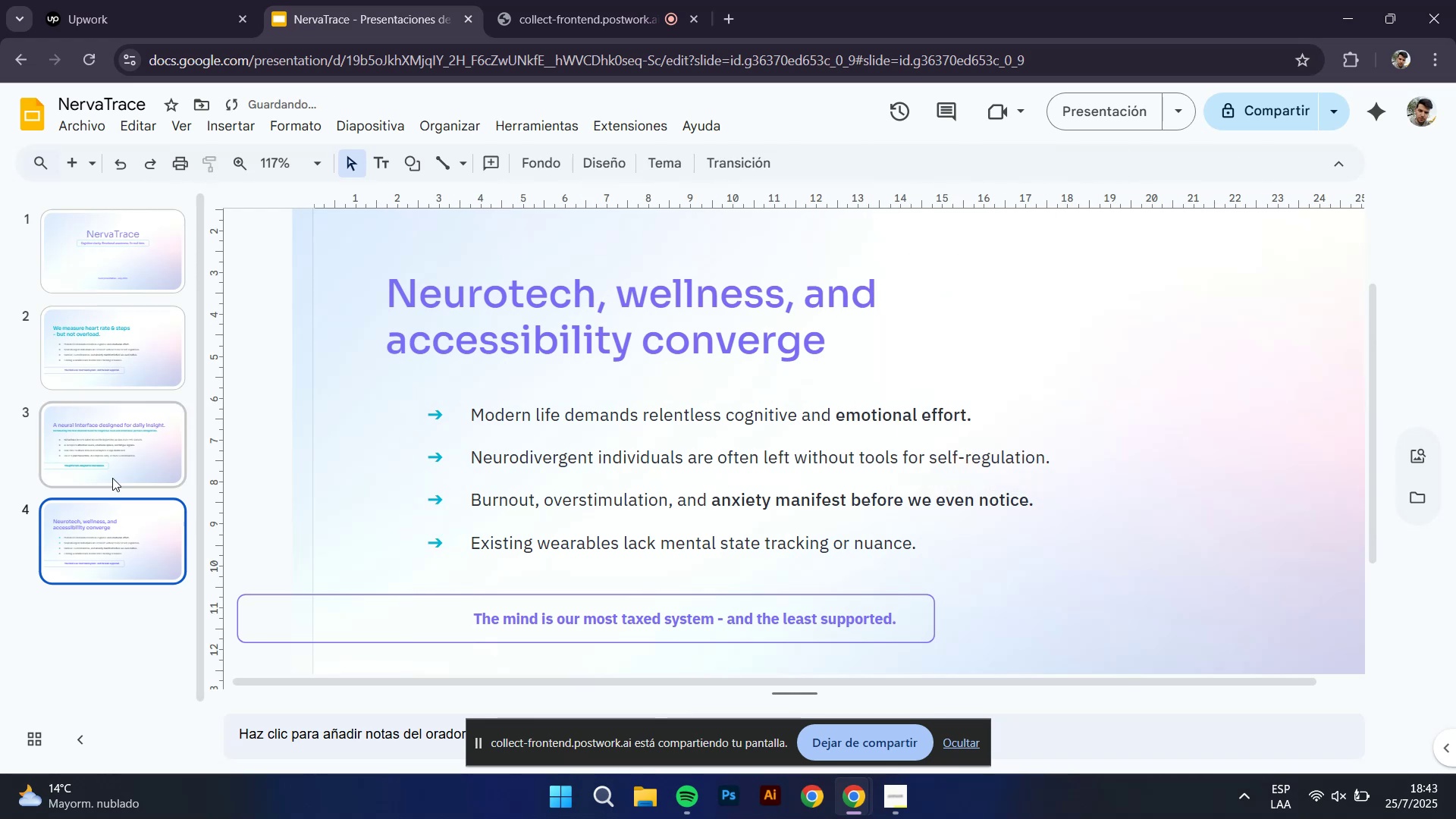 
left_click([121, 465])
 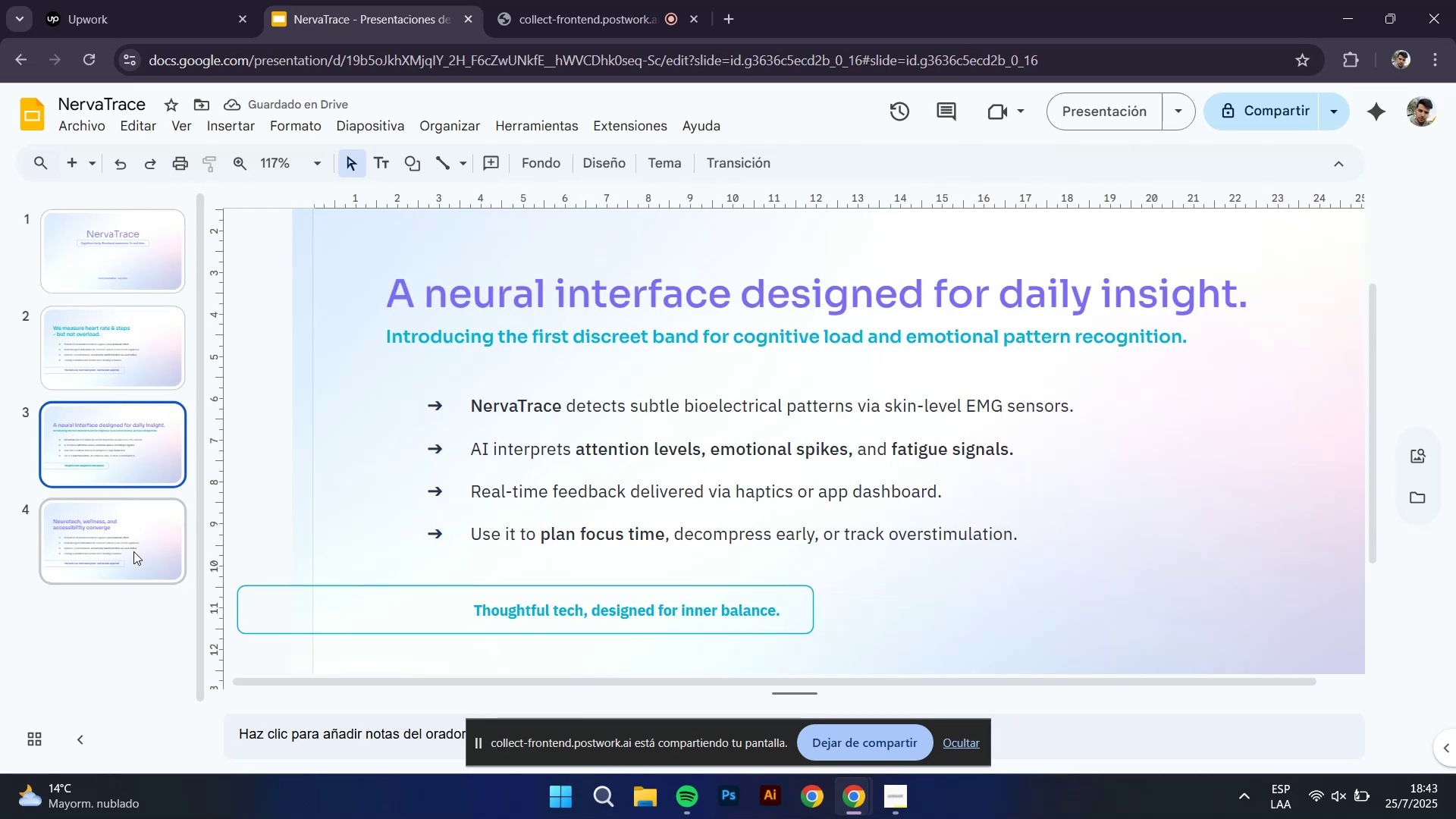 
left_click([133, 551])
 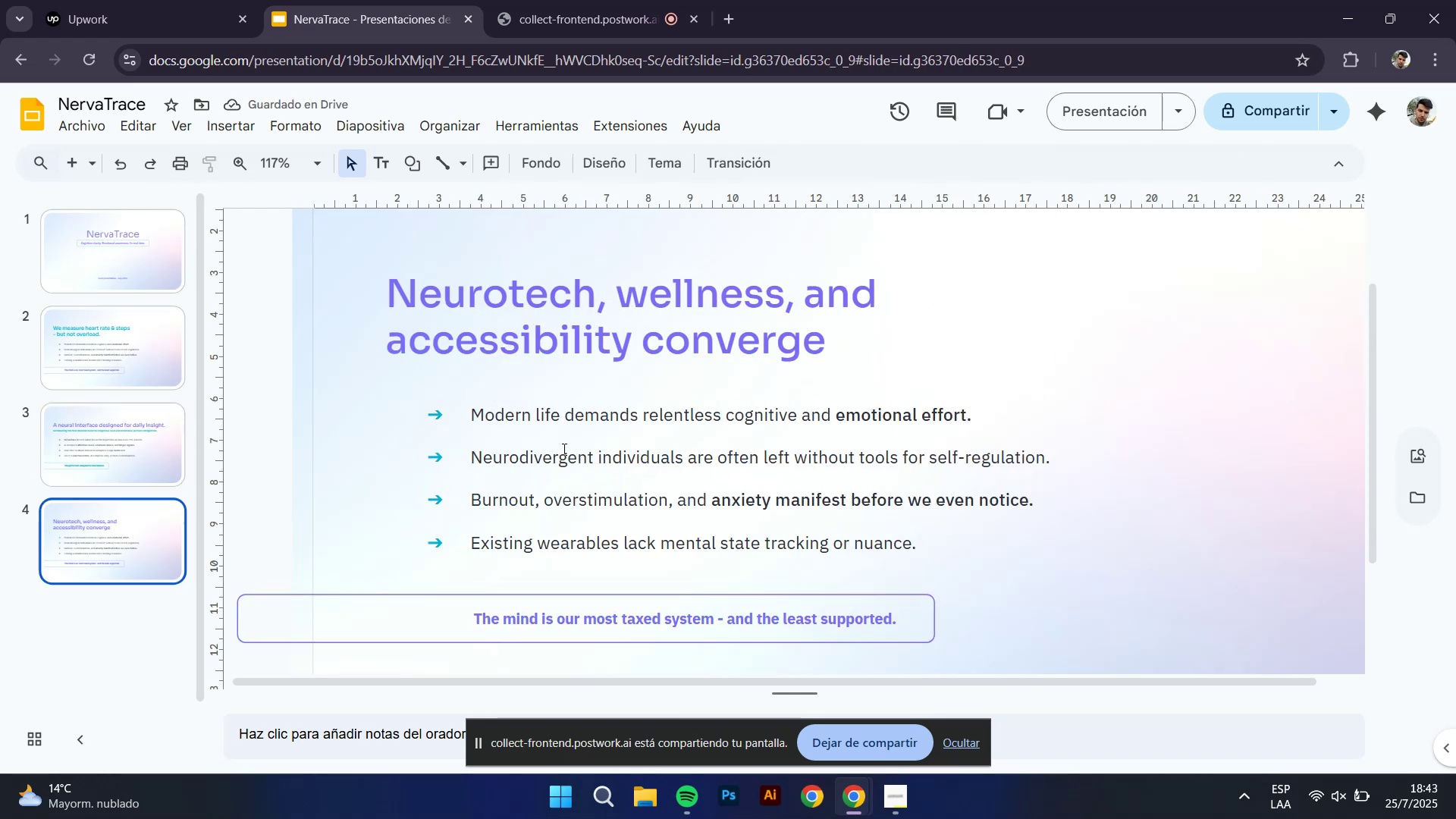 
left_click([561, 434])
 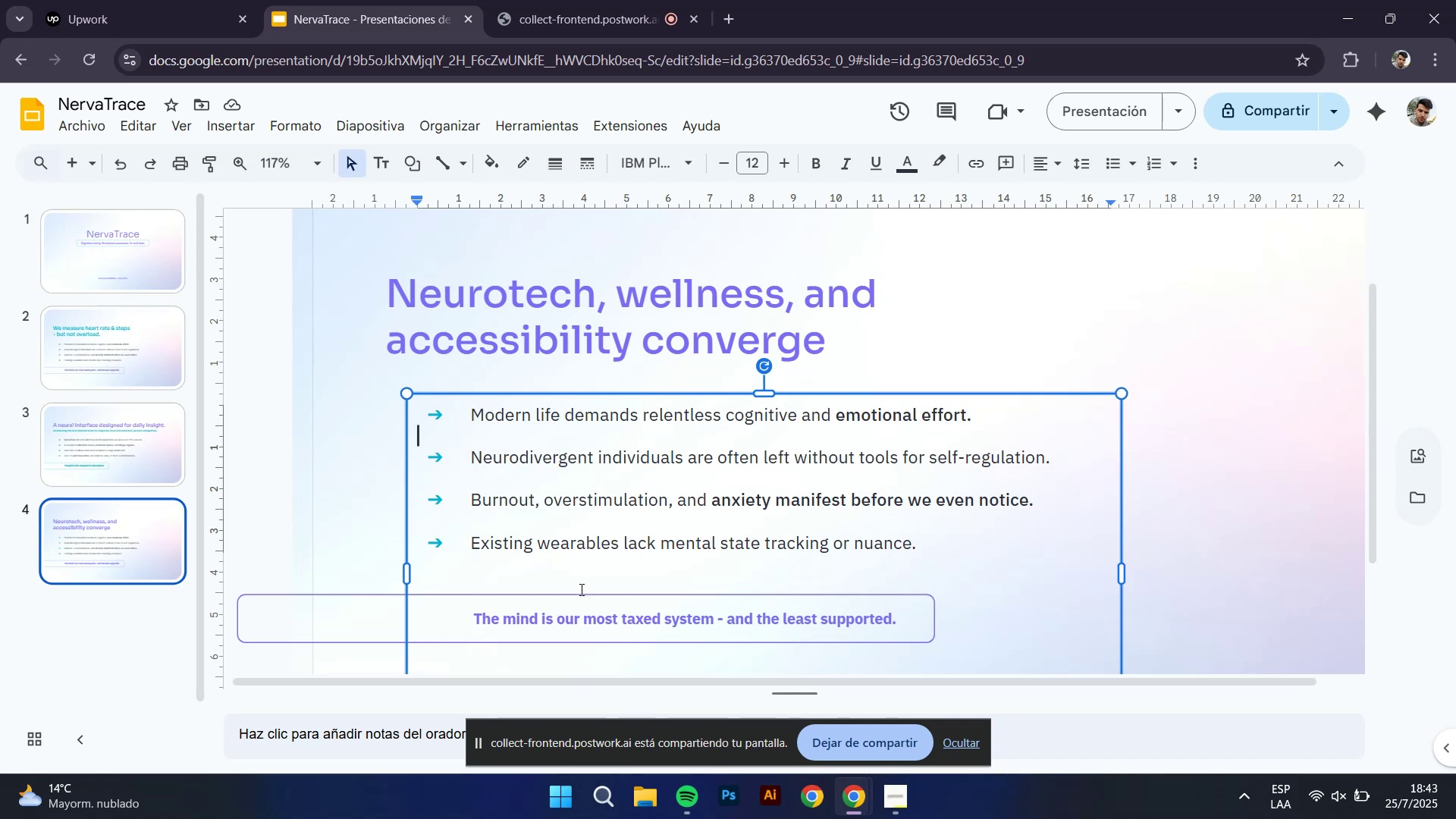 
wait(5.99)
 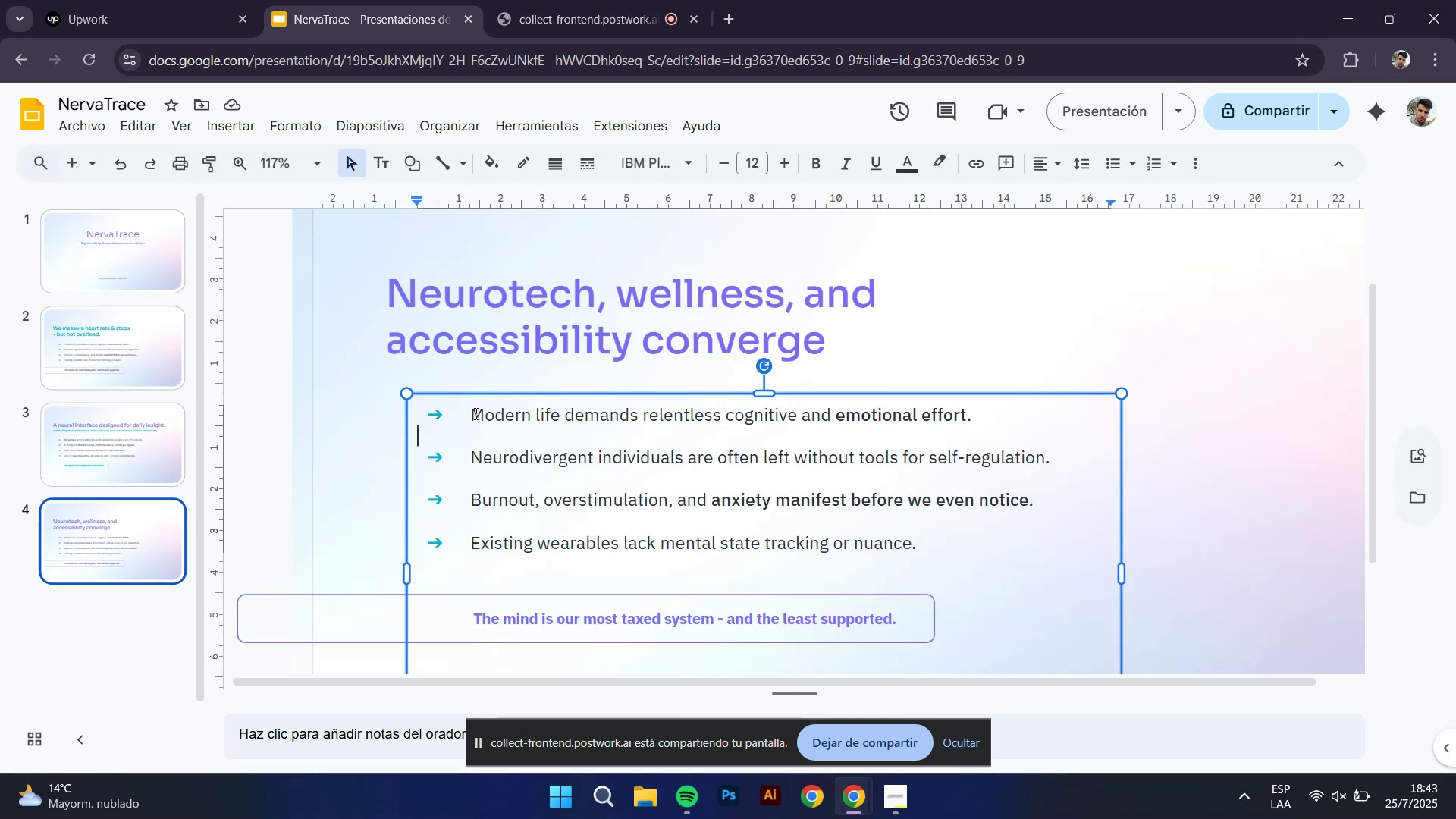 
left_click_drag(start_coordinate=[477, 405], to_coordinate=[692, 404])
 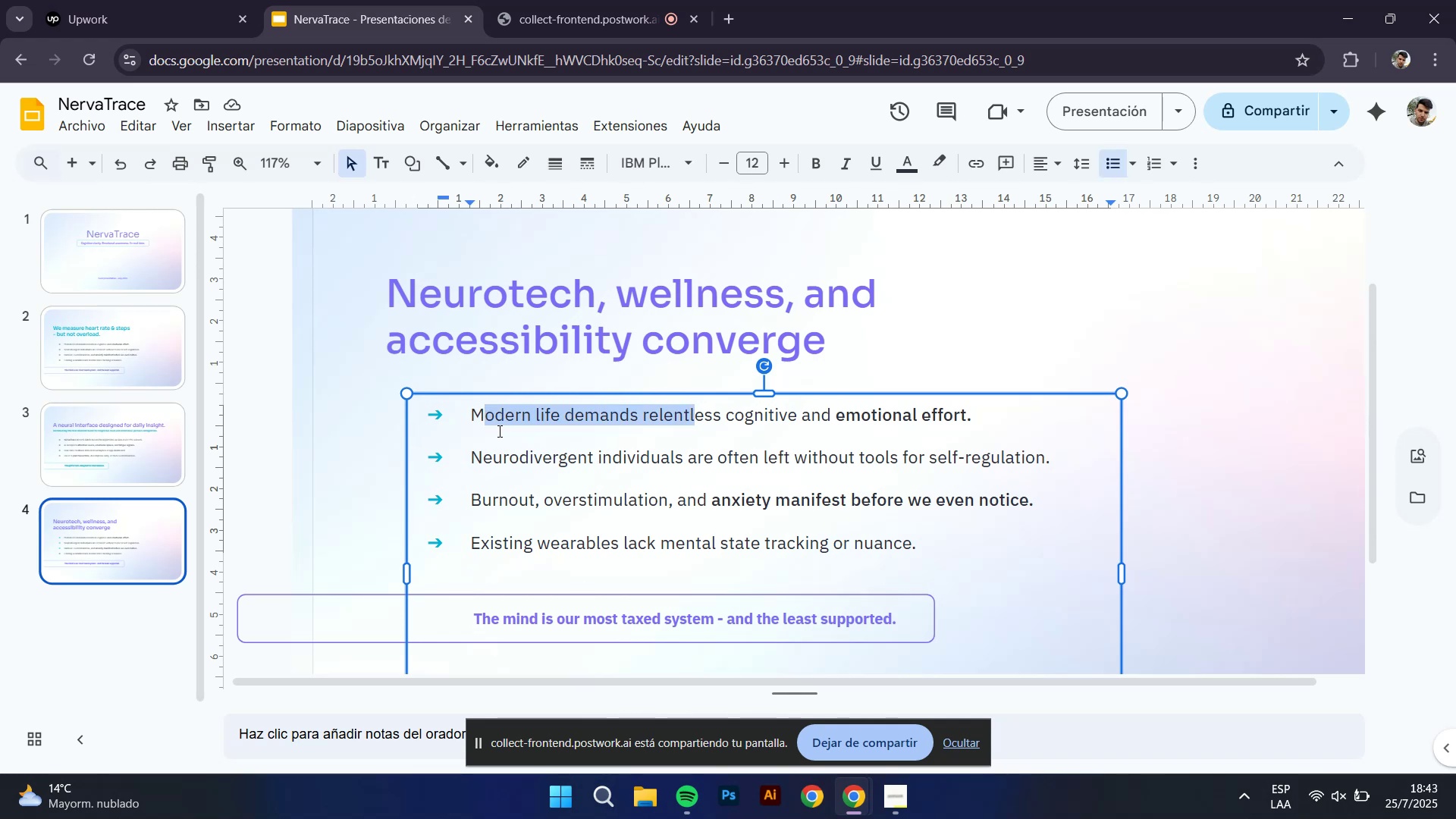 
left_click_drag(start_coordinate=[469, 415], to_coordinate=[969, 409])
 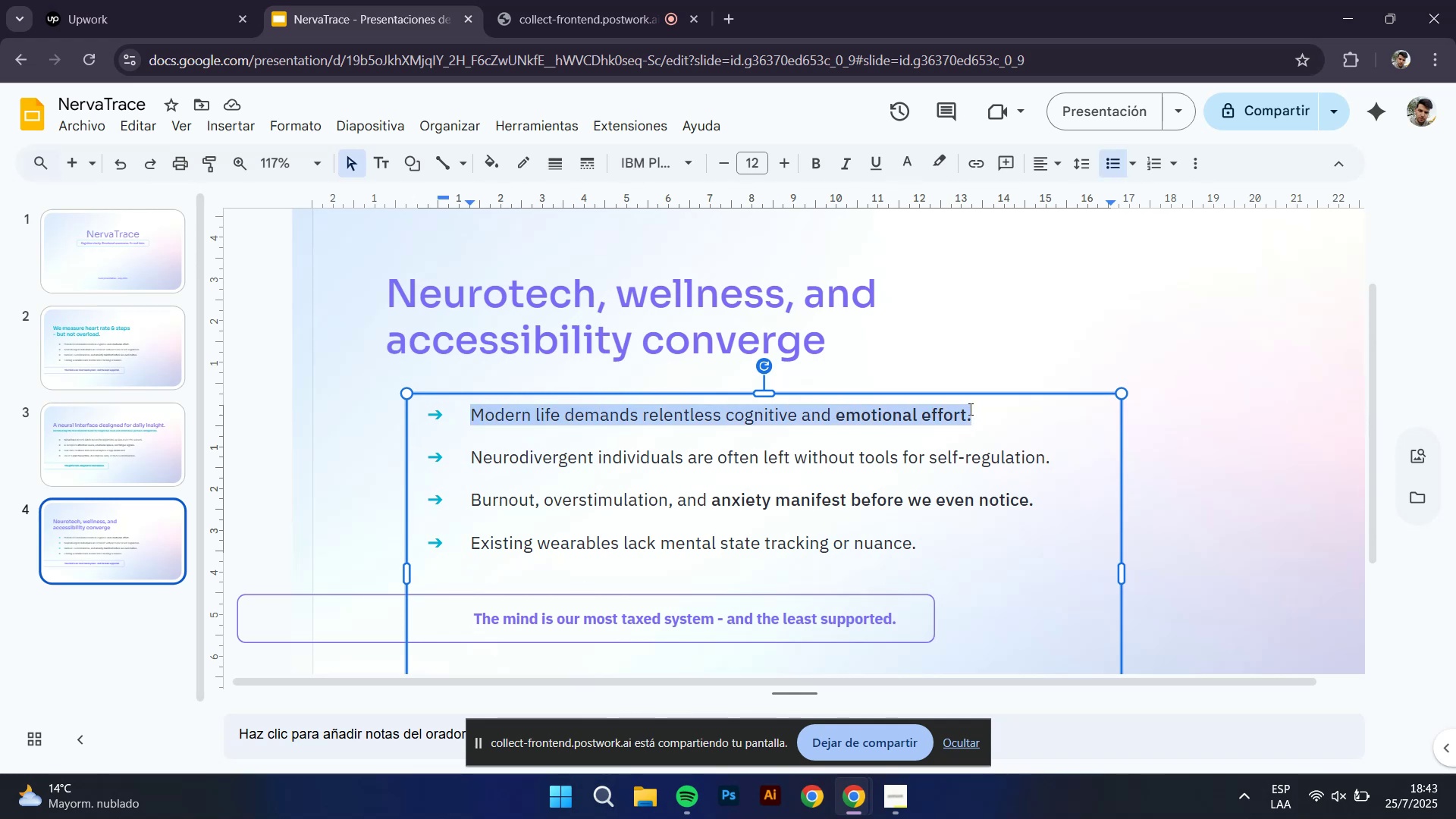 
type(Wellness wearables market> $87B by 2028)
 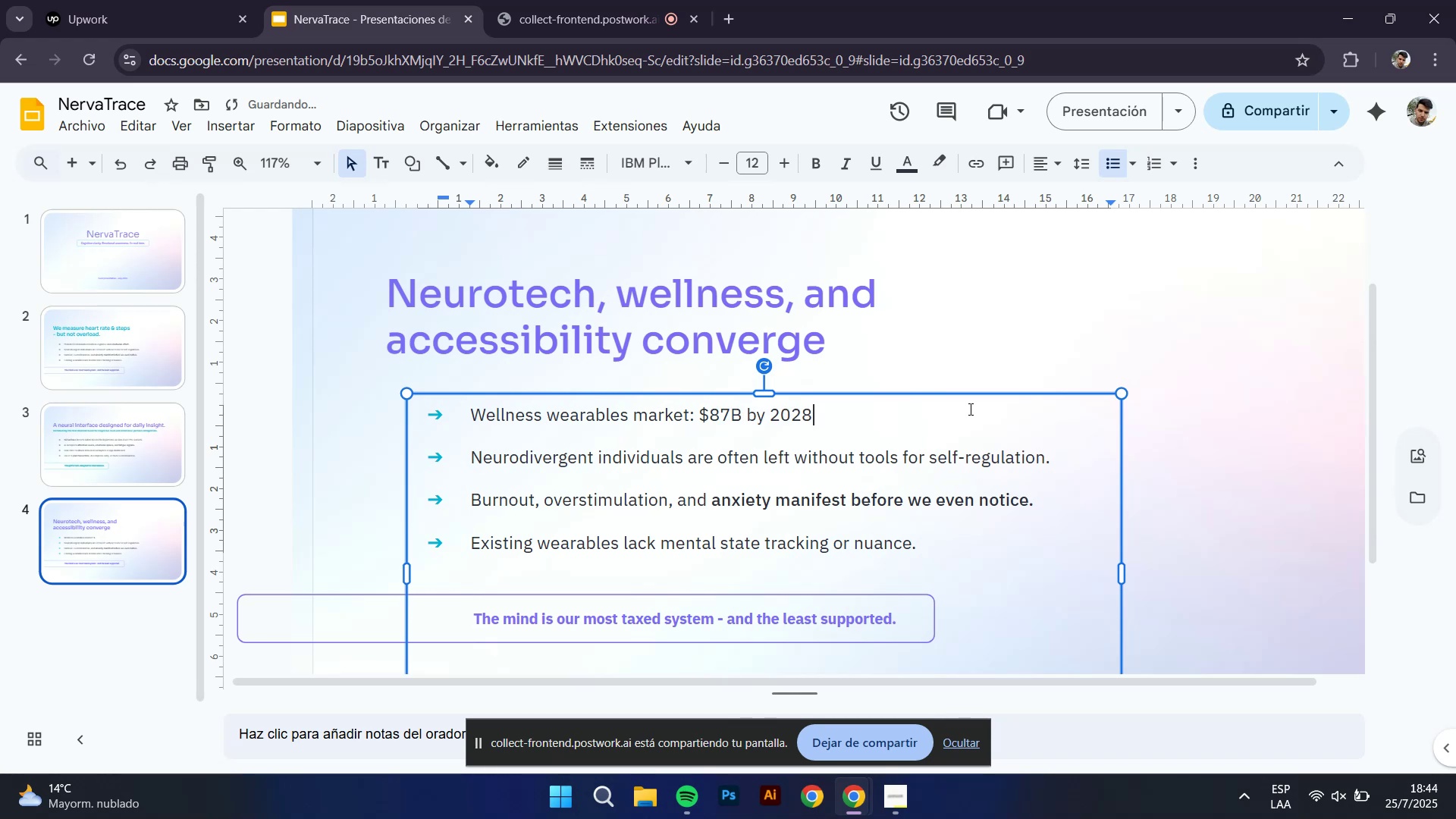 
wait(6.14)
 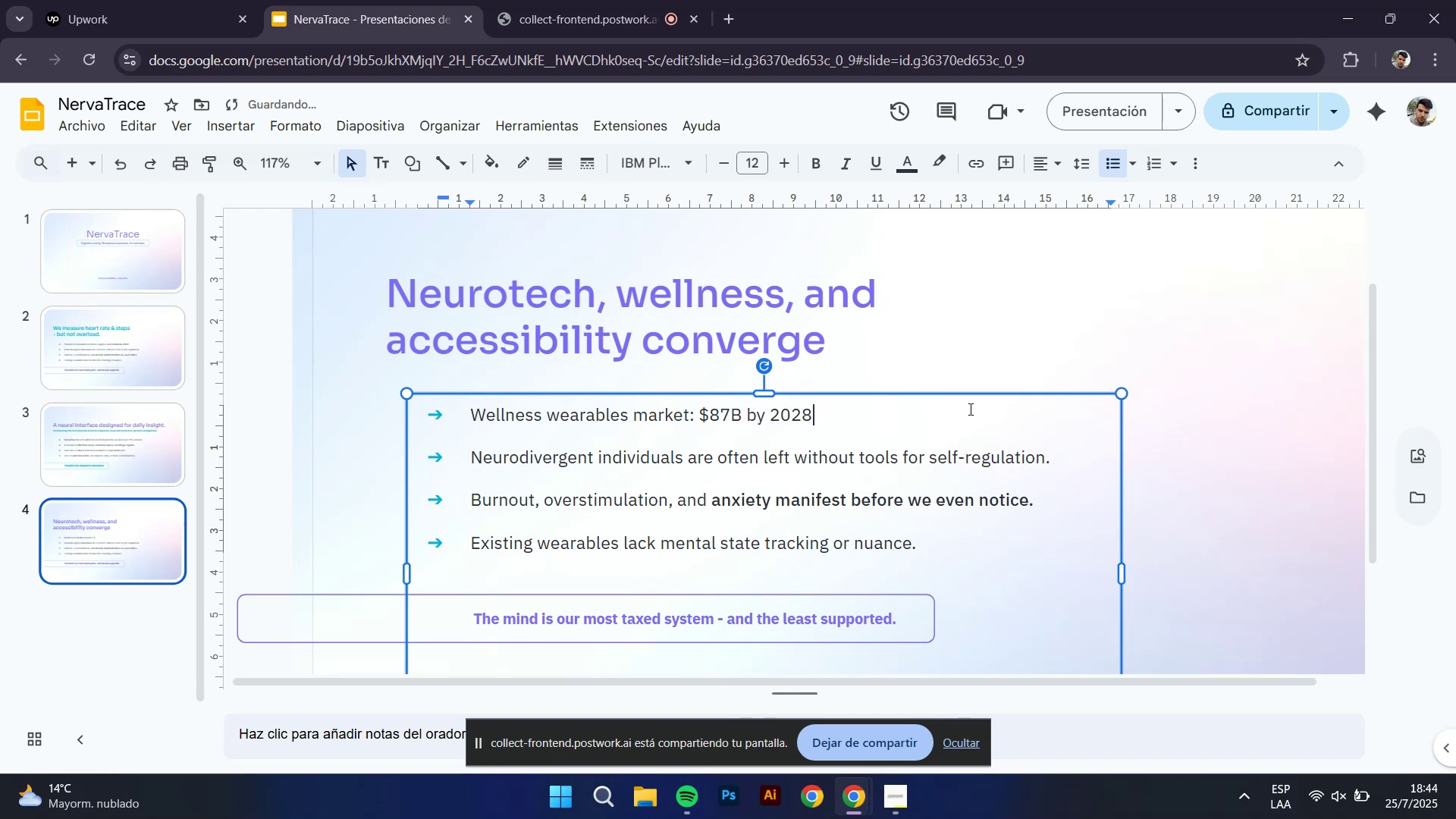 
left_click_drag(start_coordinate=[475, 461], to_coordinate=[1048, 453])
 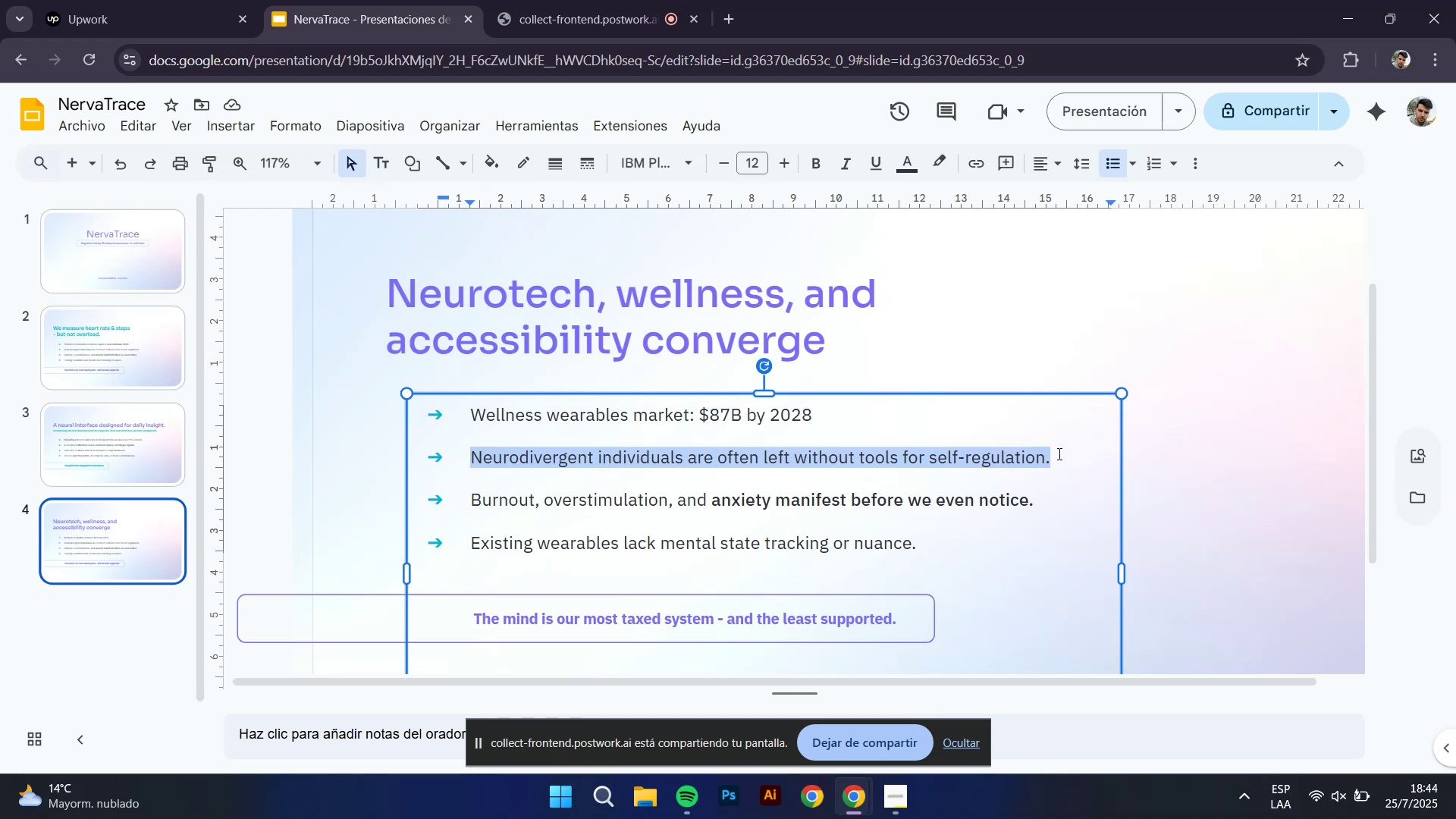 
type(1 in 5 adults are neurodivergent)
 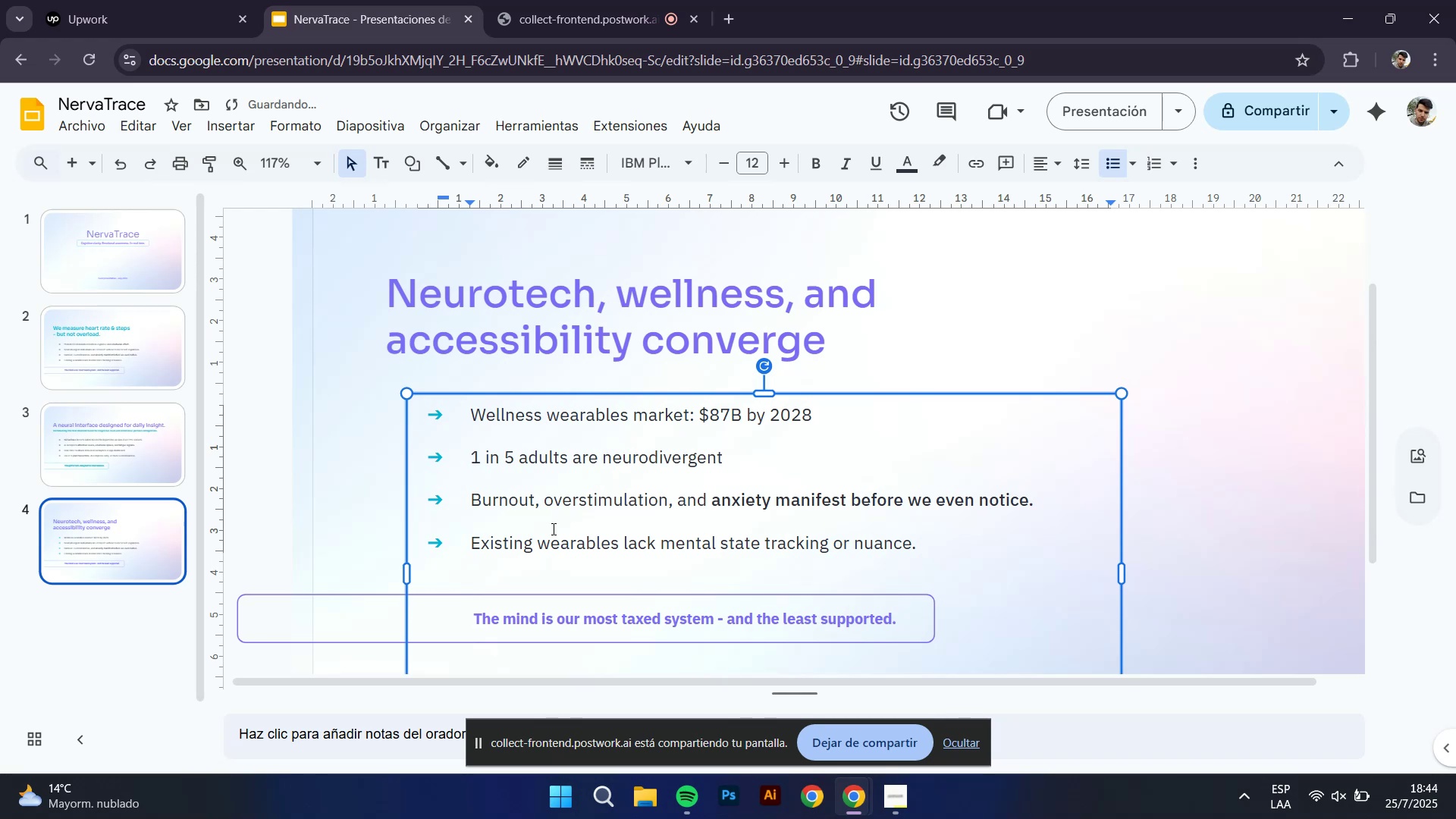 
left_click_drag(start_coordinate=[477, 499], to_coordinate=[538, 499])
 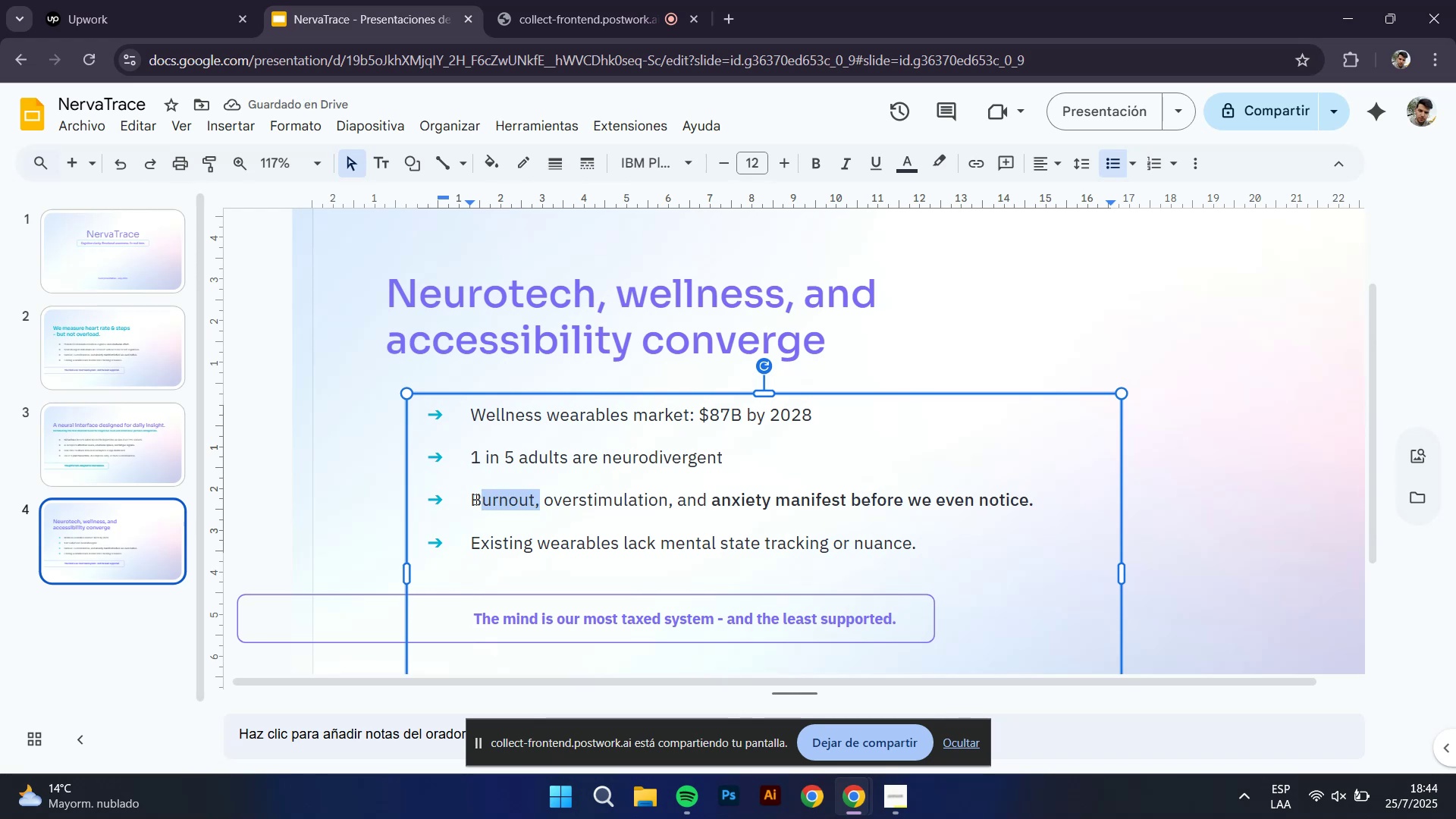 
left_click_drag(start_coordinate=[473, 499], to_coordinate=[1031, 495])
 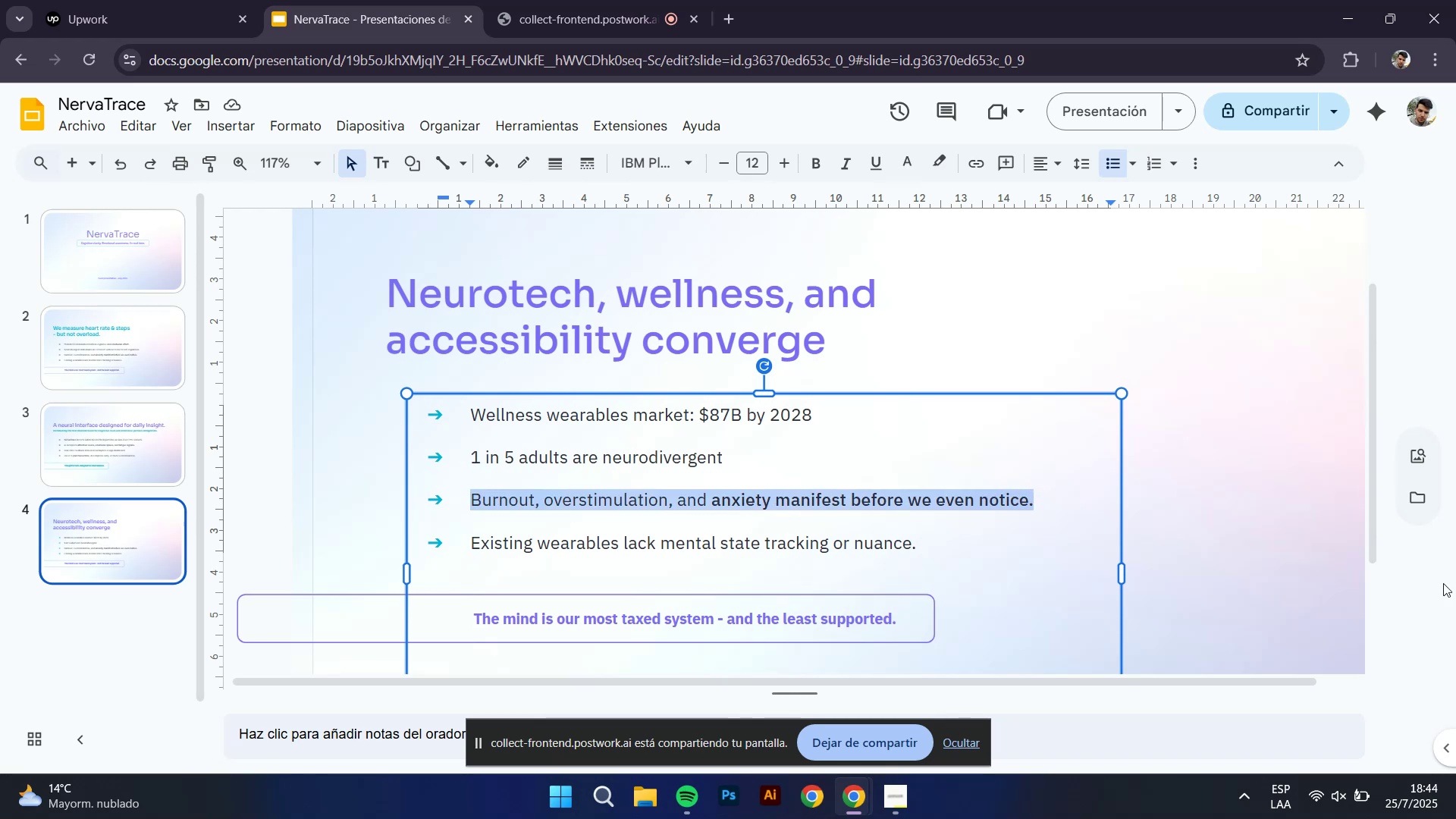 
type(Early pilot with 300 users *including ADHD communities ^ esports teams()
 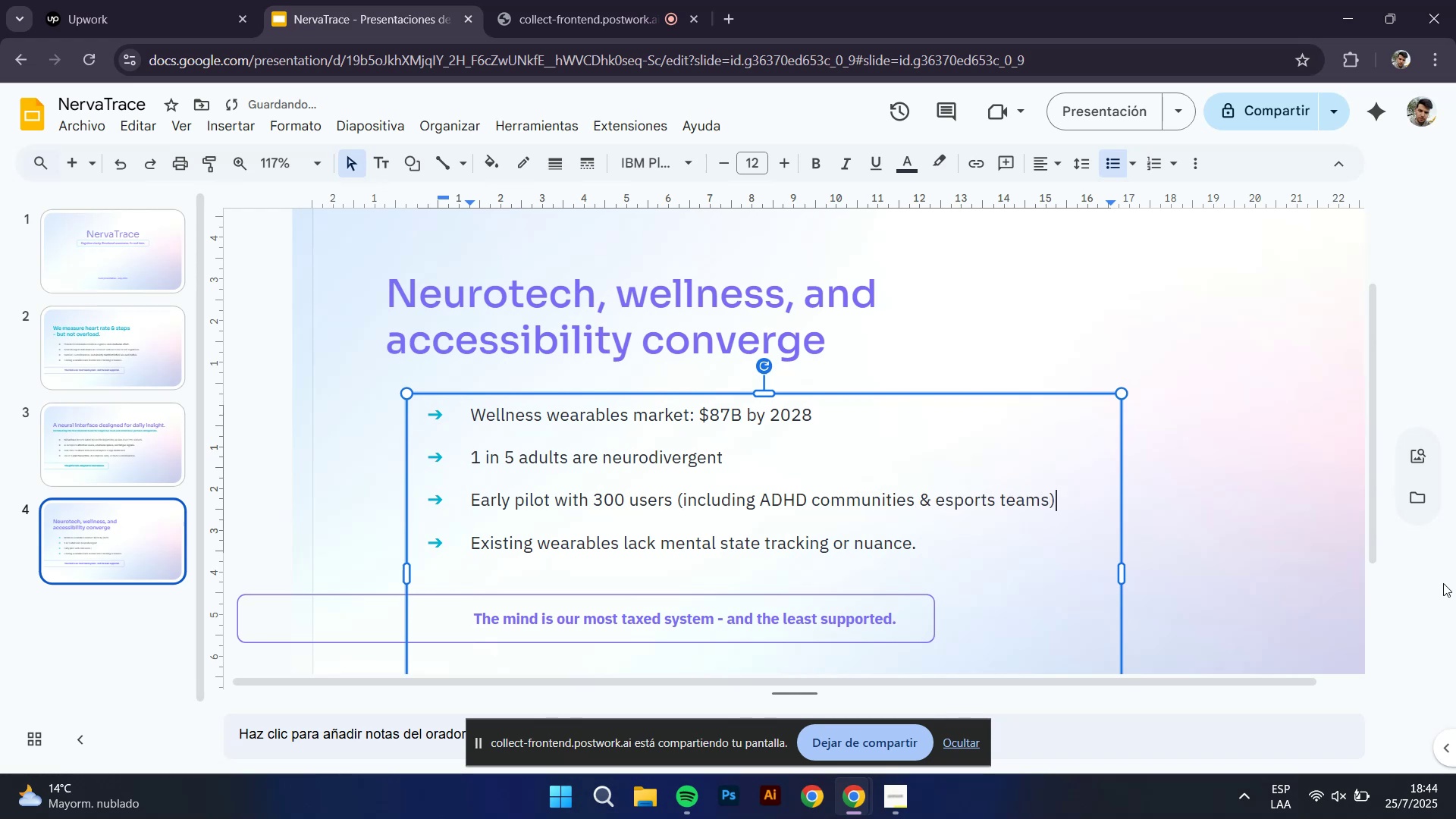 
wait(5.42)
 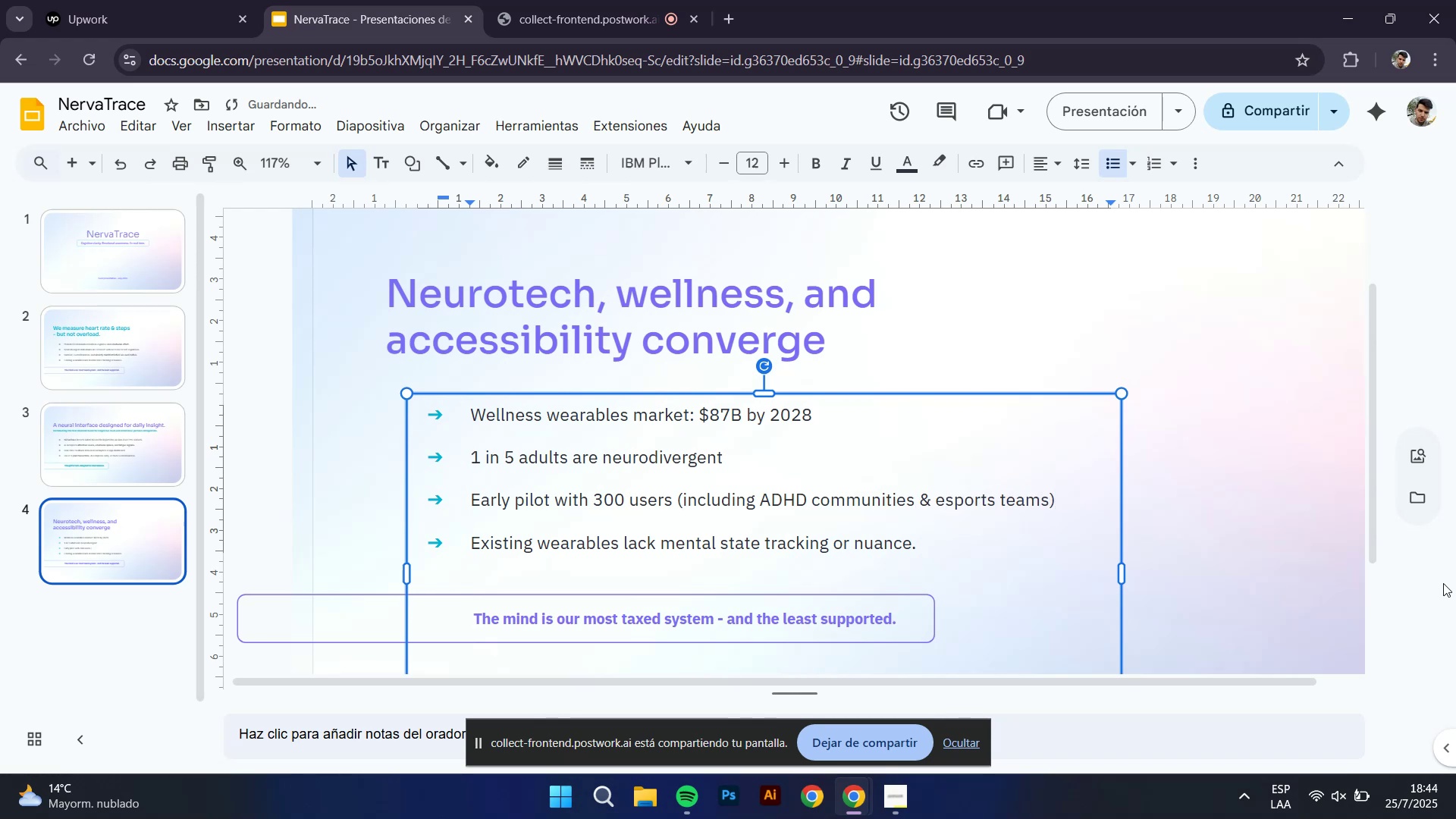 
left_click_drag(start_coordinate=[475, 545], to_coordinate=[563, 554])
 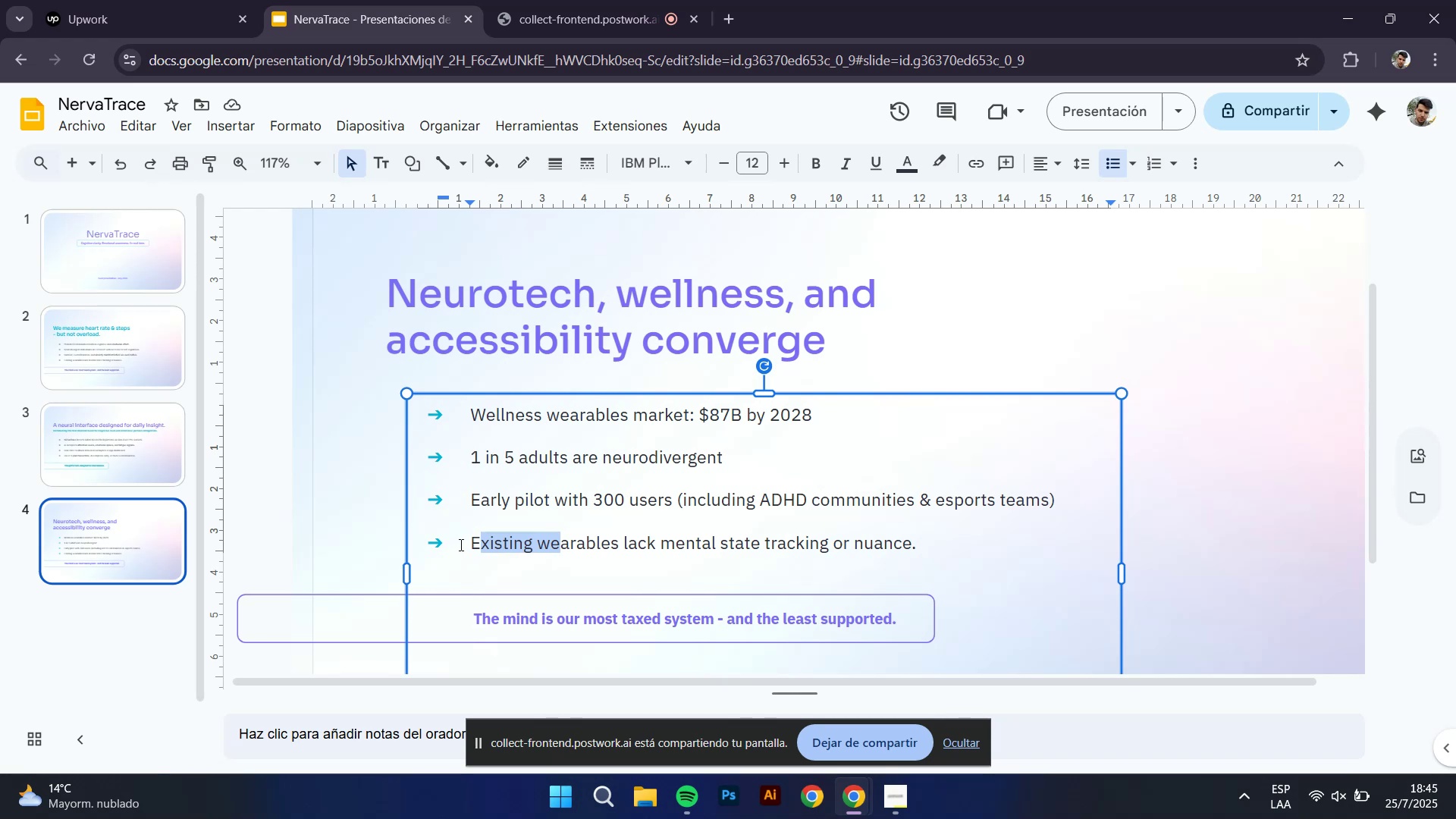 
left_click_drag(start_coordinate=[467, 544], to_coordinate=[916, 541])
 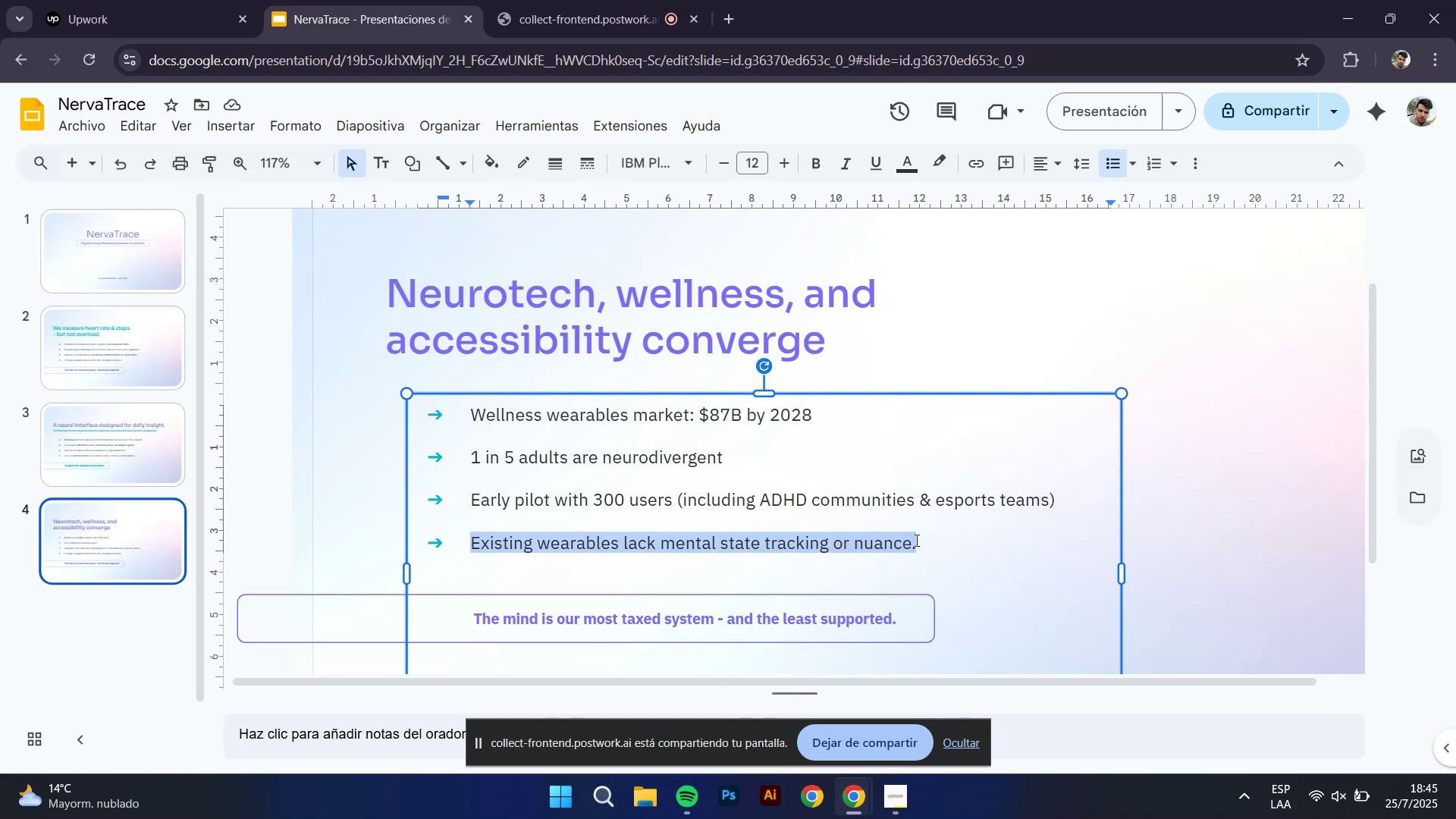 
wait(7.31)
 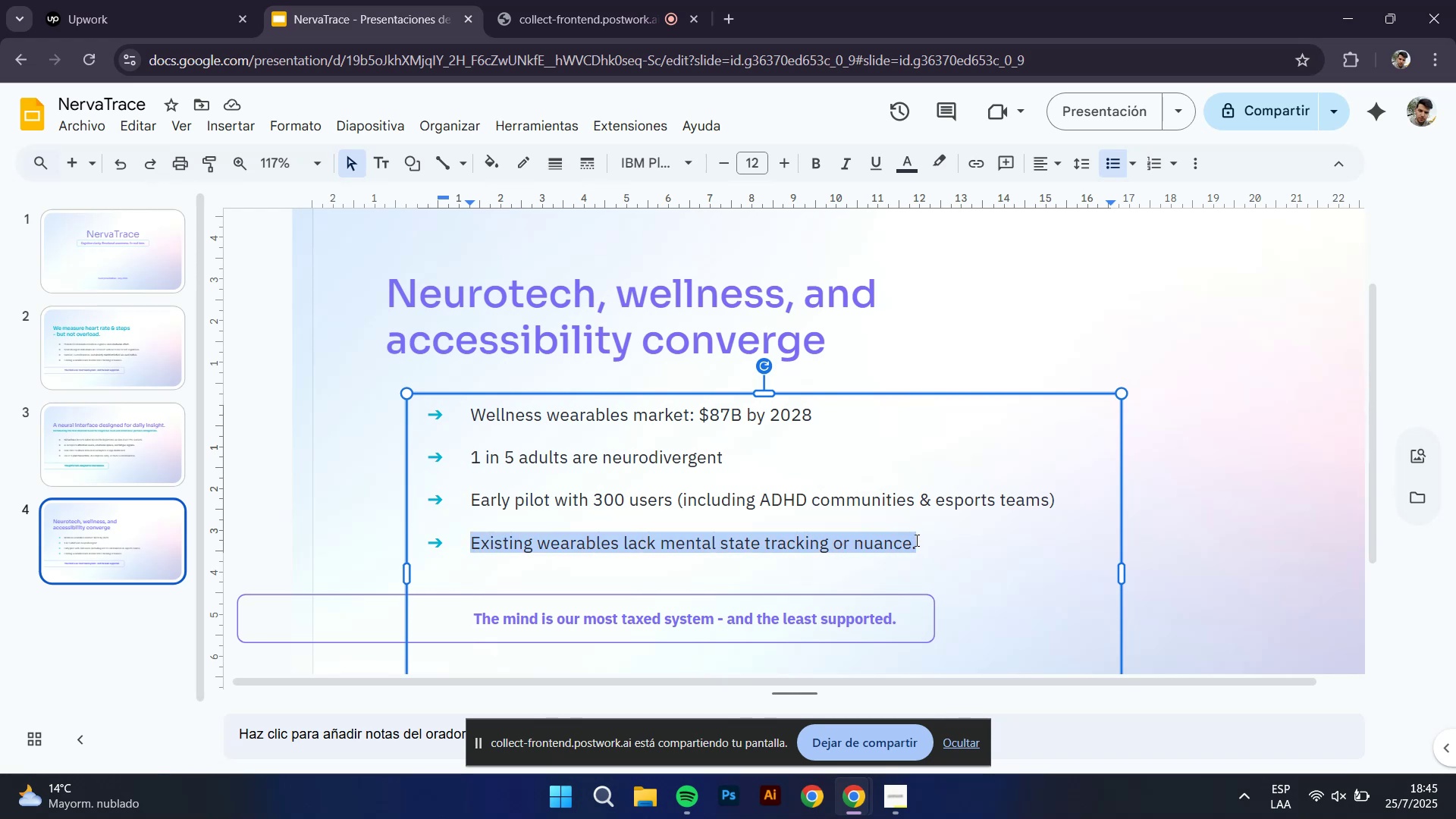 
type(1,200= wa)
key(Backspace)
key(Backspace)
key(Backspace)
key(Backspace)
key(Backspace)
key(Backspace)
key(Backspace)
key(Backspace)
key(Backspace)
type(85% said it helped [[notice signs of overload earlier00)
key(Backspace)
key(Backspace)
type([[)
 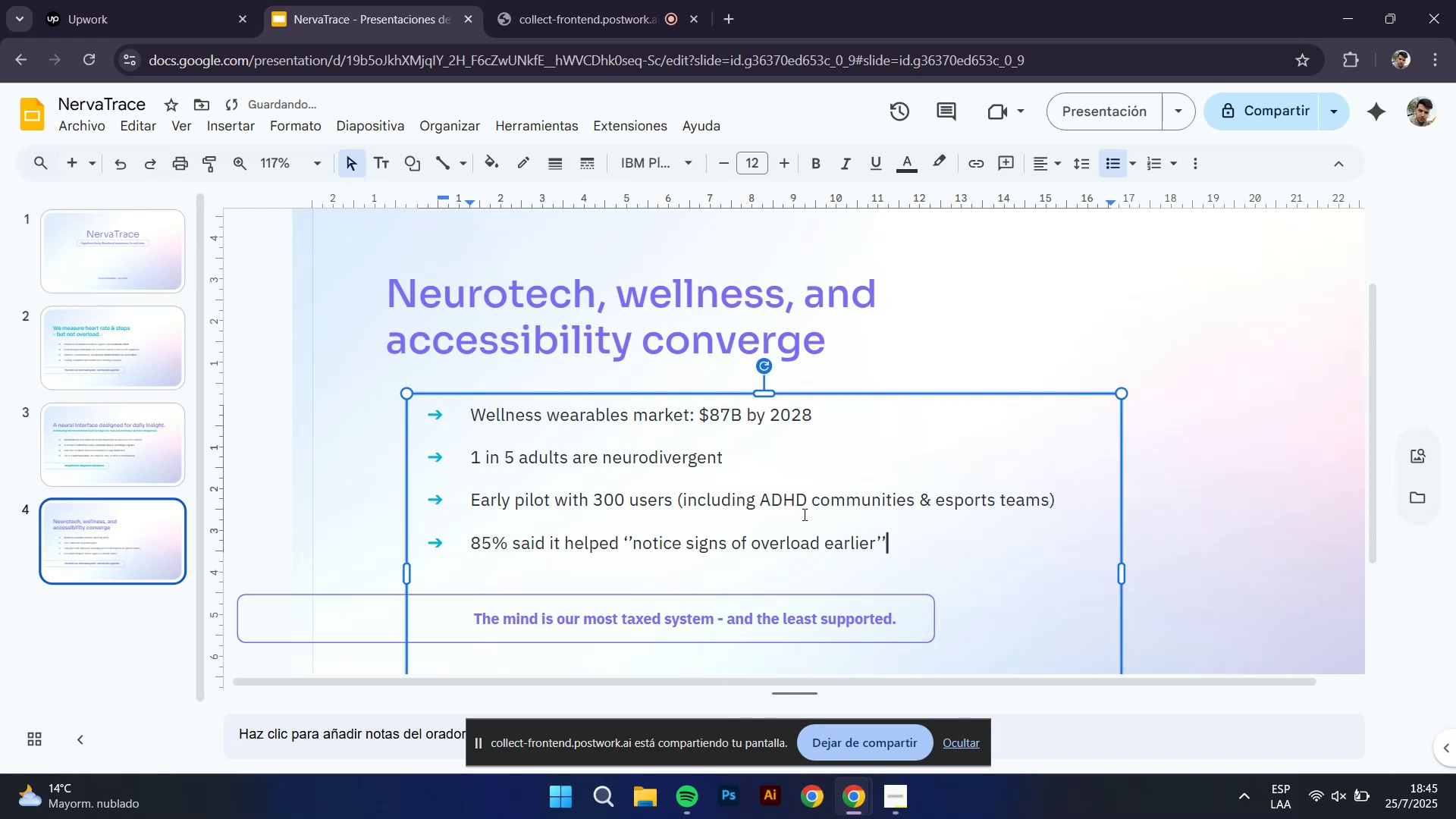 
left_click_drag(start_coordinate=[902, 544], to_coordinate=[422, 550])
 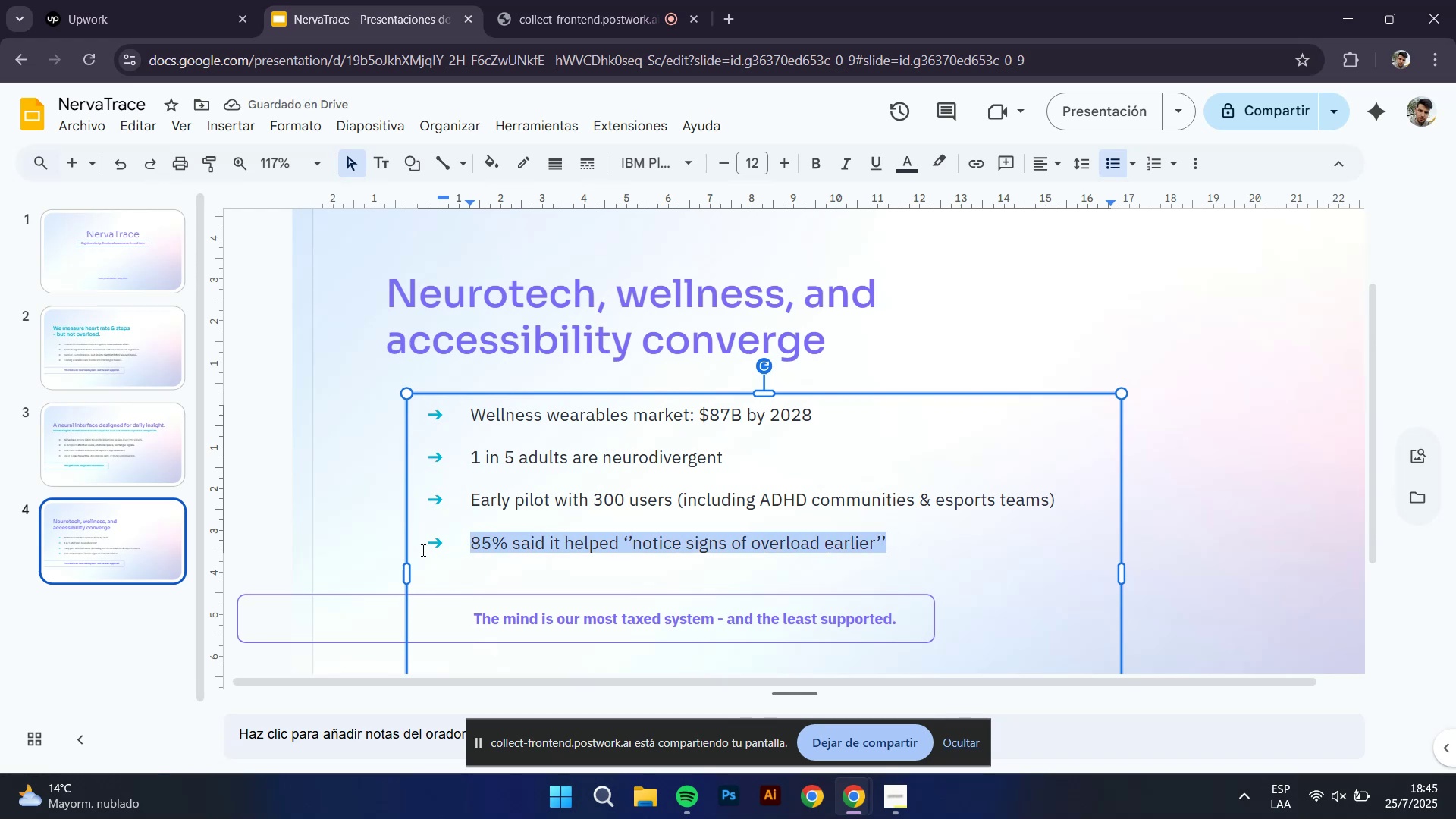 
hold_key(key=ControlLeft, duration=0.39)
 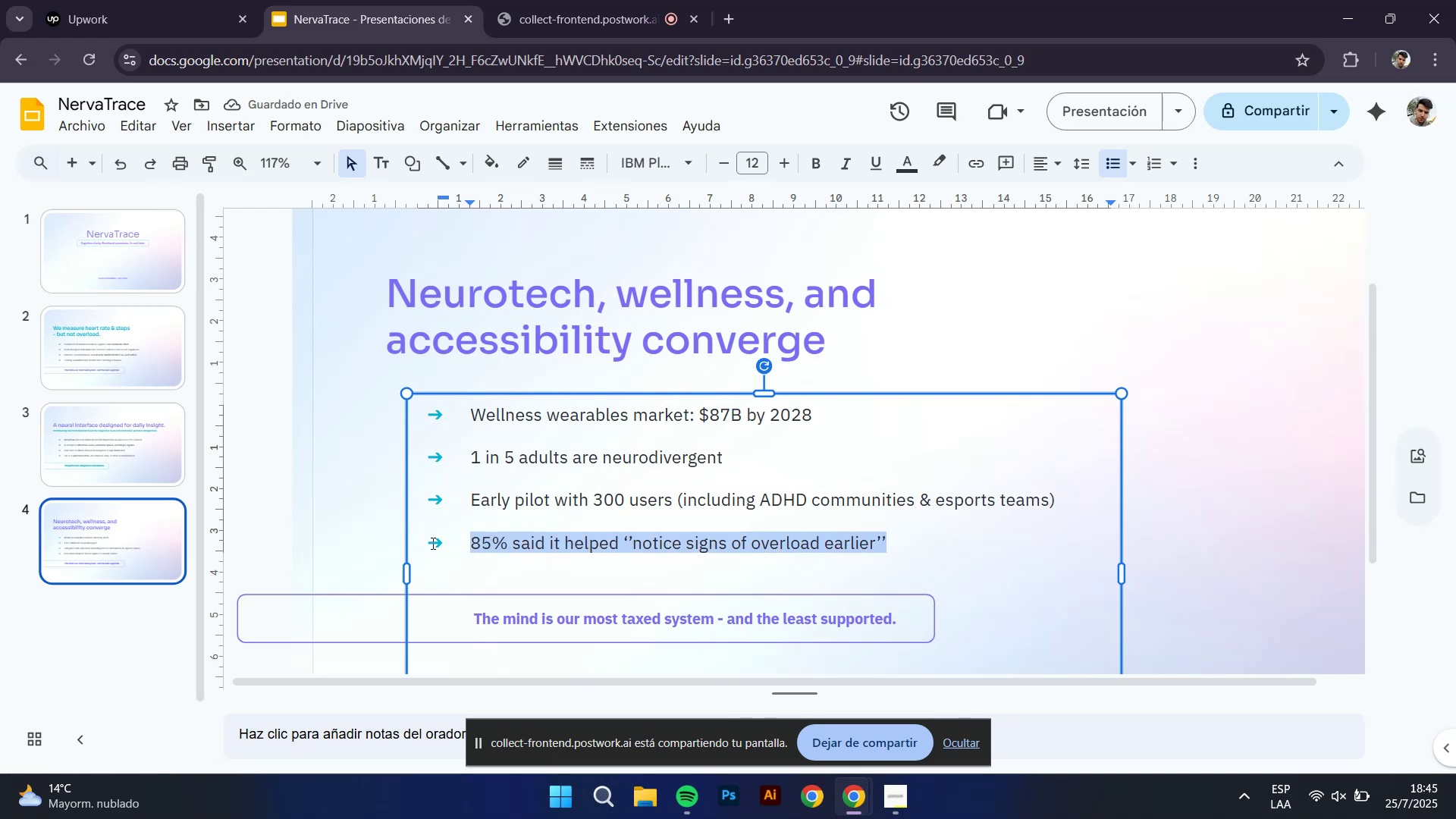 
key(Control+C)
 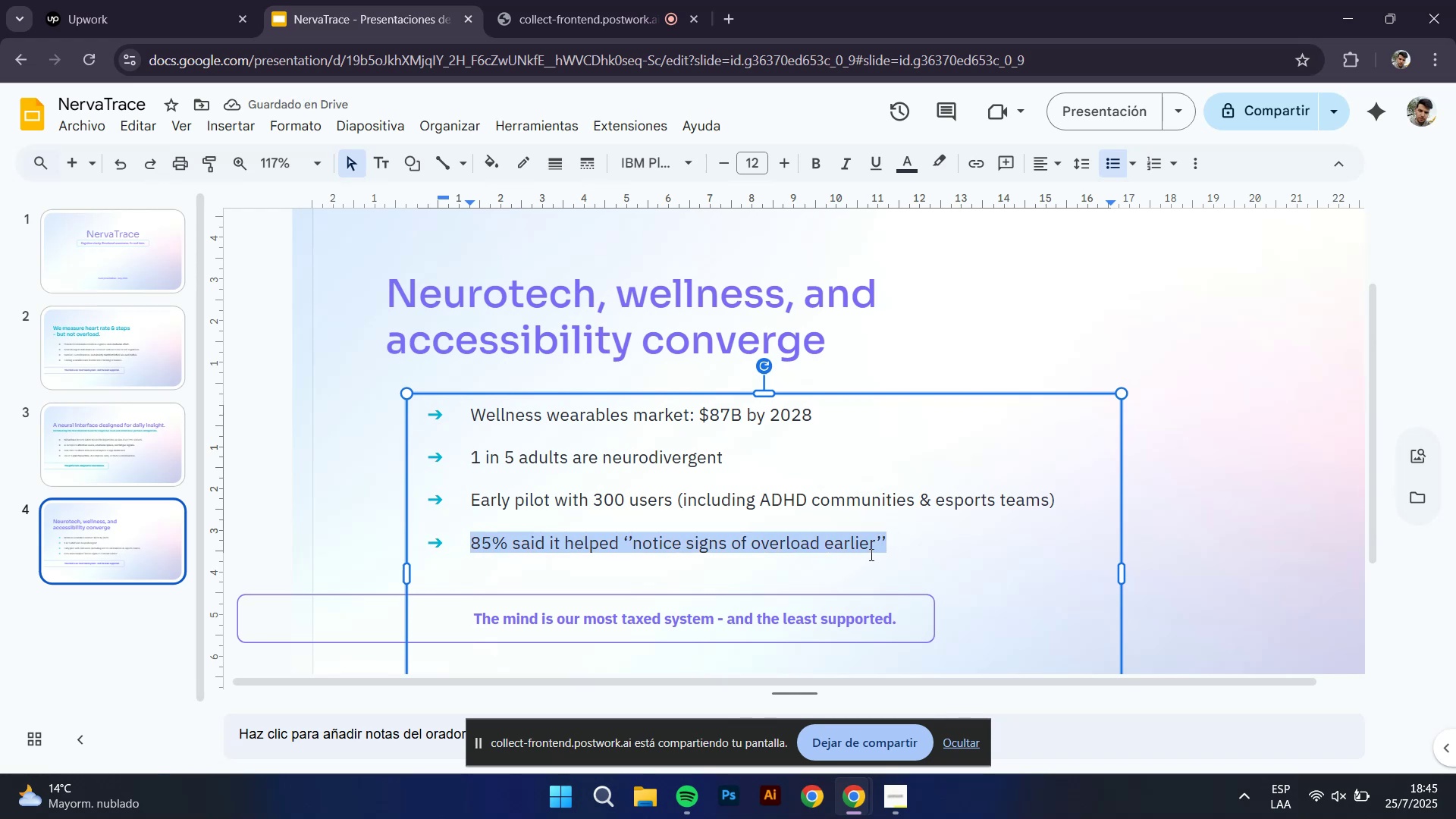 
left_click([909, 539])
 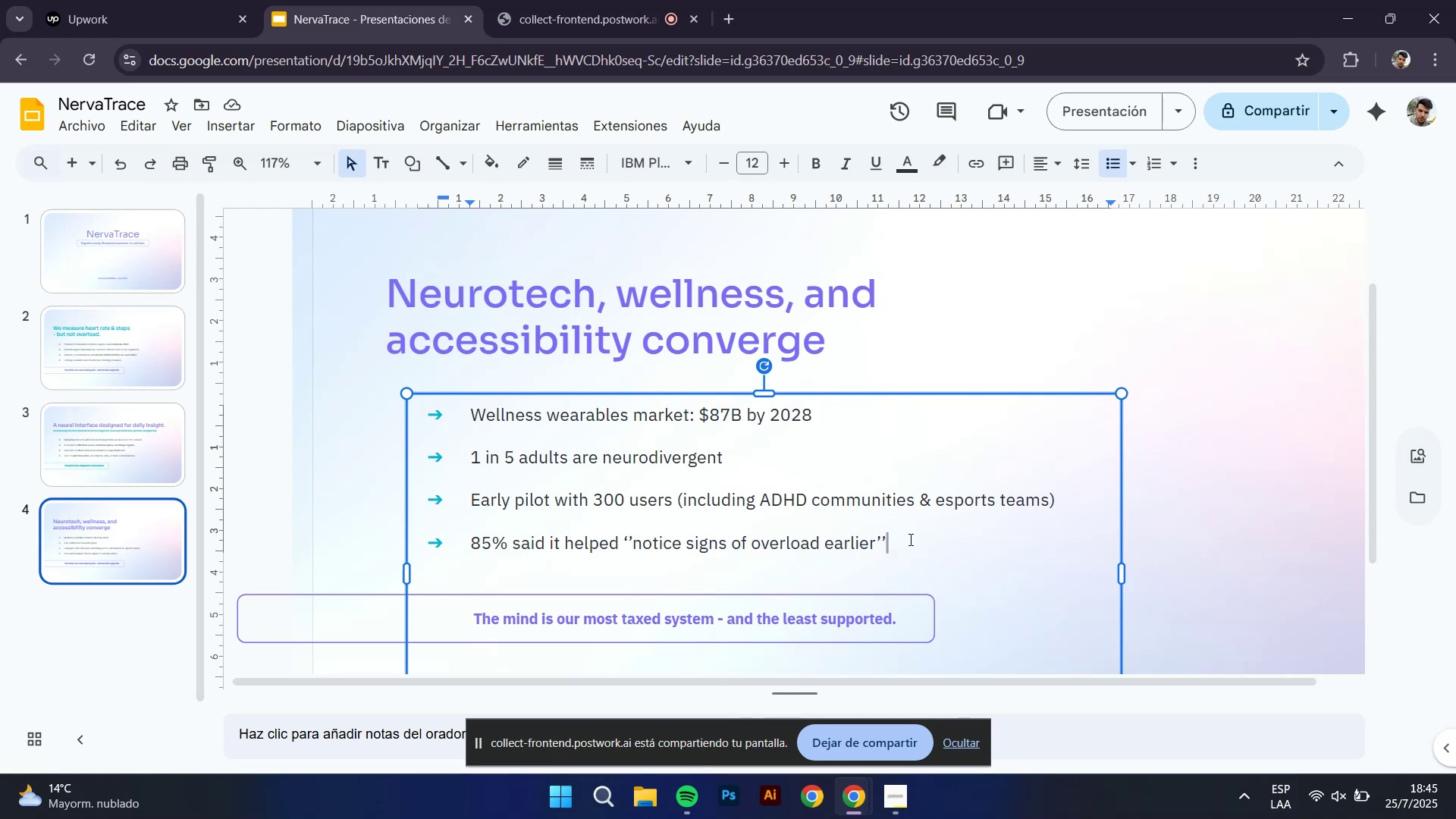 
key(Enter)
 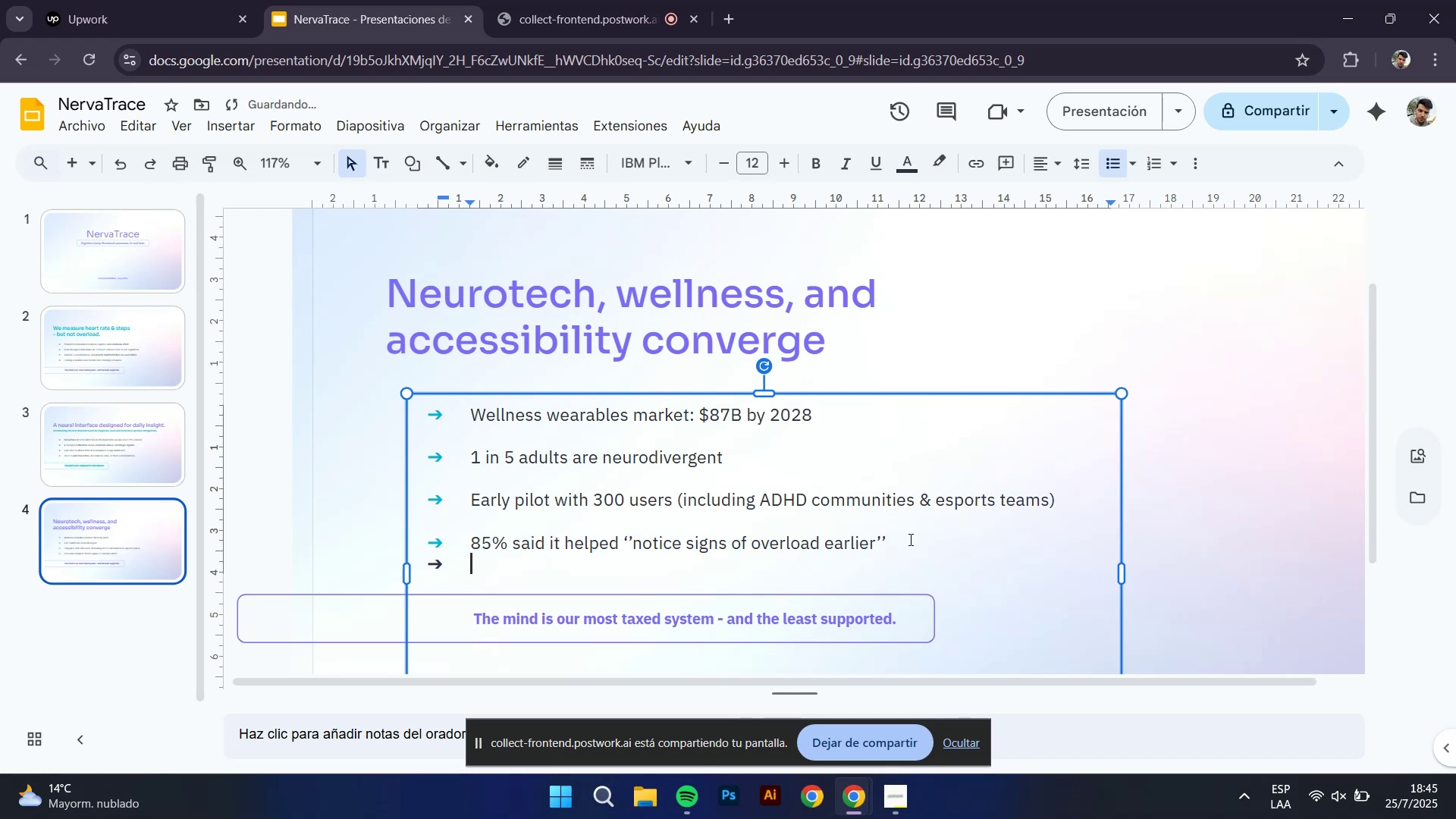 
key(Enter)
 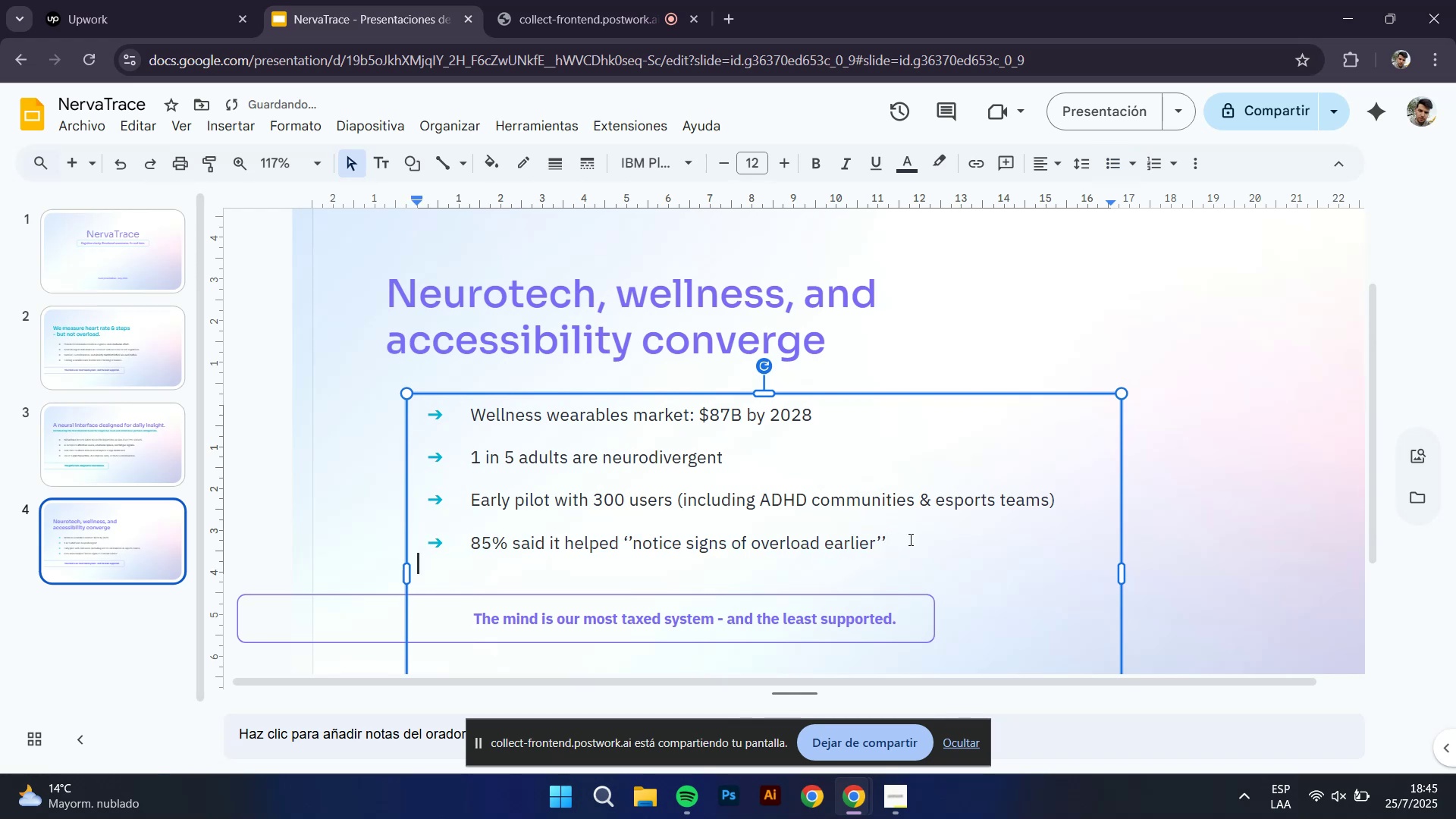 
key(Enter)
 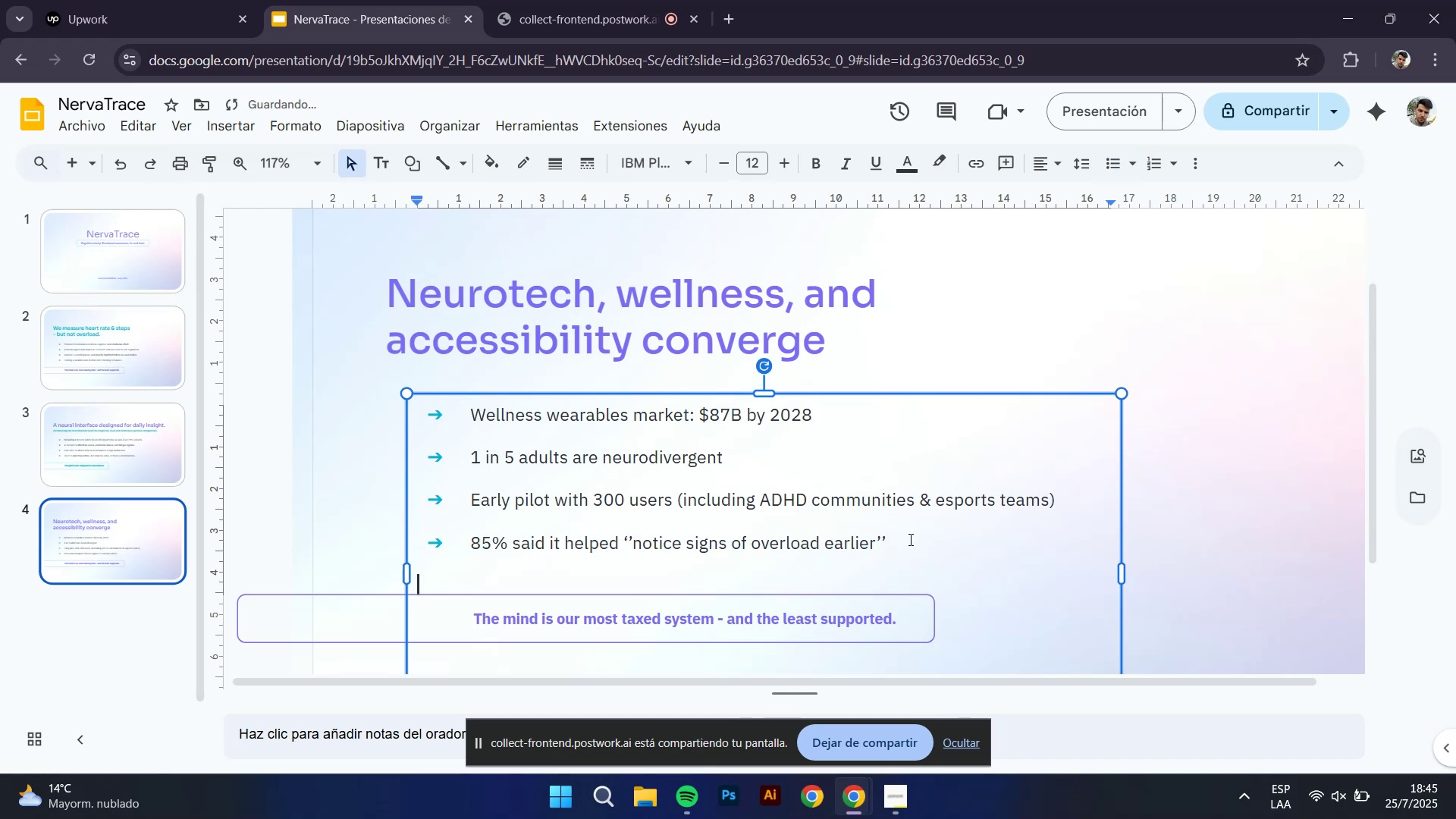 
key(Control+V)
 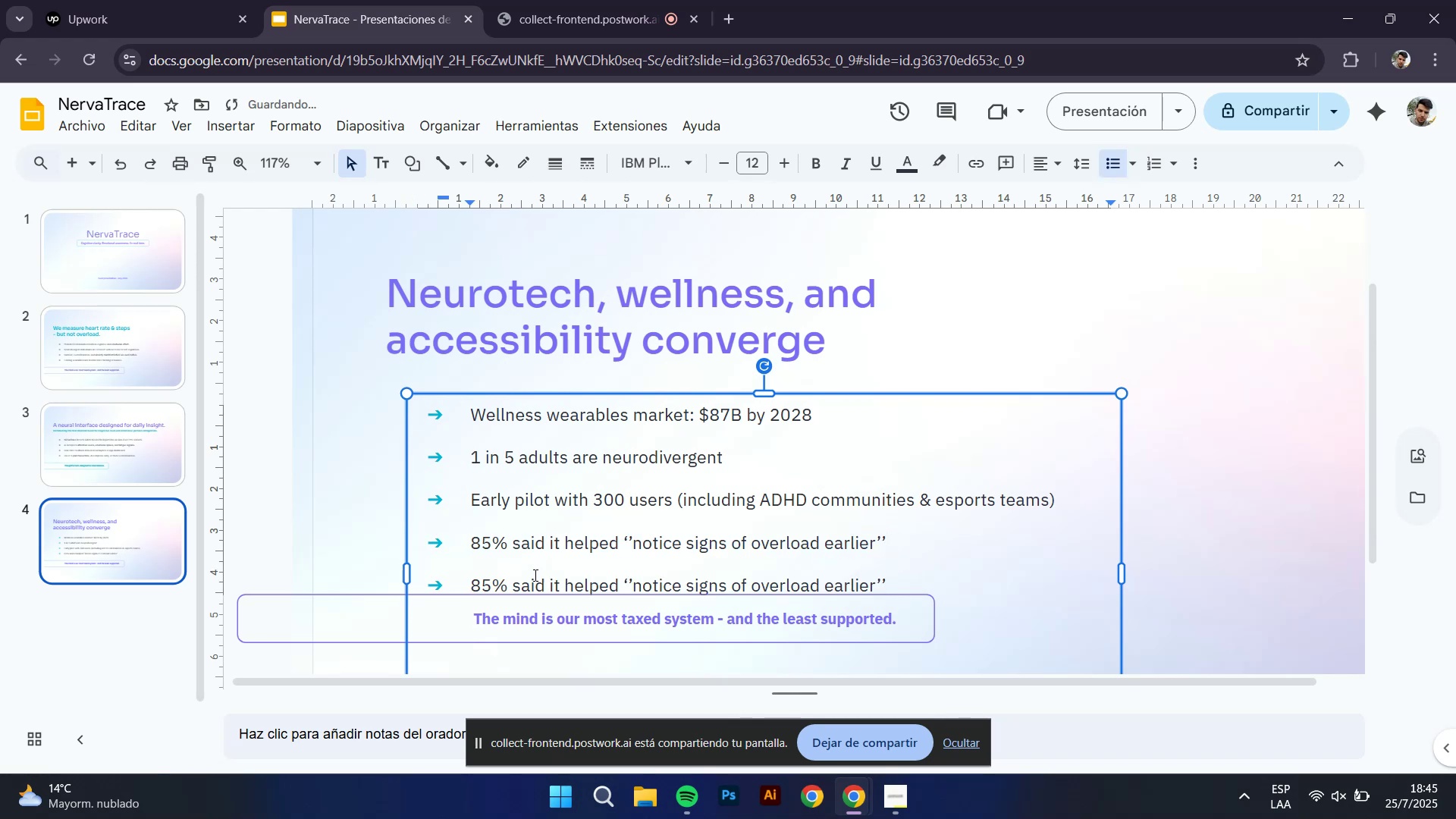 
left_click([344, 598])
 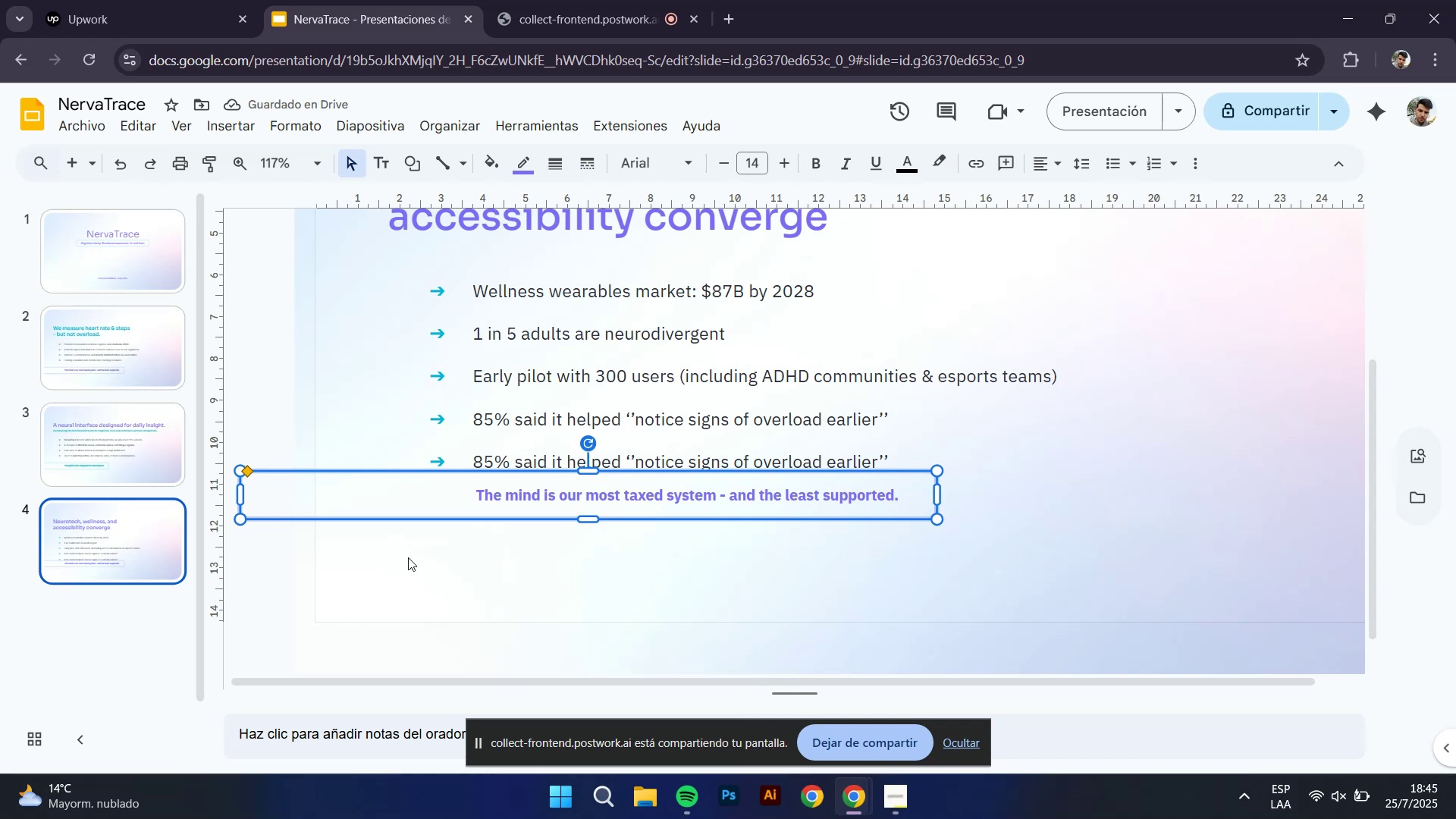 
key(Delete)
 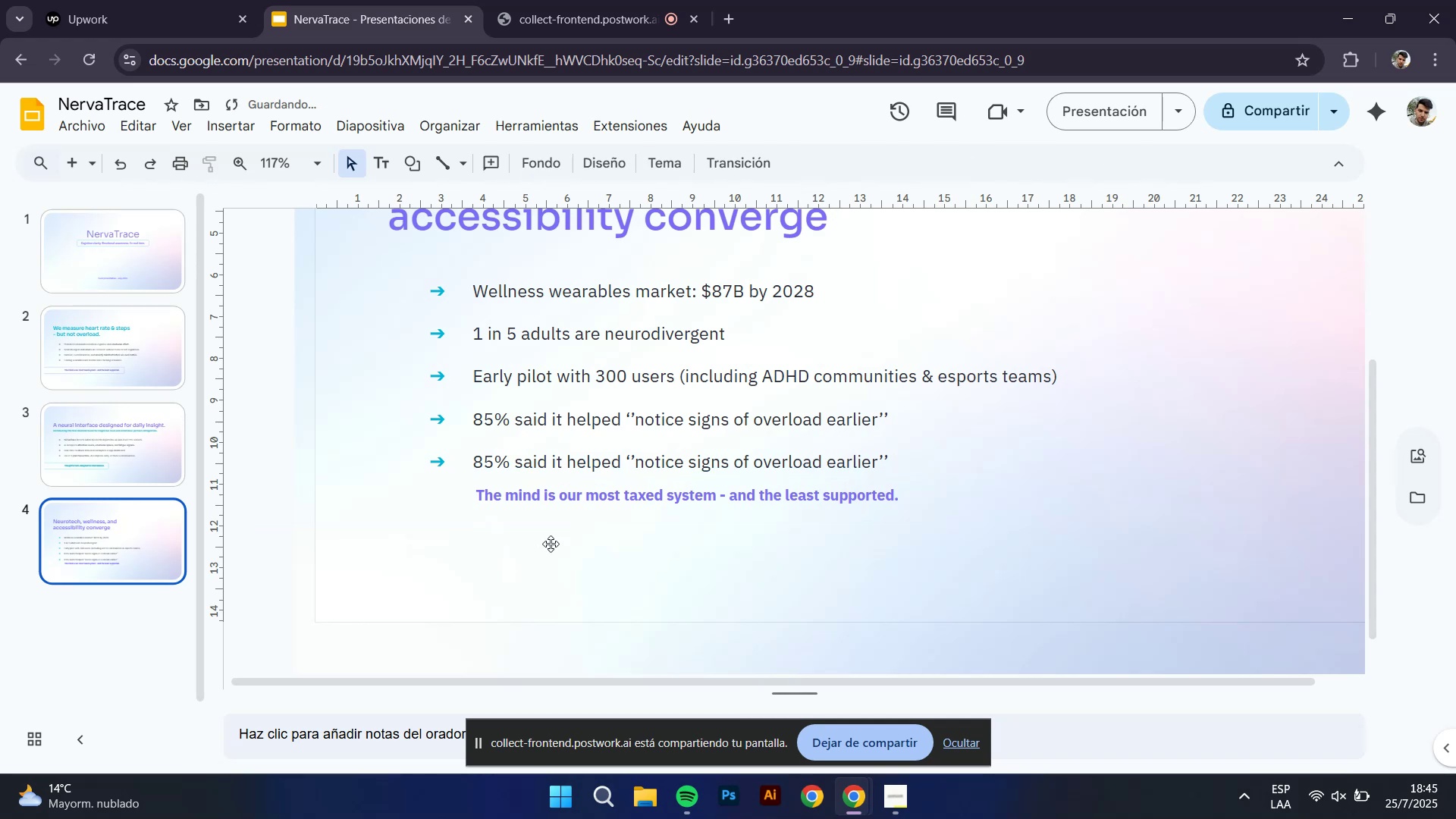 
left_click([573, 504])
 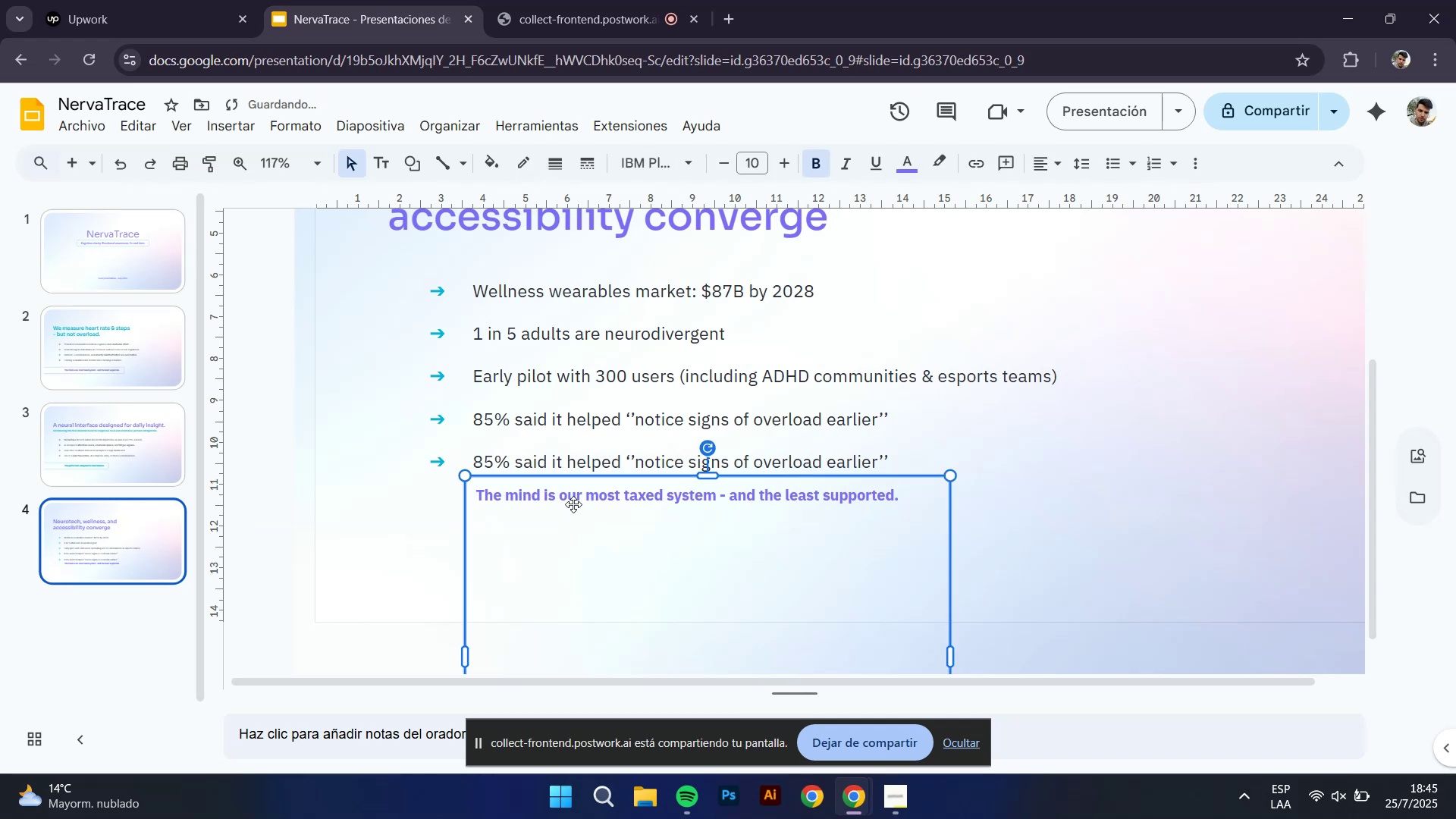 
key(Delete)
 